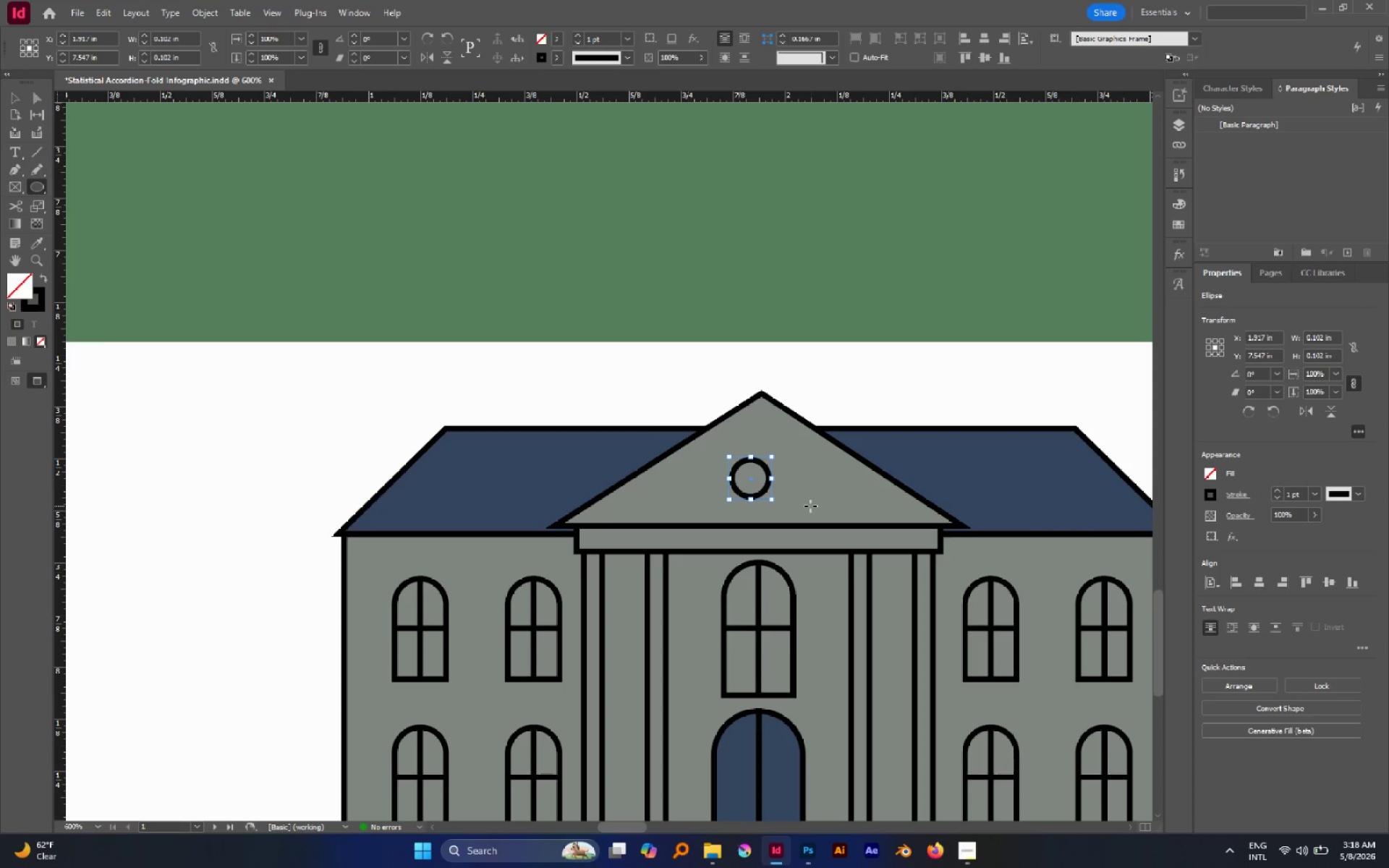 
key(B)
 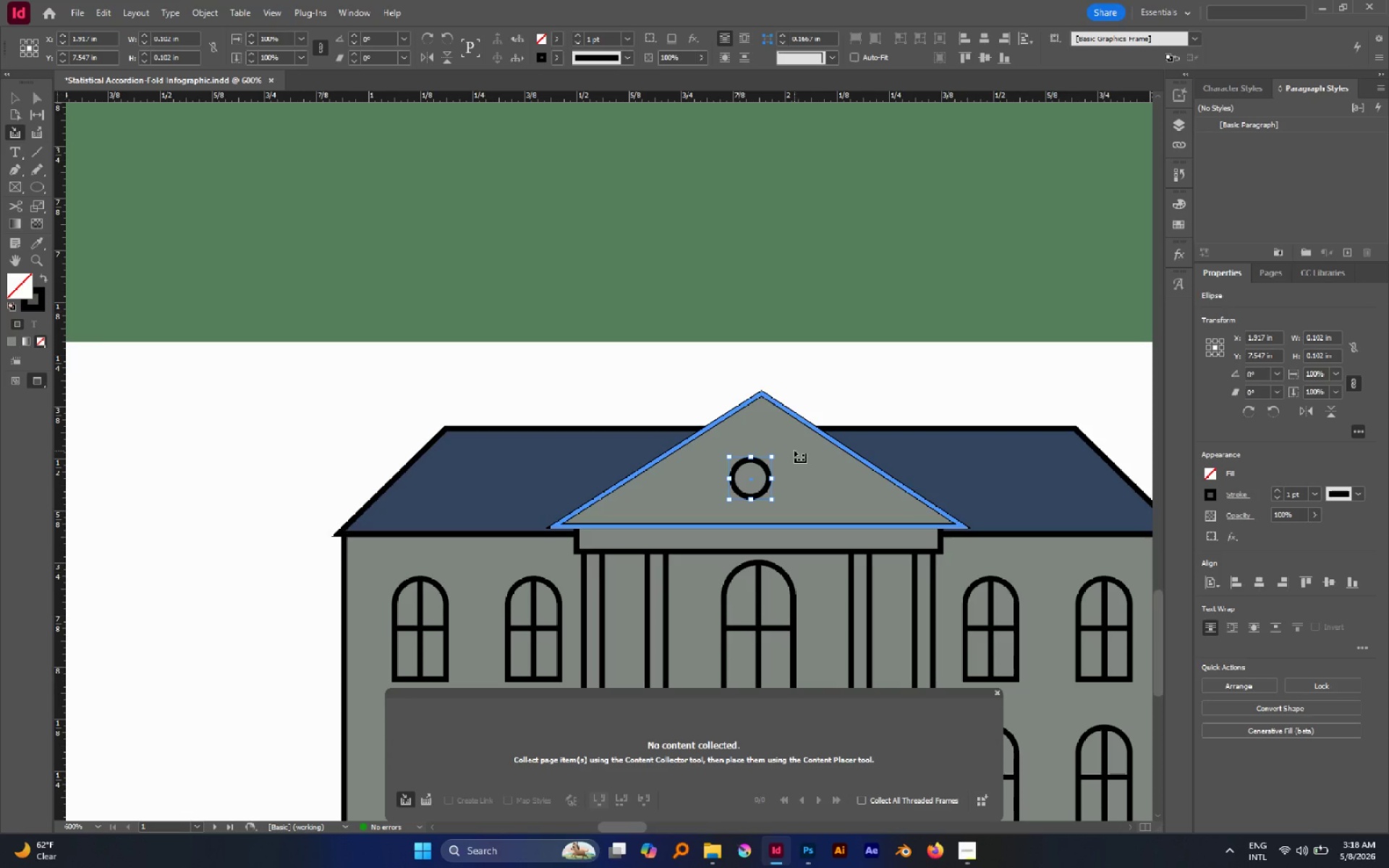 
key(V)
 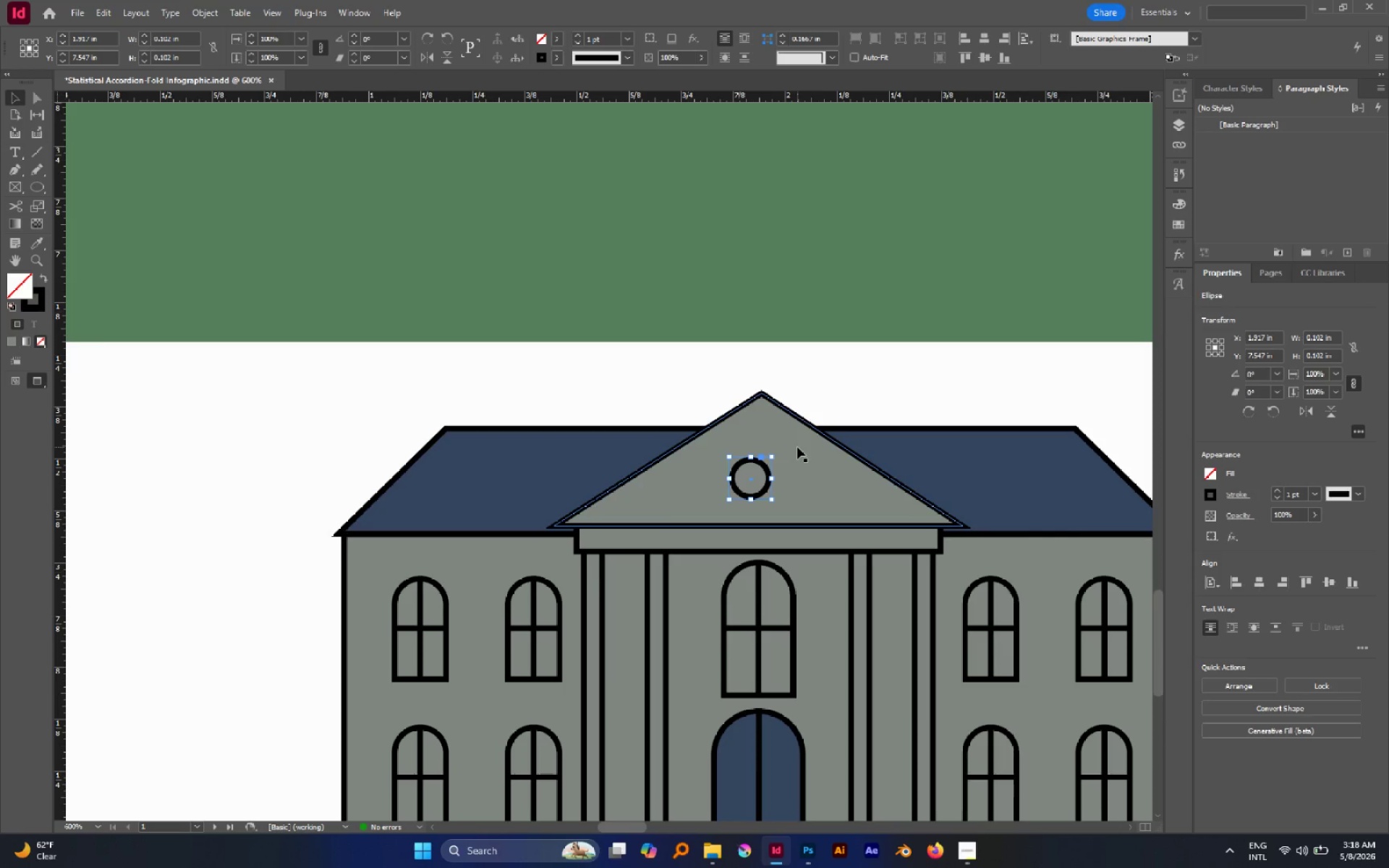 
hold_key(key=ShiftLeft, duration=0.5)
left_click([797, 447])
 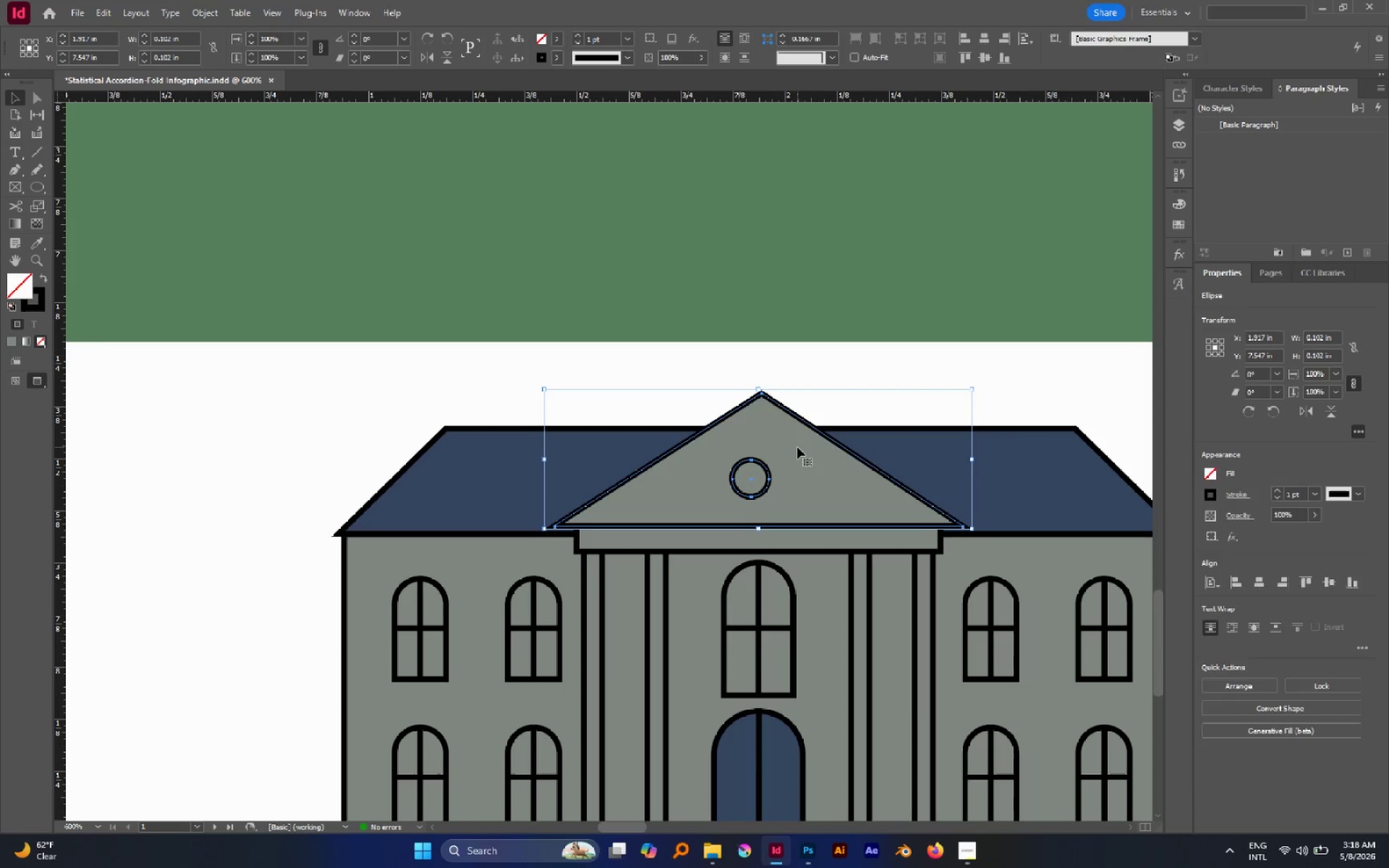 
double_click([797, 447])
 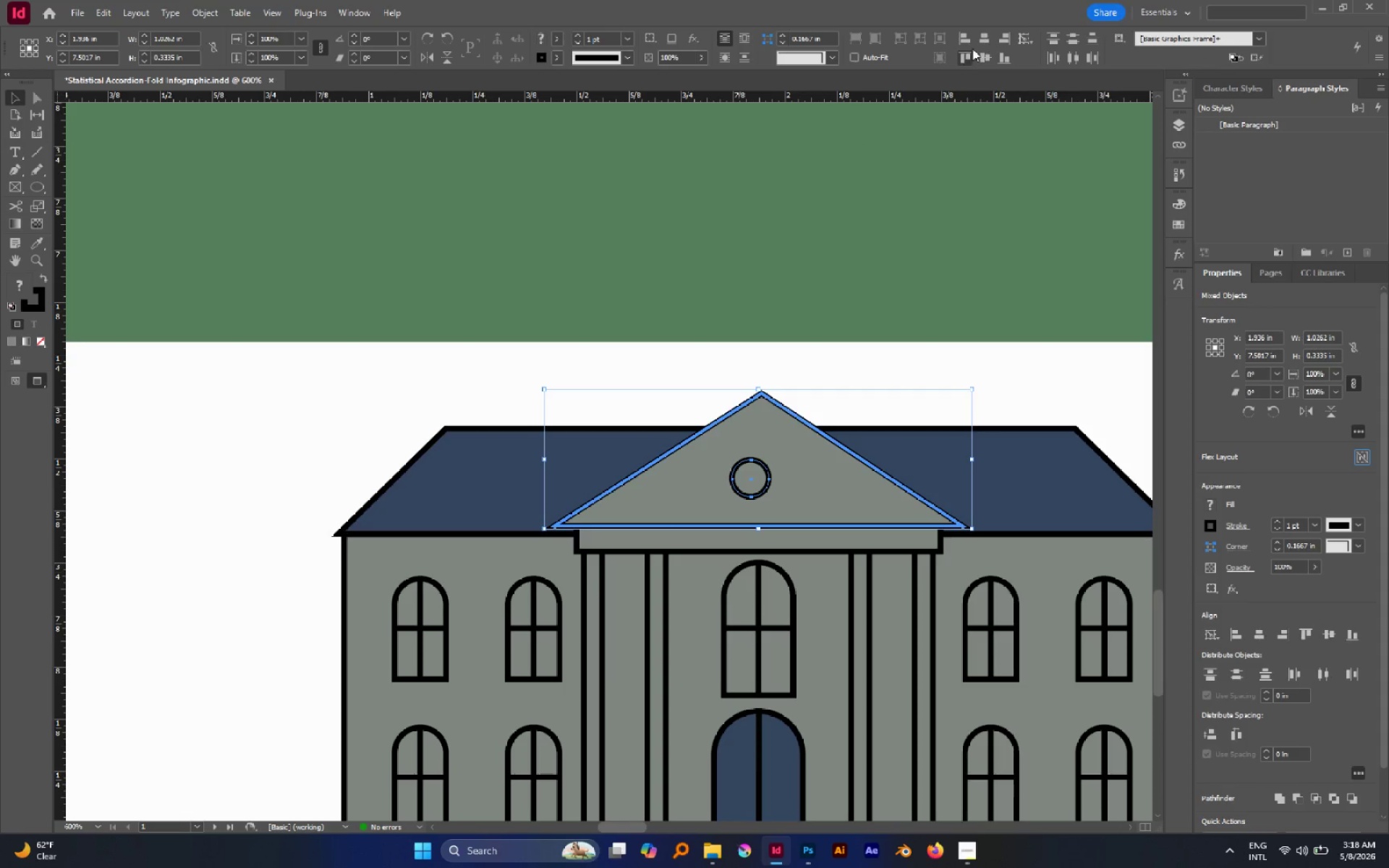 
left_click([983, 42])
 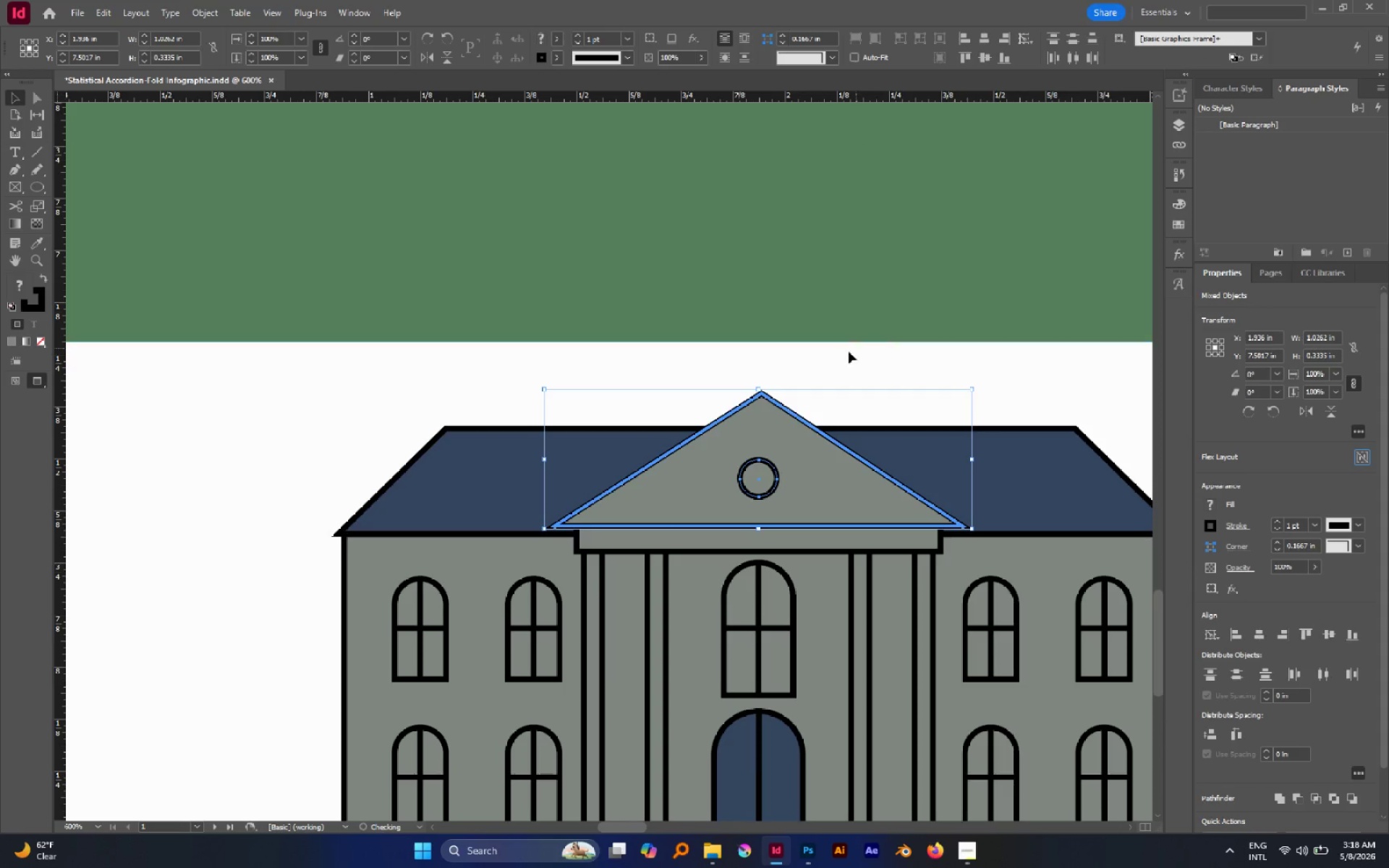 
left_click([837, 355])
 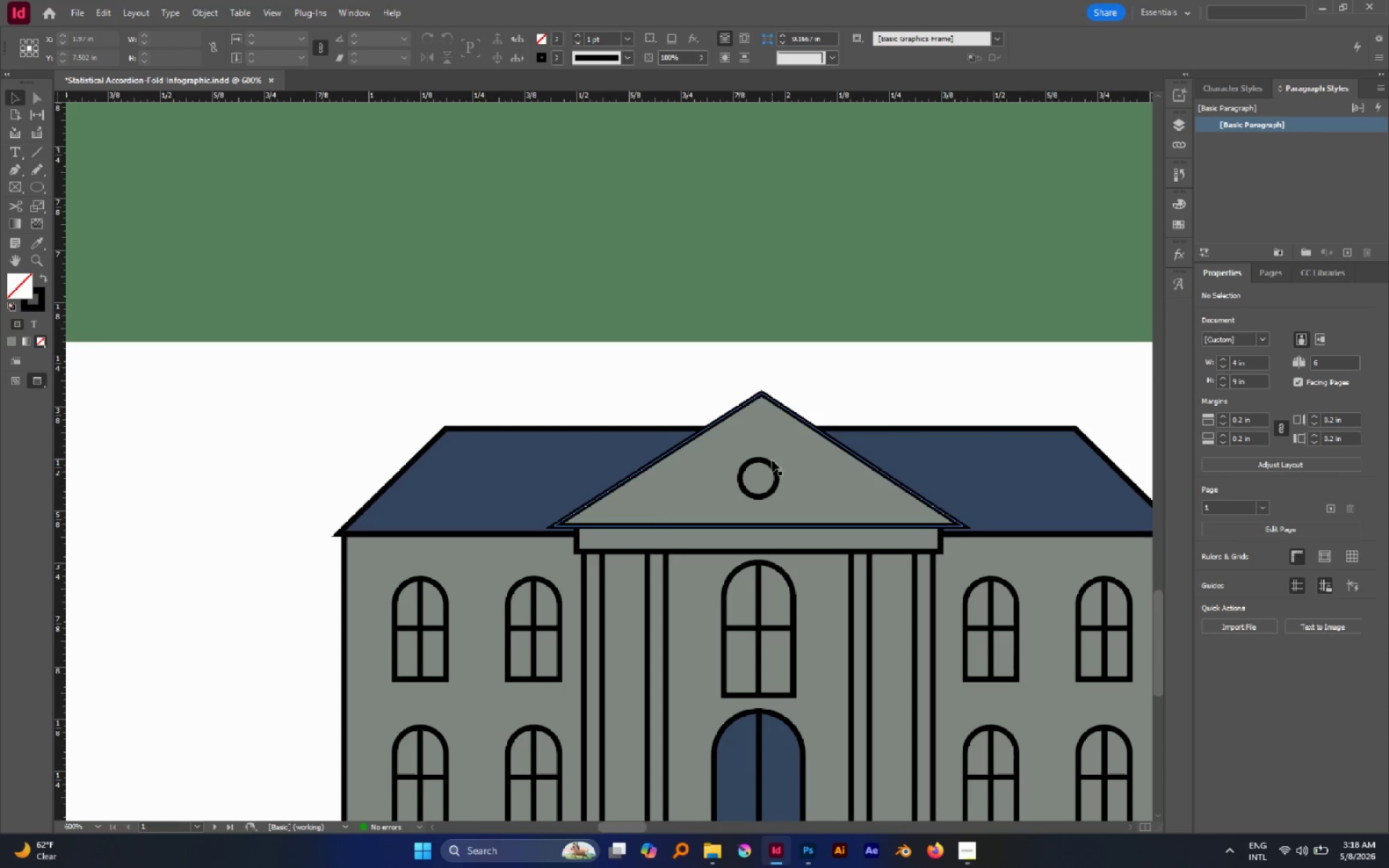 
left_click([765, 463])
 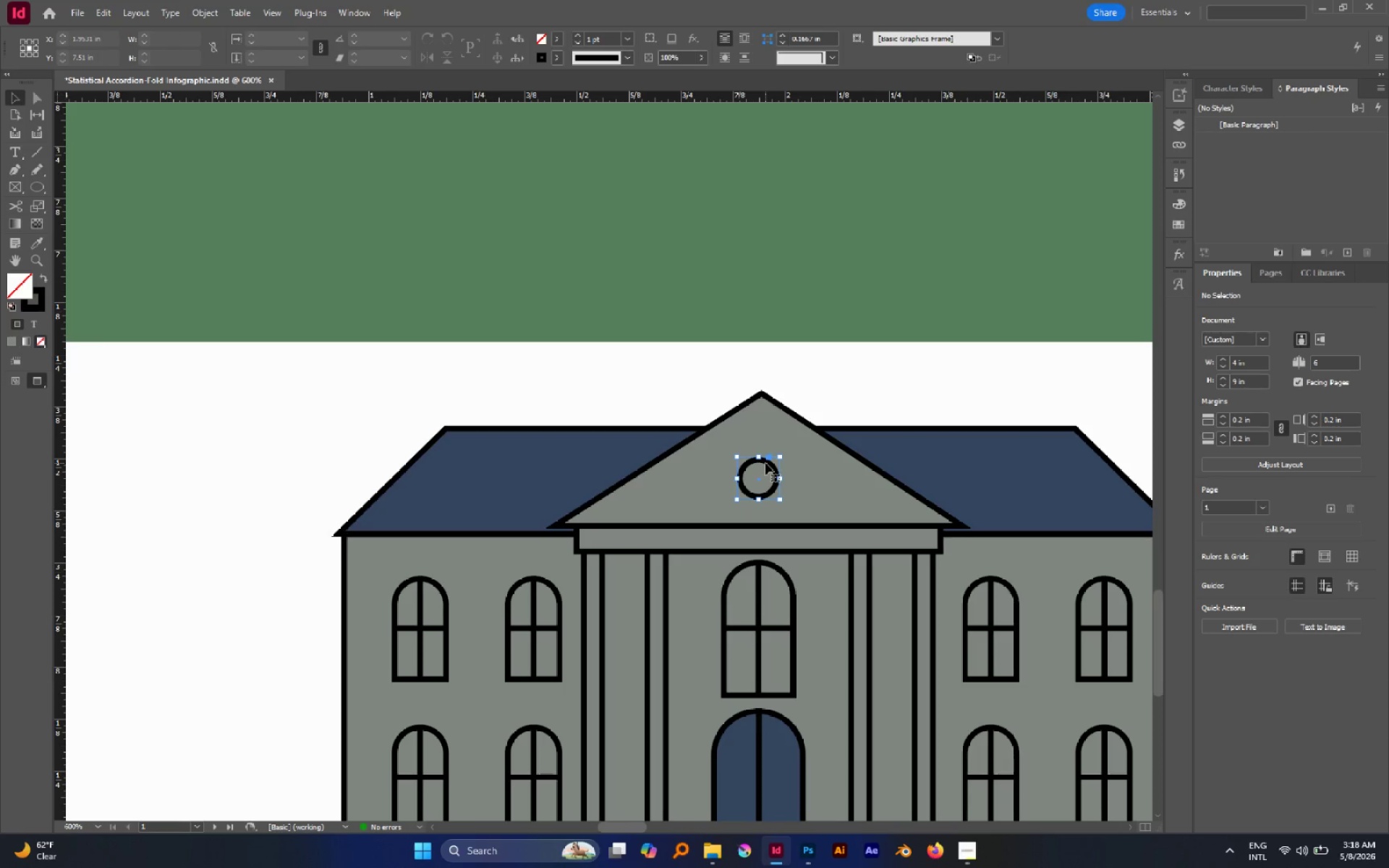 
hold_key(key=AltLeft, duration=2.11)
hold_key(key=ShiftLeft, duration=1.97)
left_click_drag(start_coordinate=[781, 456], to_coordinate=[785, 455])
 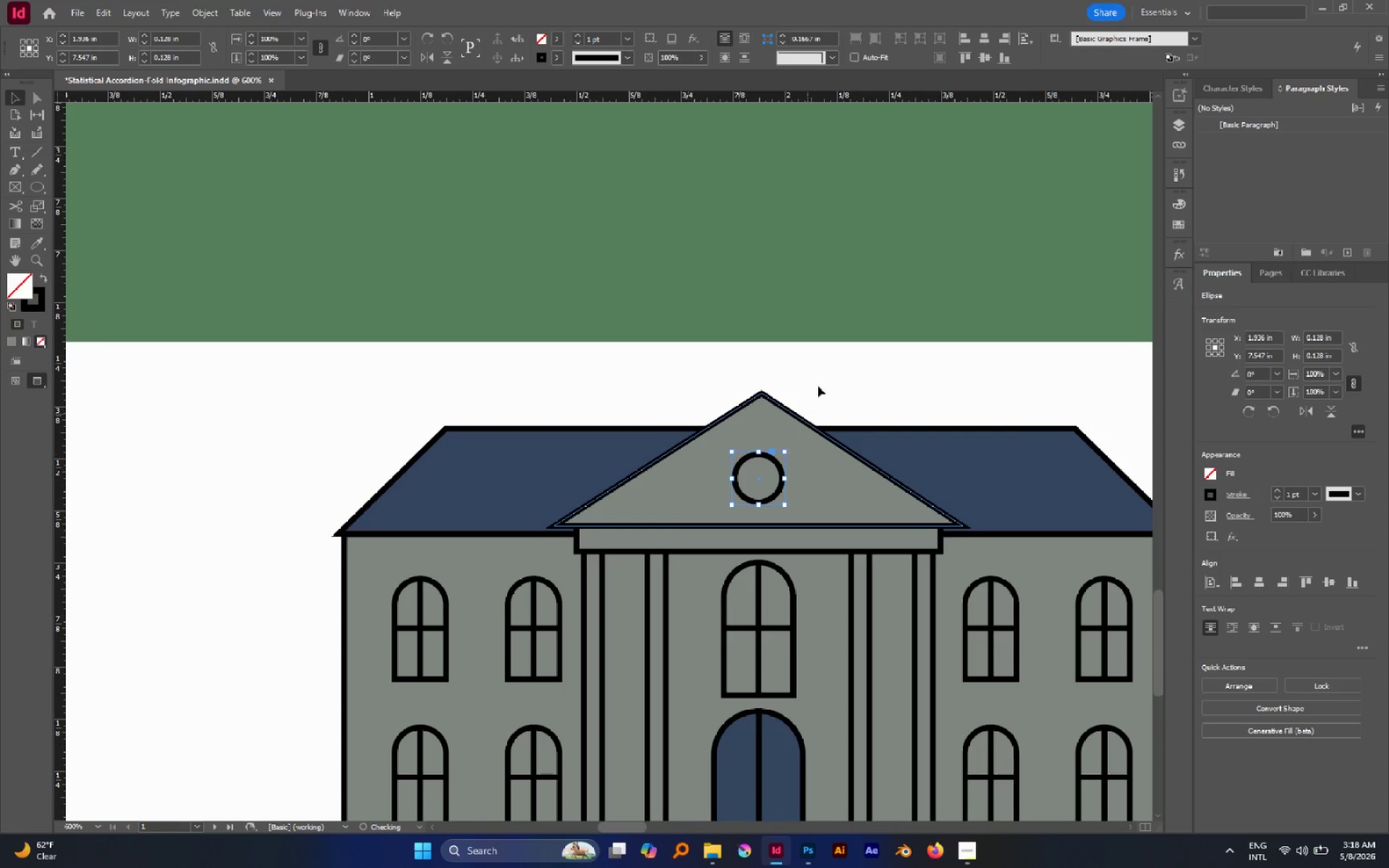 
left_click([827, 365])
 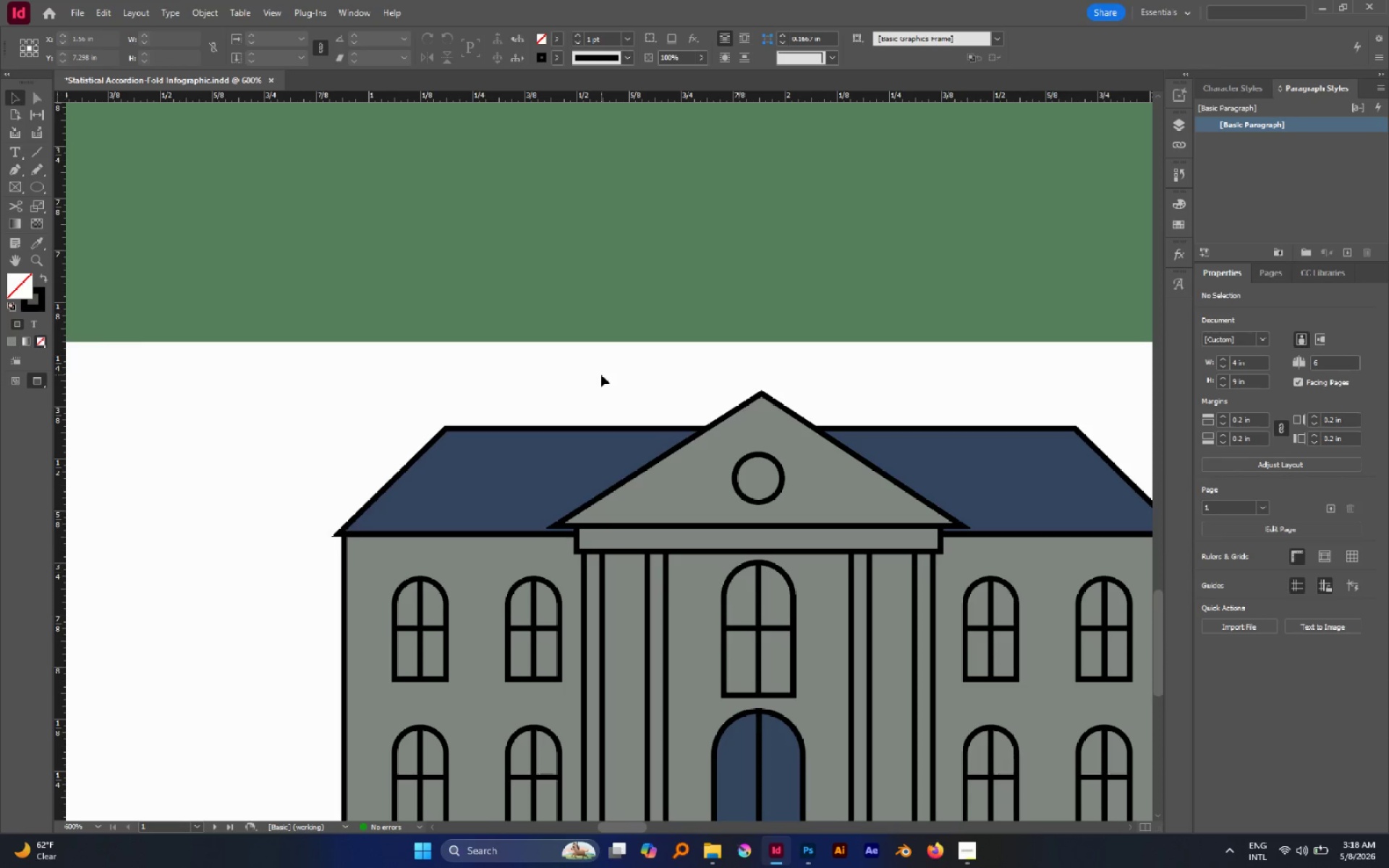 
left_click([660, 459])
 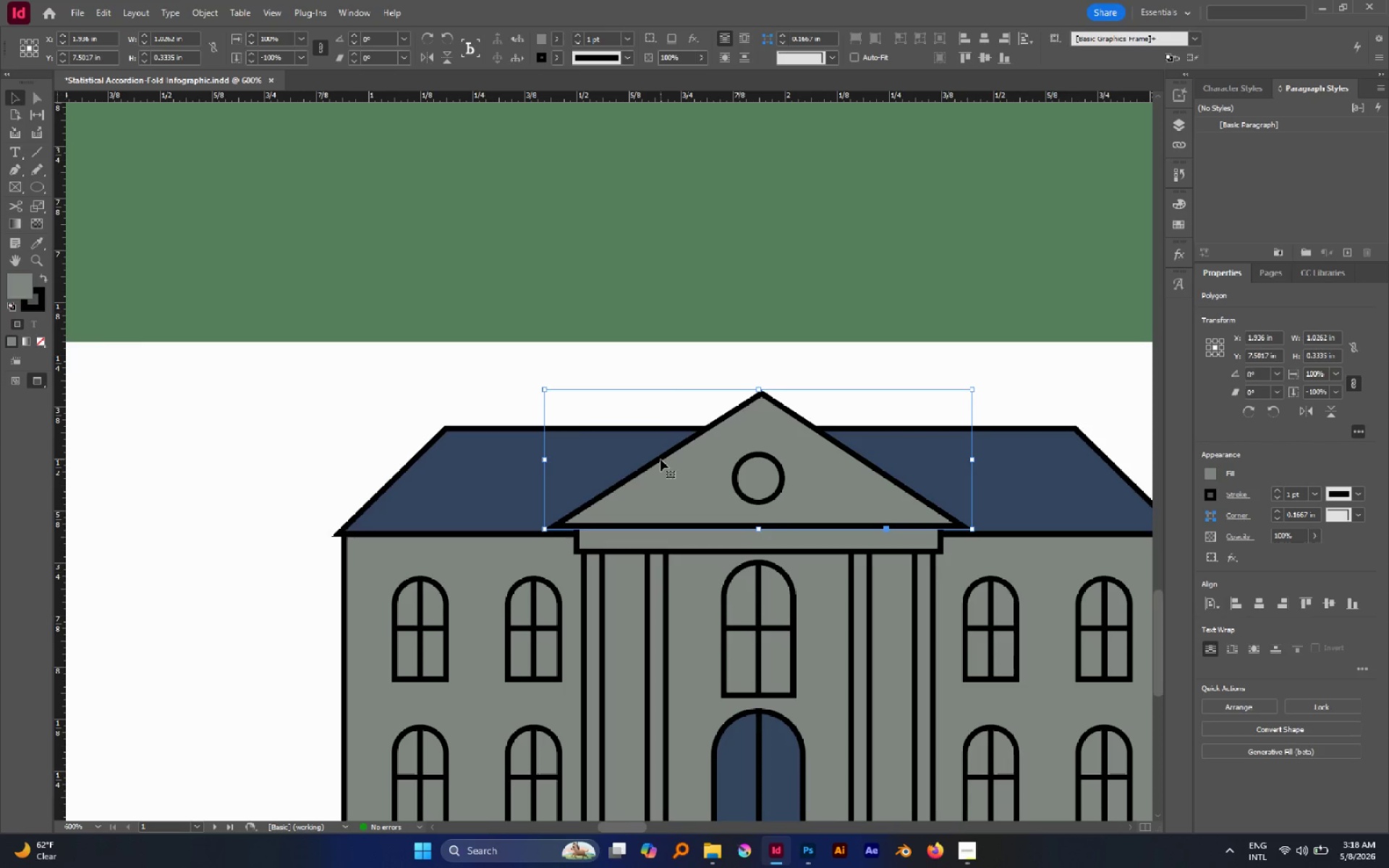 
key(ArrowDown)
 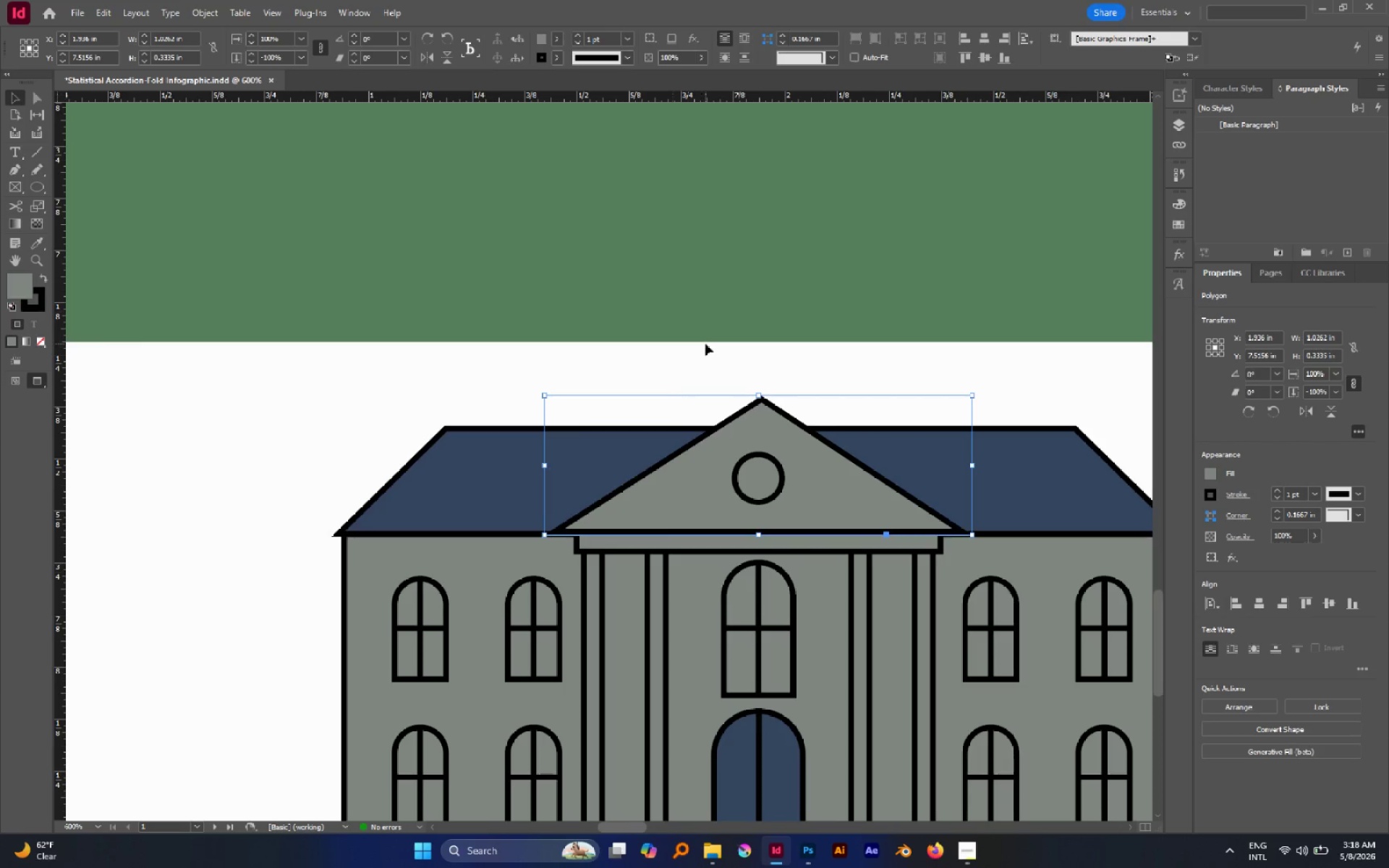 
left_click([705, 344])
 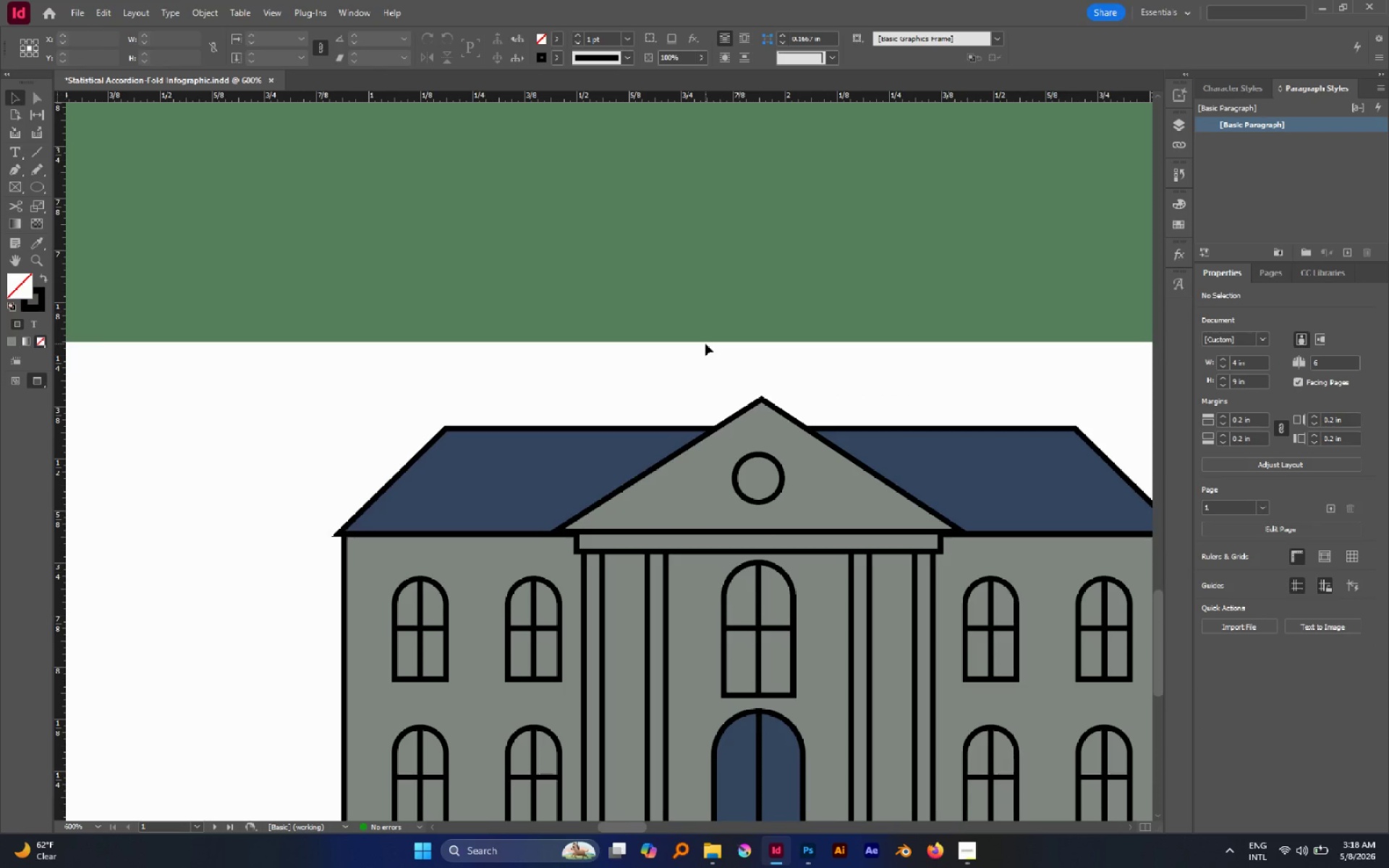 
key(M)
 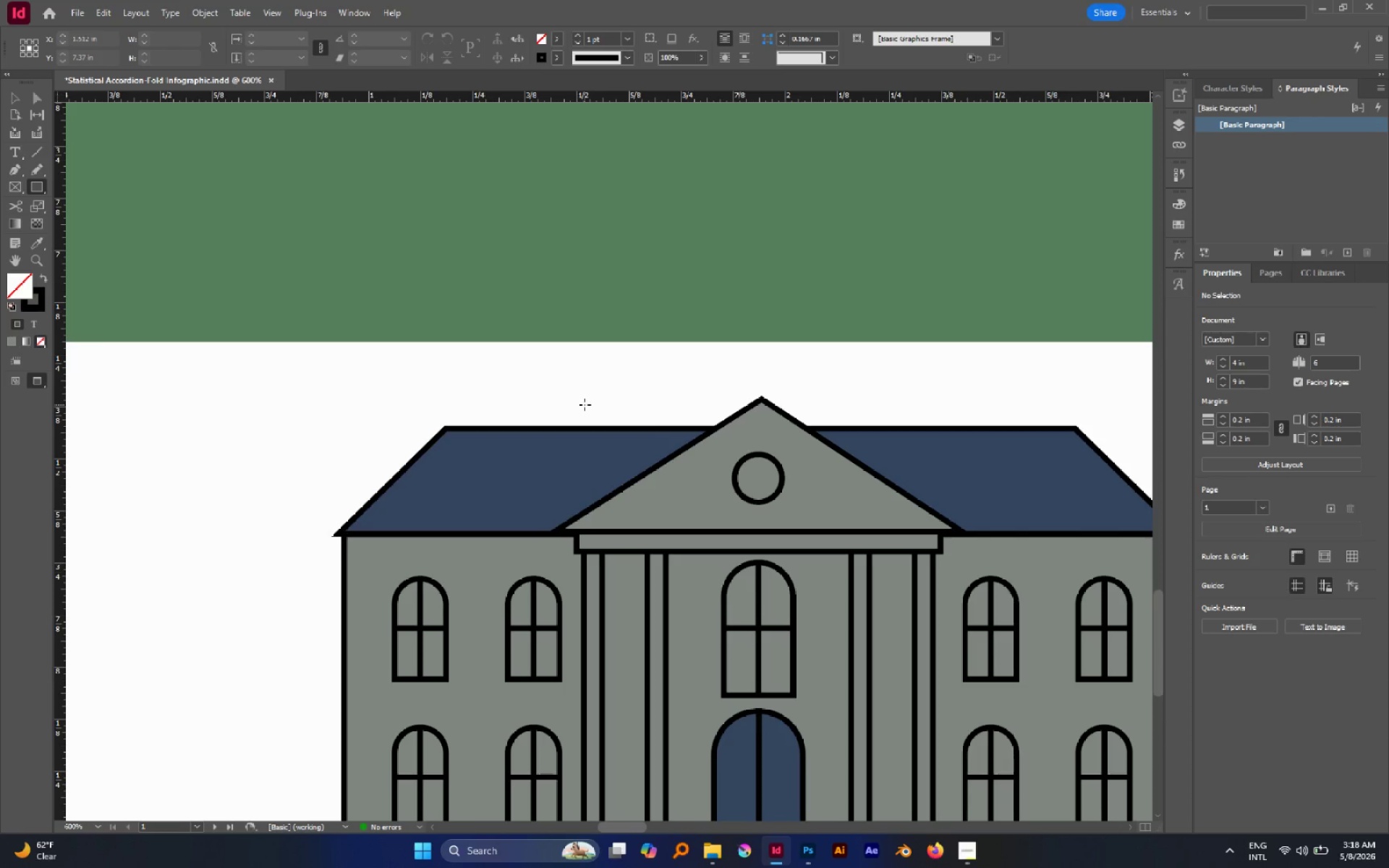 
left_click_drag(start_coordinate=[592, 388], to_coordinate=[635, 460])
 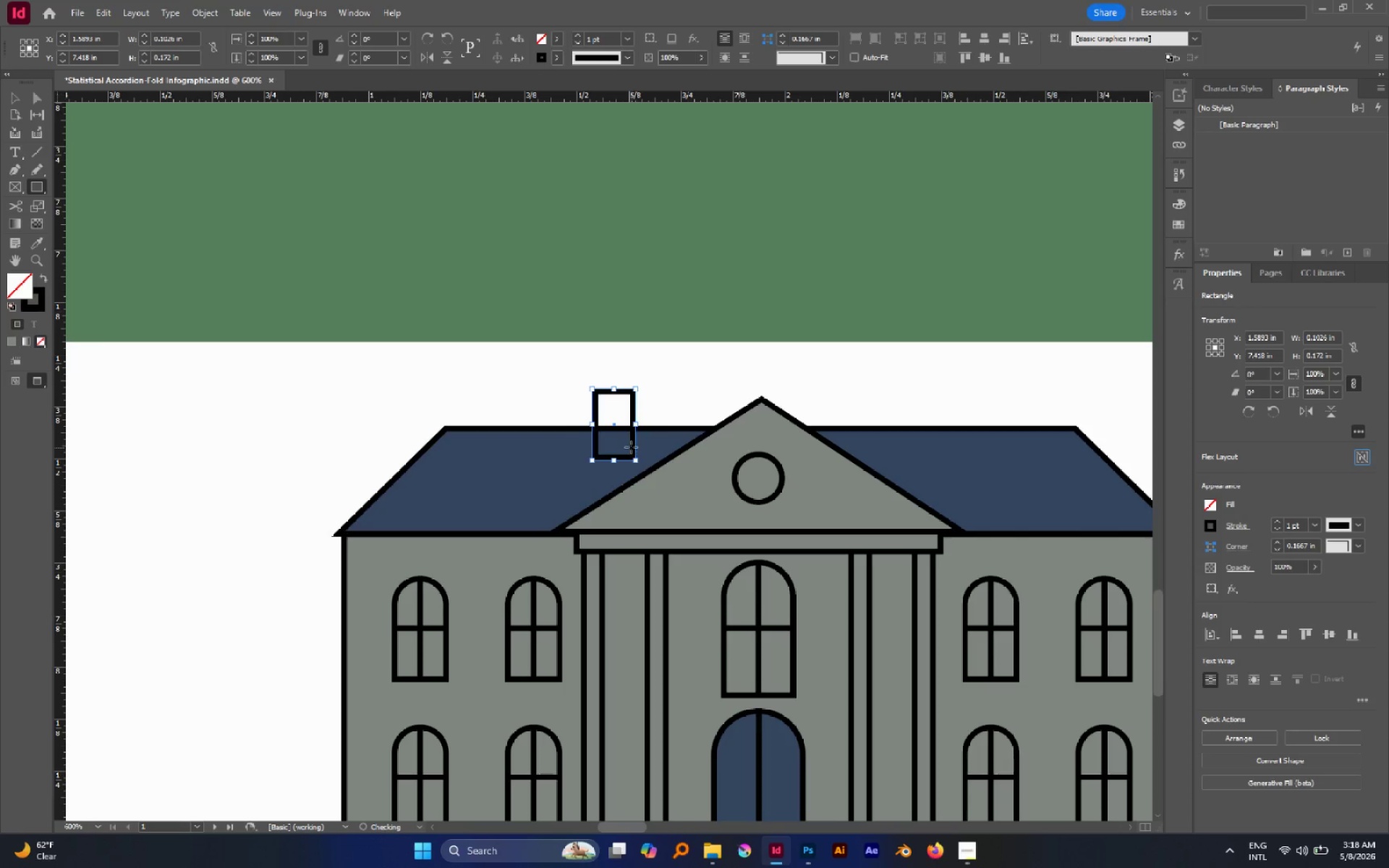 
key(I)
 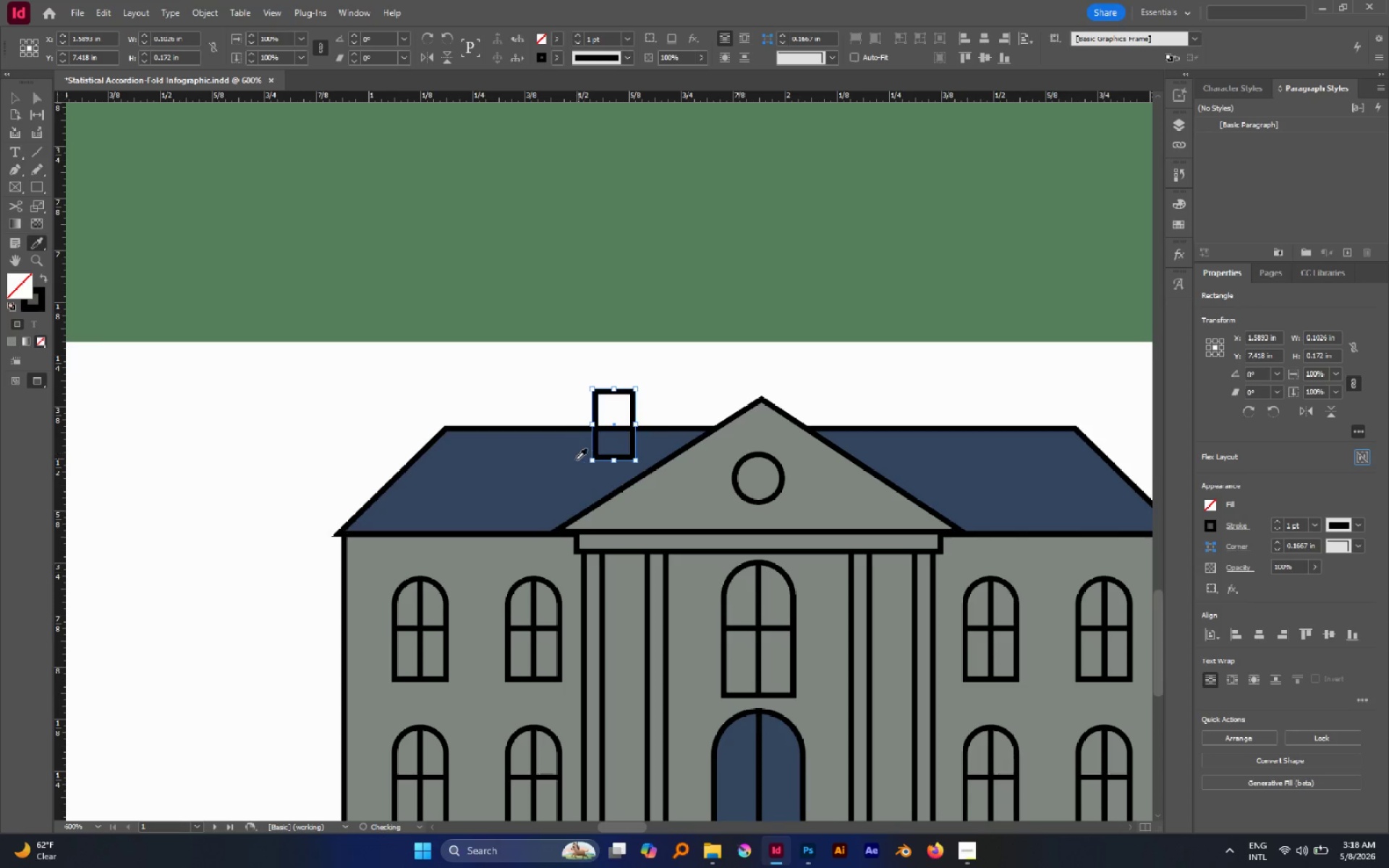 
left_click([569, 457])
 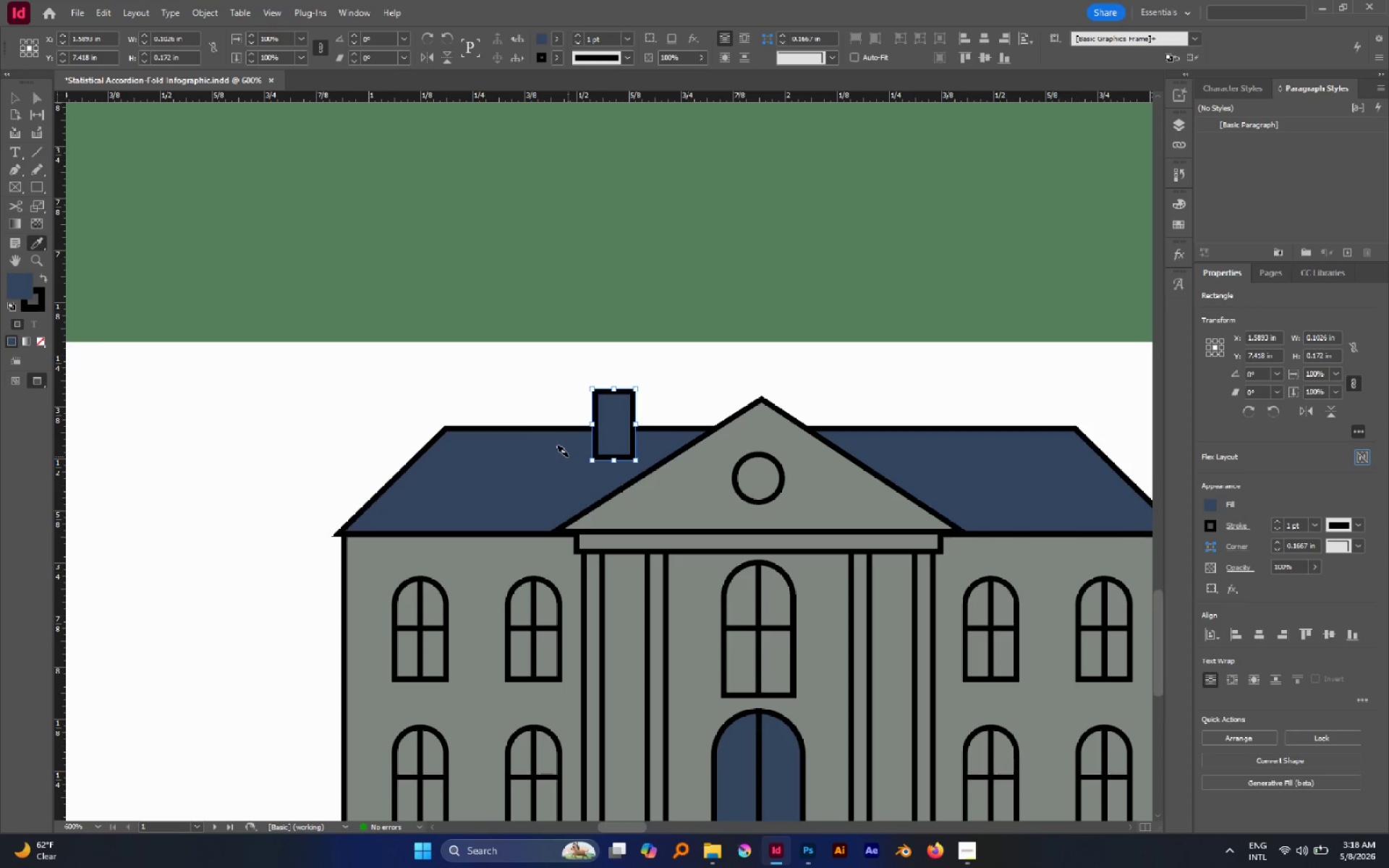 
key(V)
 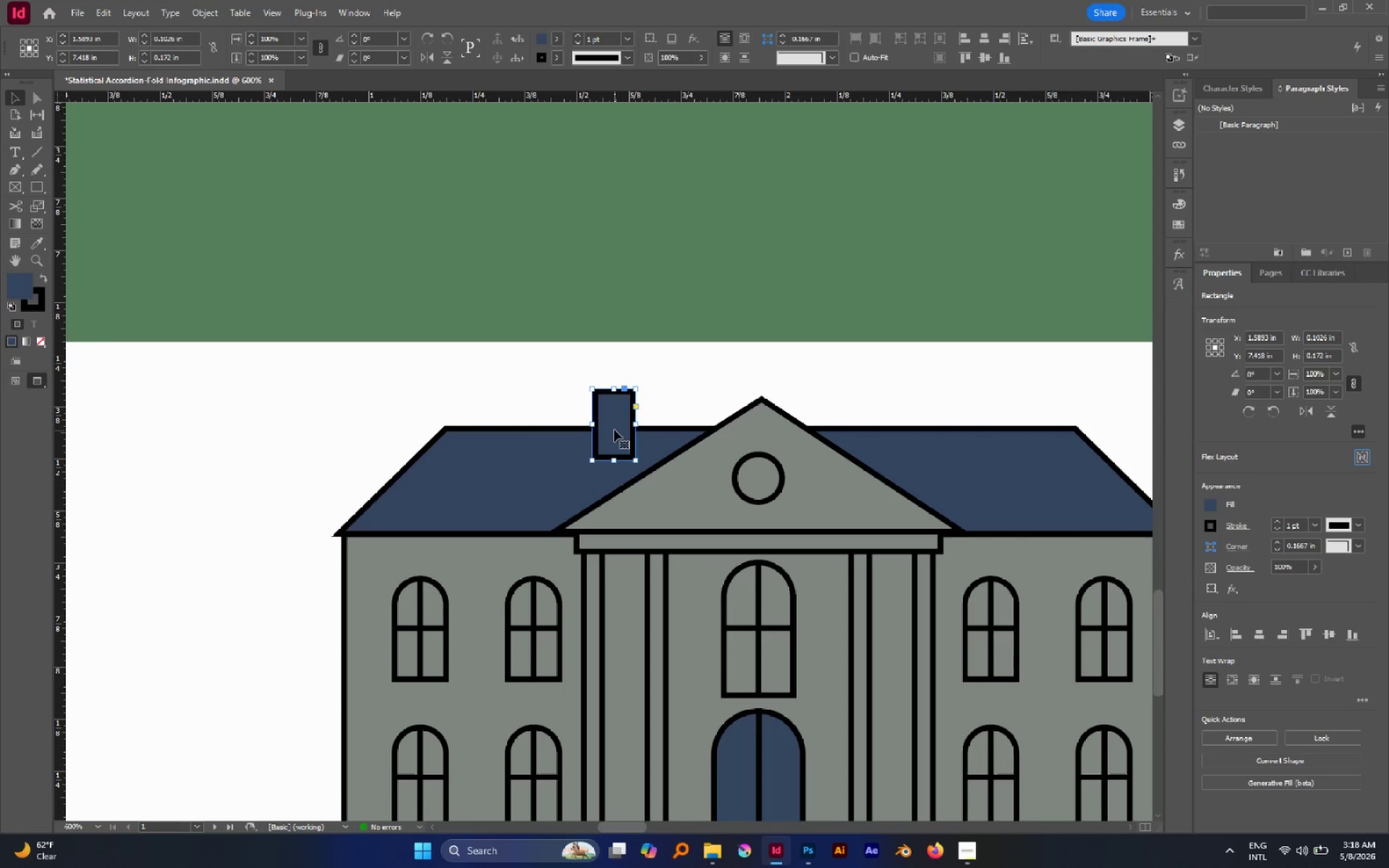 
hold_key(key=AltLeft, duration=1.67)
left_click_drag(start_coordinate=[615, 415], to_coordinate=[885, 413])
 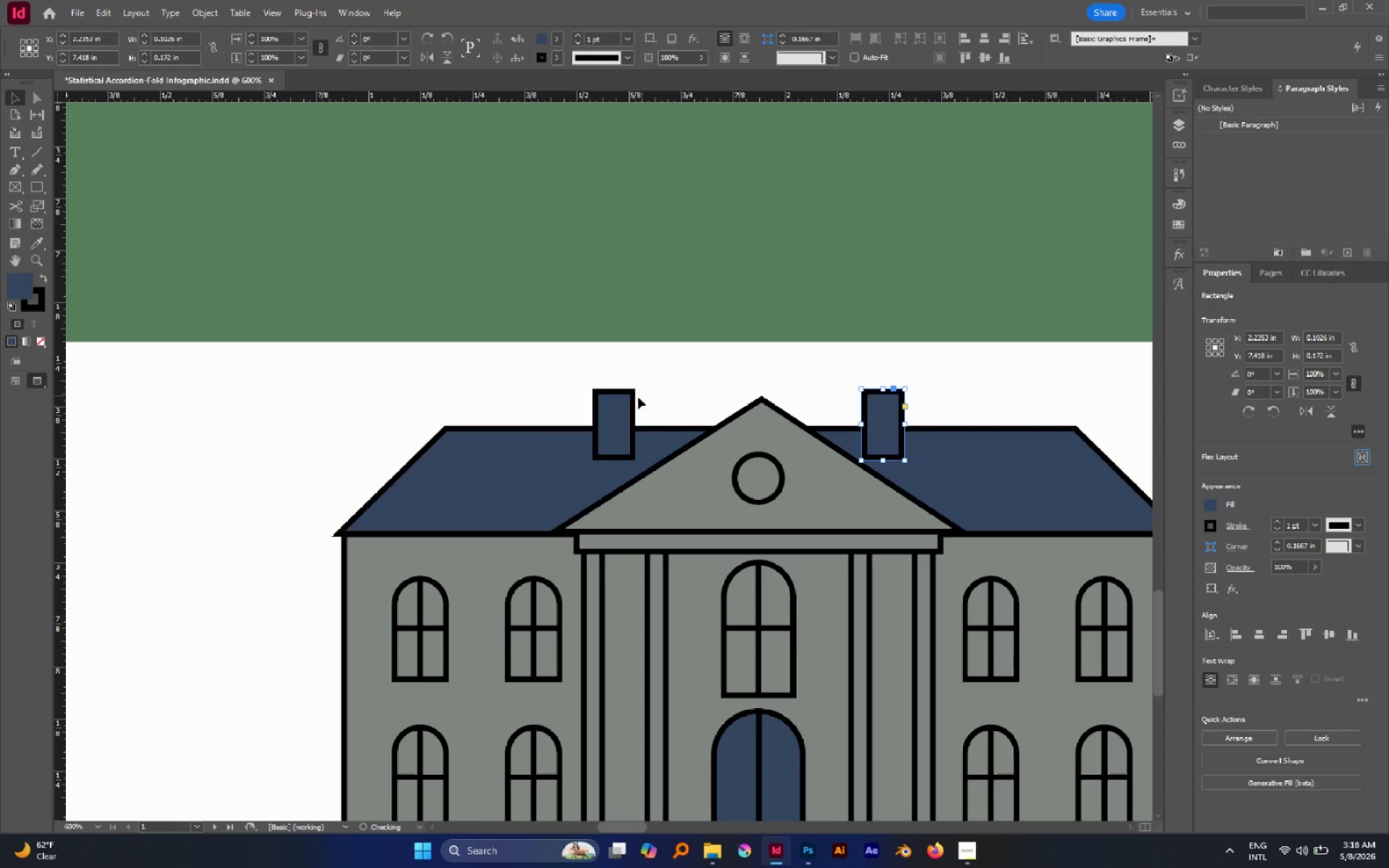 
hold_key(key=ShiftLeft, duration=1.3)
 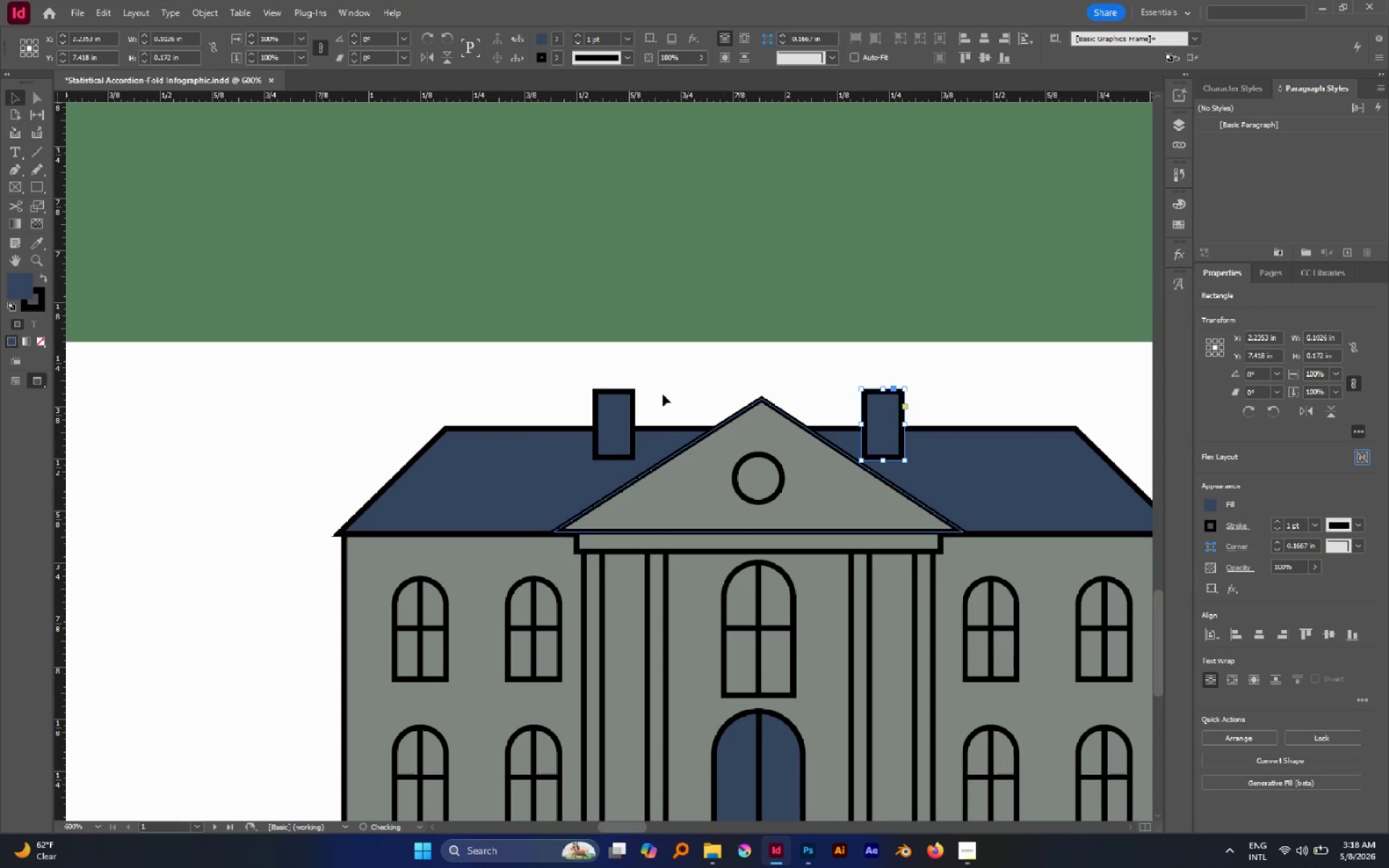 
hold_key(key=ShiftLeft, duration=0.59)
left_click([633, 398])
 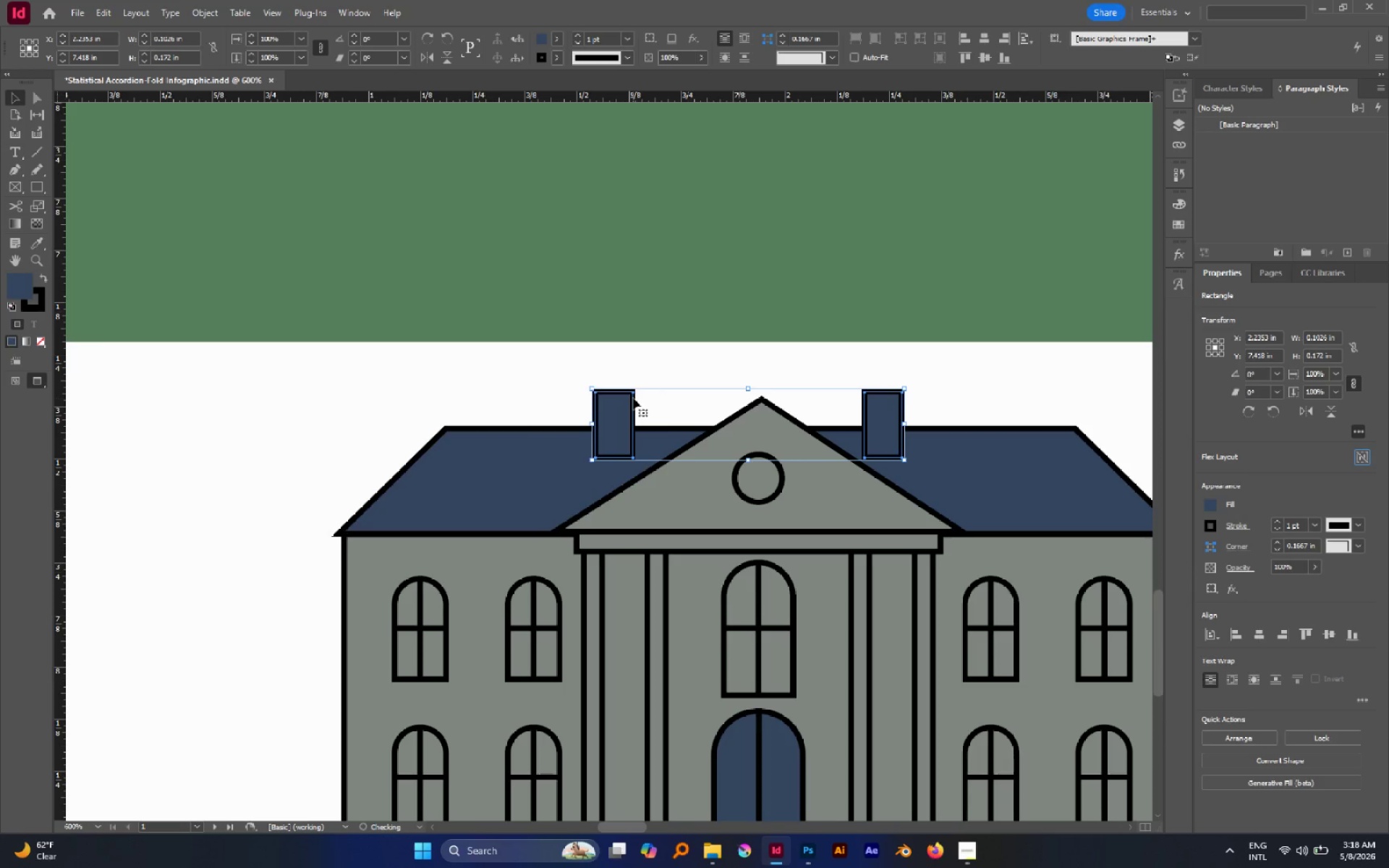 
key(Control+G)
 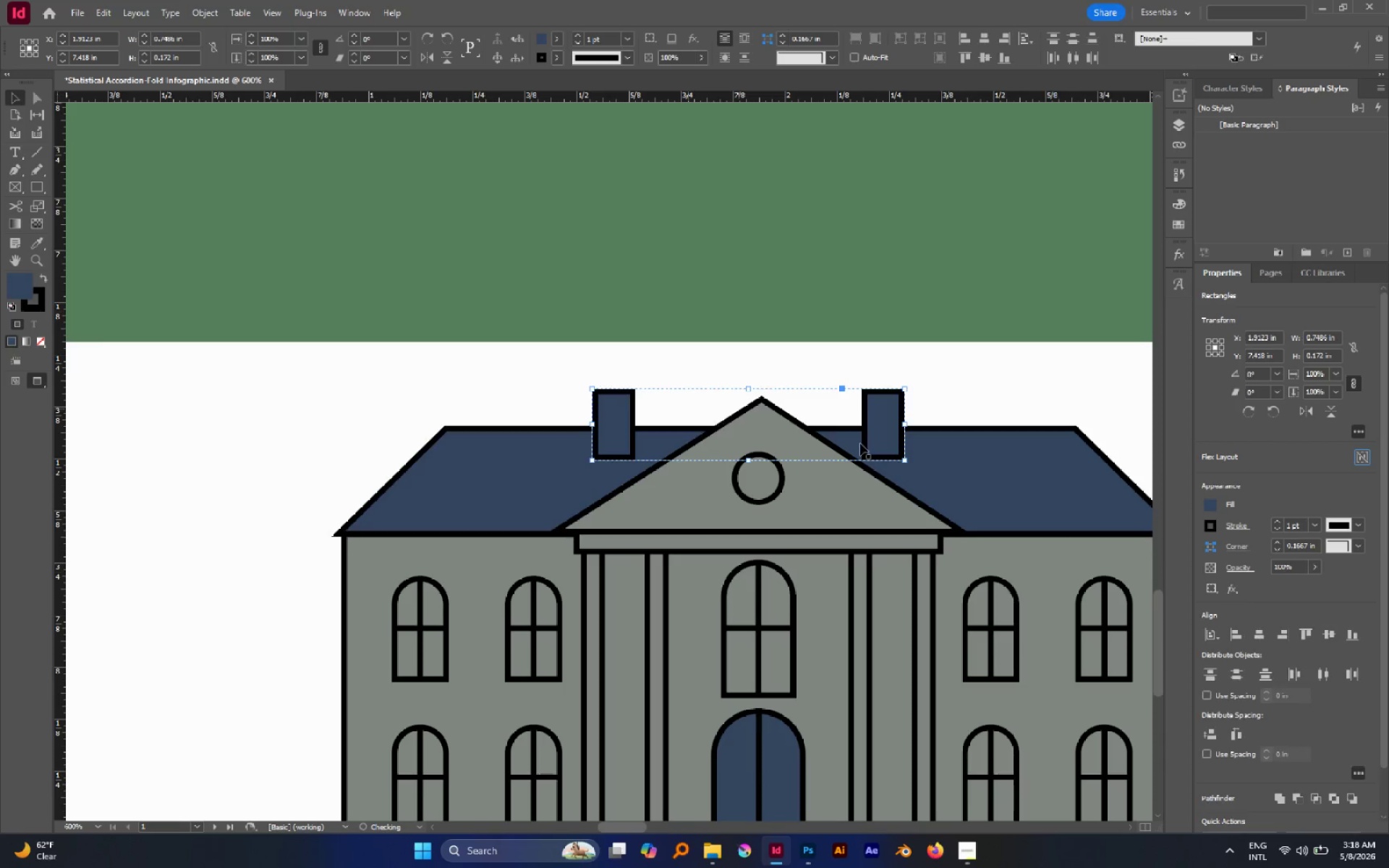 
hold_key(key=ShiftLeft, duration=0.44)
left_click([976, 466])
 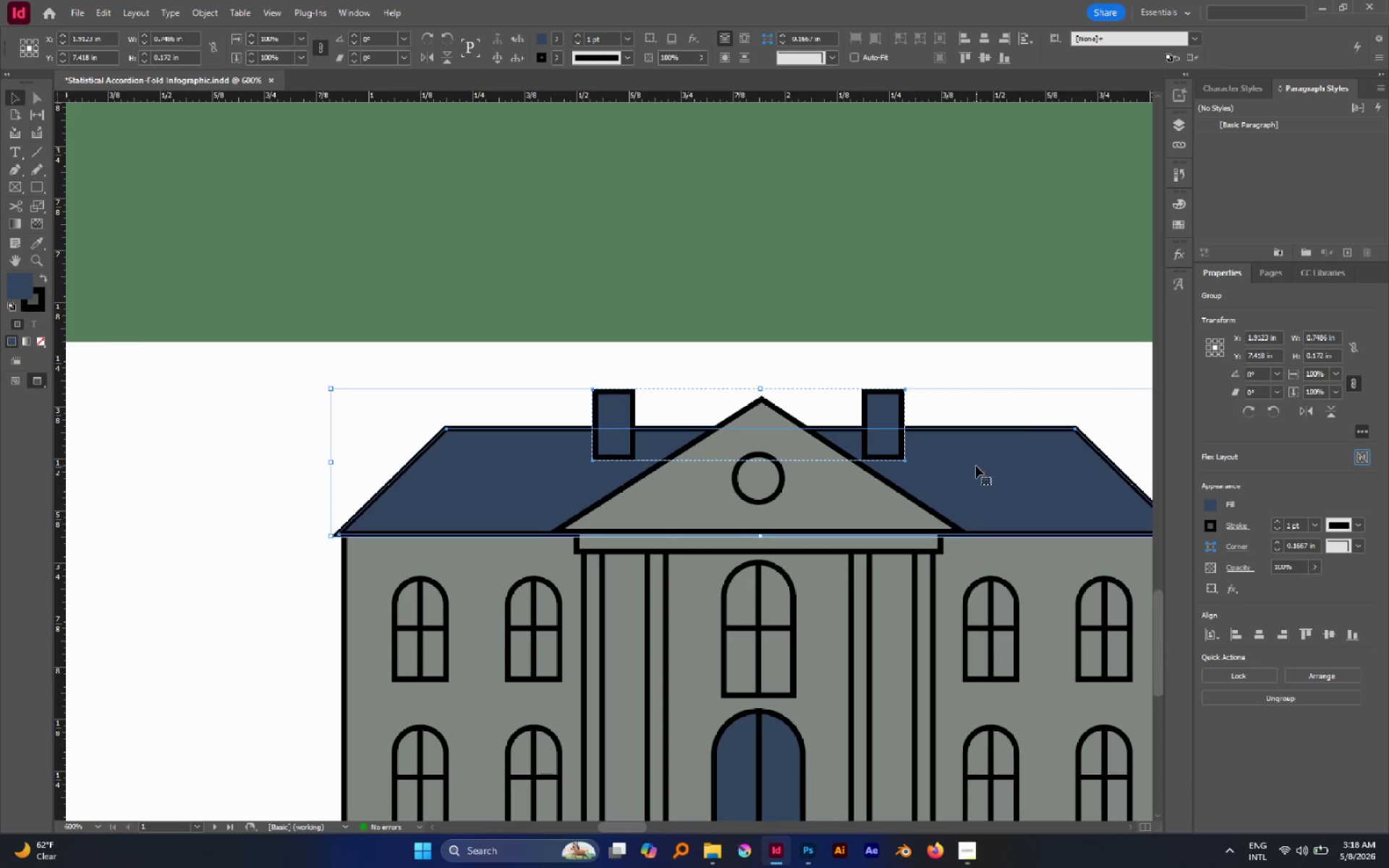 
double_click([976, 466])
 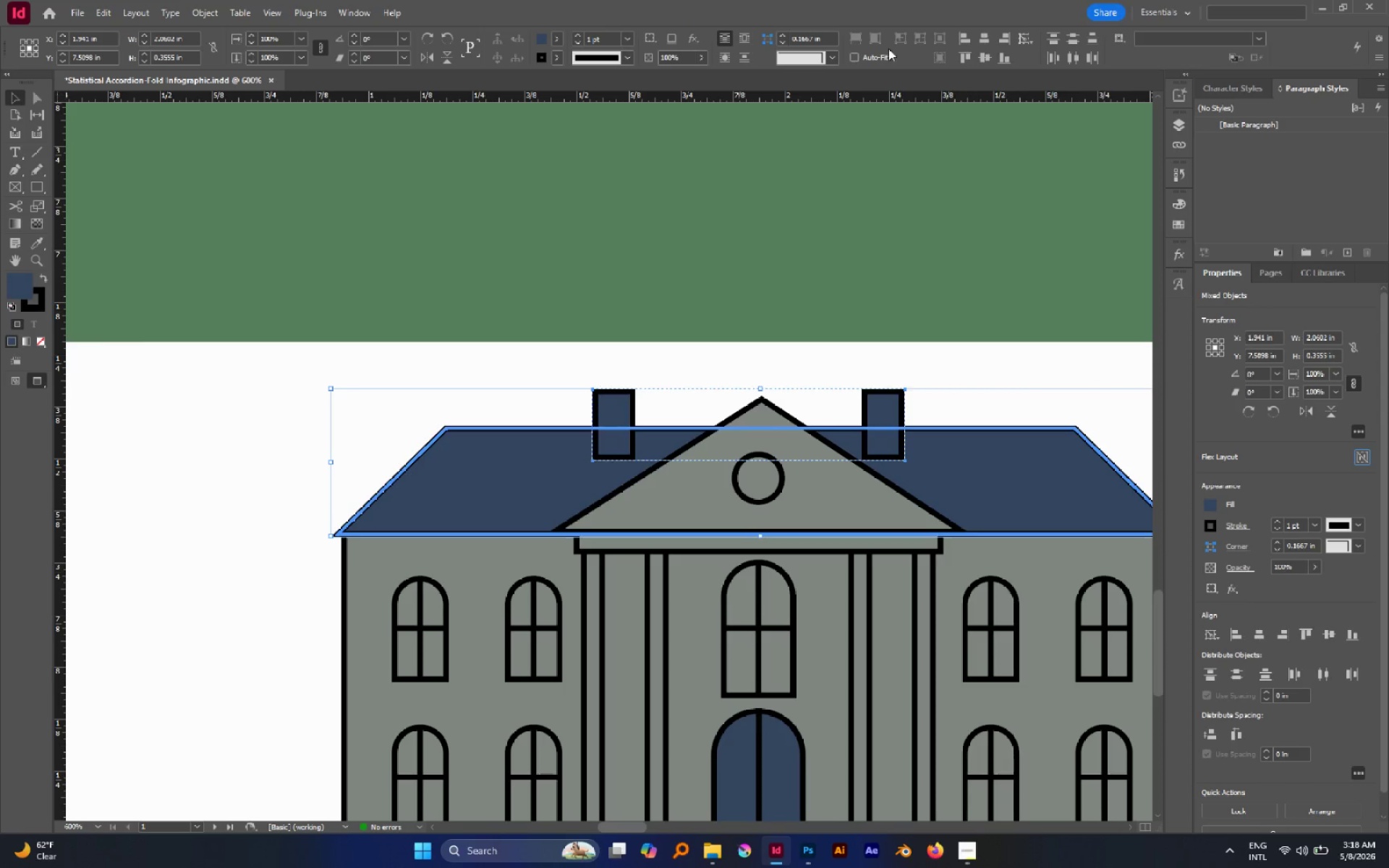 
left_click([980, 37])
 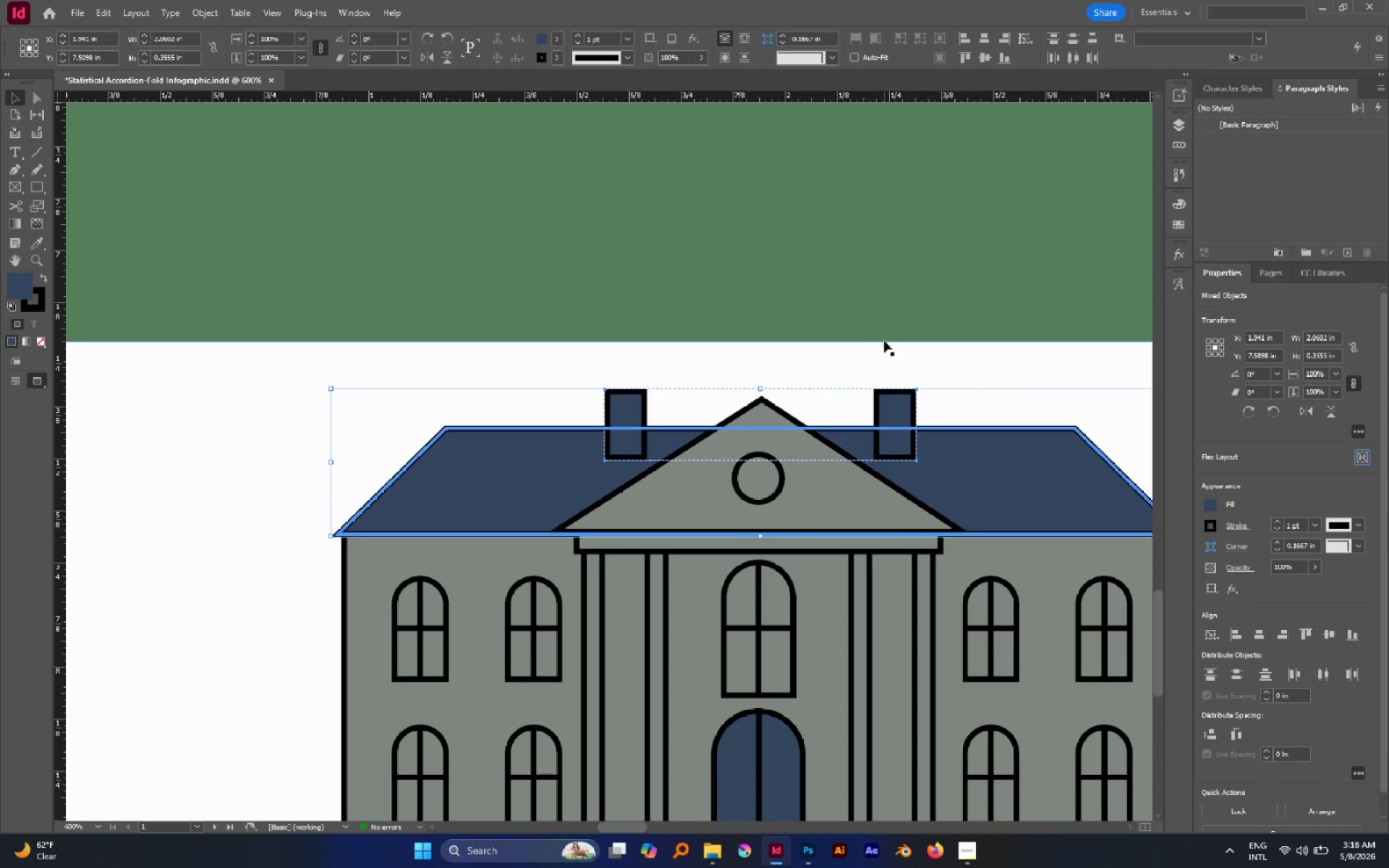 
left_click([868, 350])
 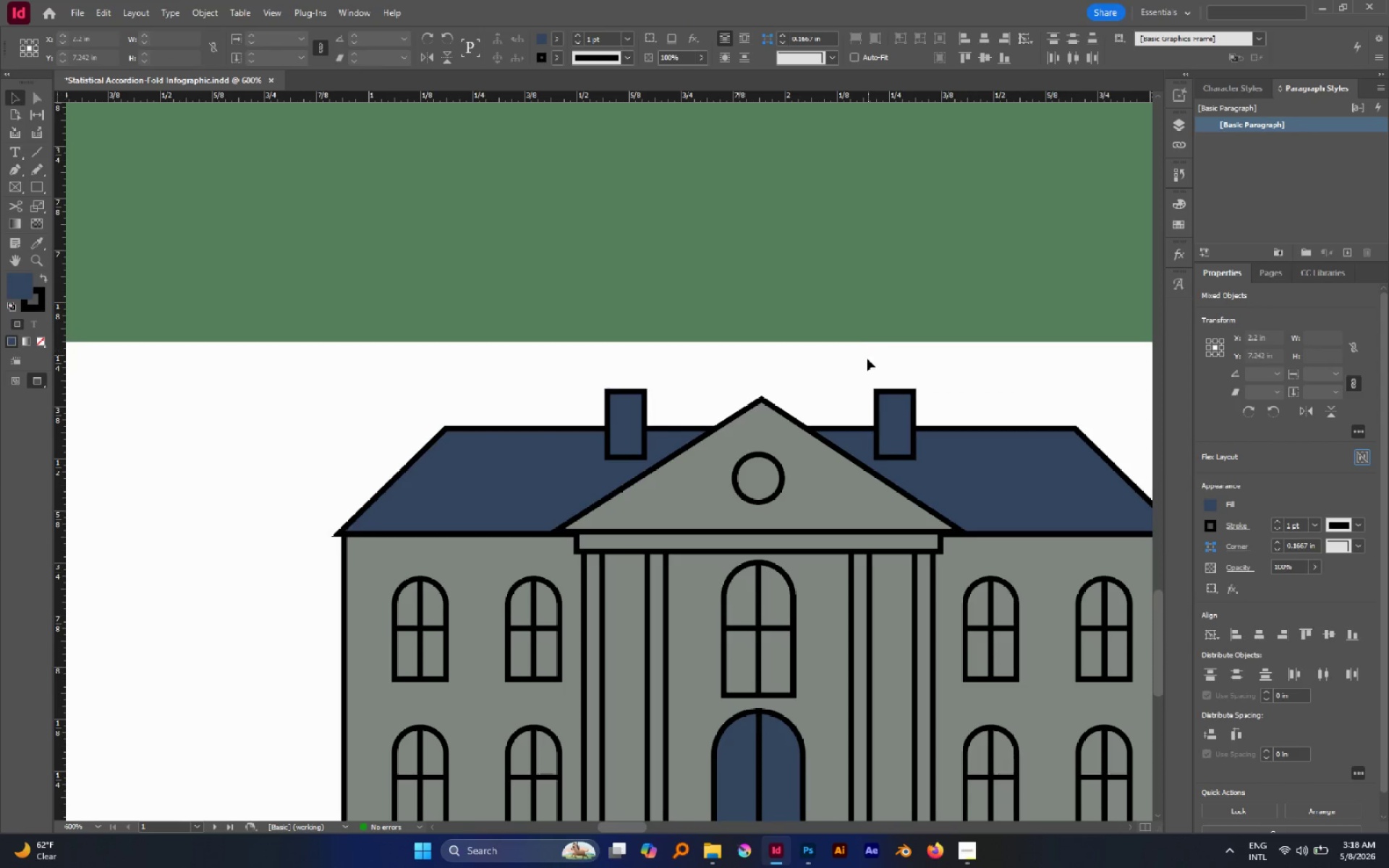 
hold_key(key=AltLeft, duration=0.73)
scroll: coordinate [766, 362], scroll_direction: down, amount: 1.0
 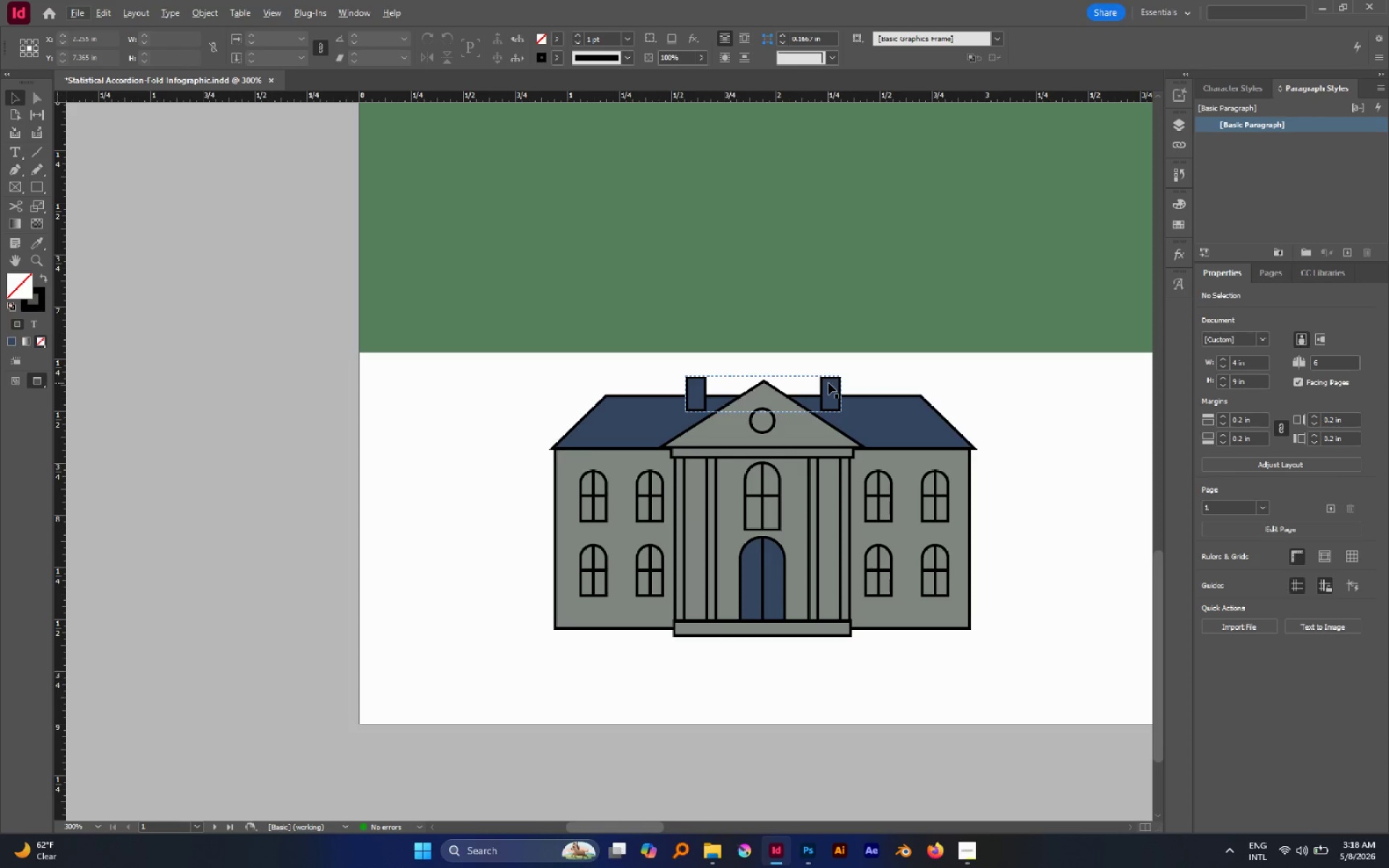 
hold_key(key=AltLeft, duration=1.09)
scroll: coordinate [830, 383], scroll_direction: down, amount: 1.0
 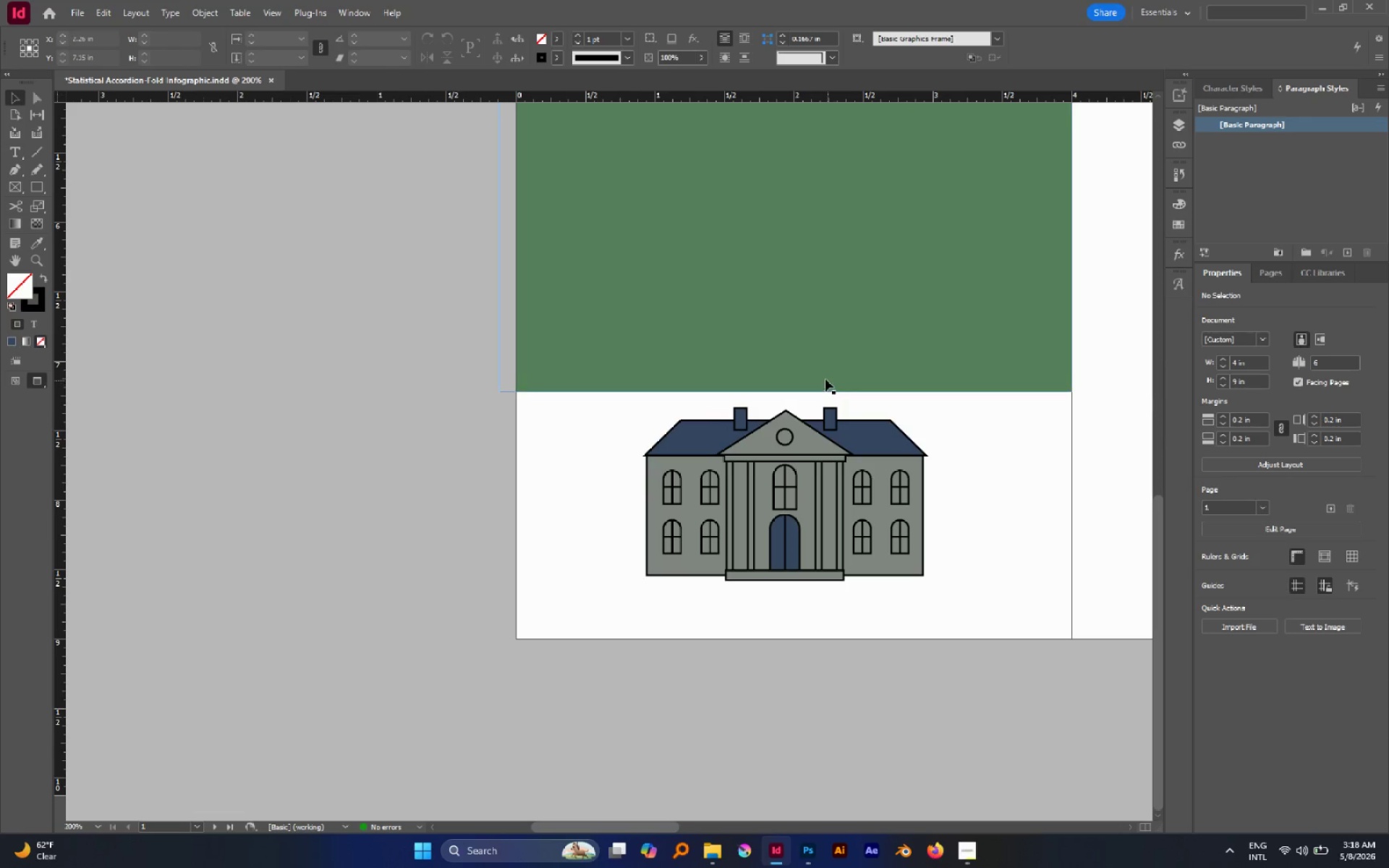 
scroll: coordinate [825, 379], scroll_direction: up, amount: 2.0
 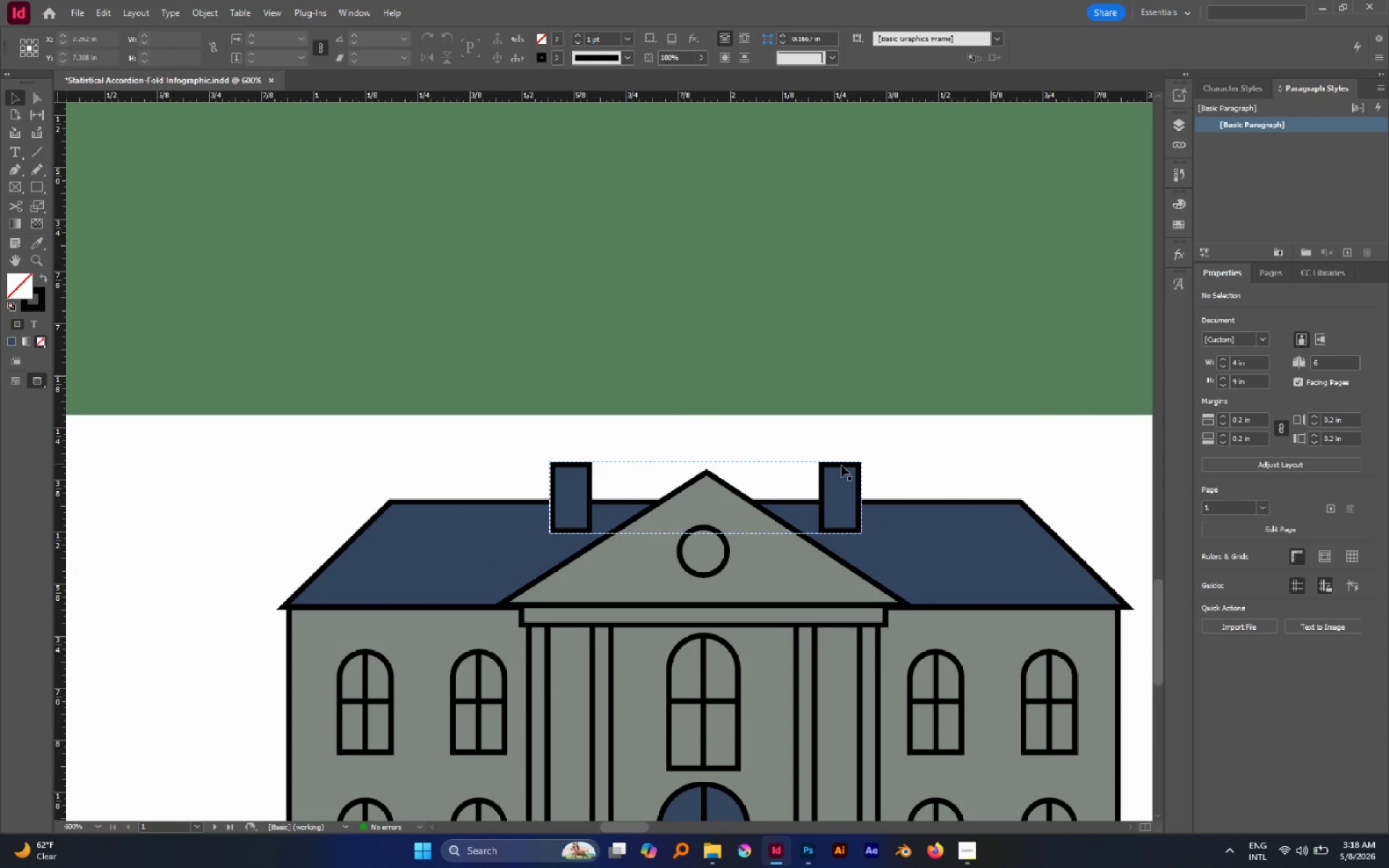 
left_click([841, 465])
 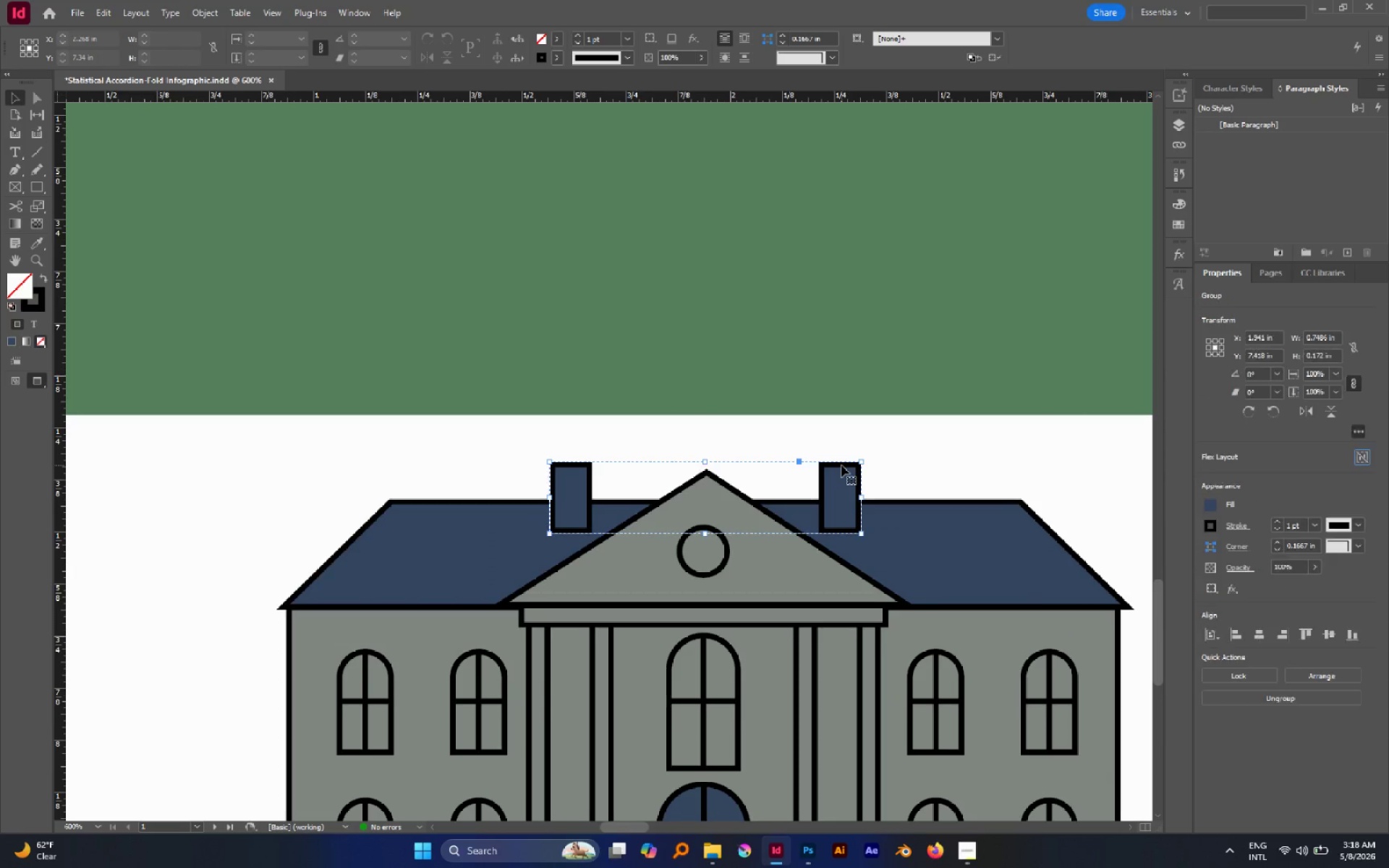 
key(Control+Shift+BracketLeft)
 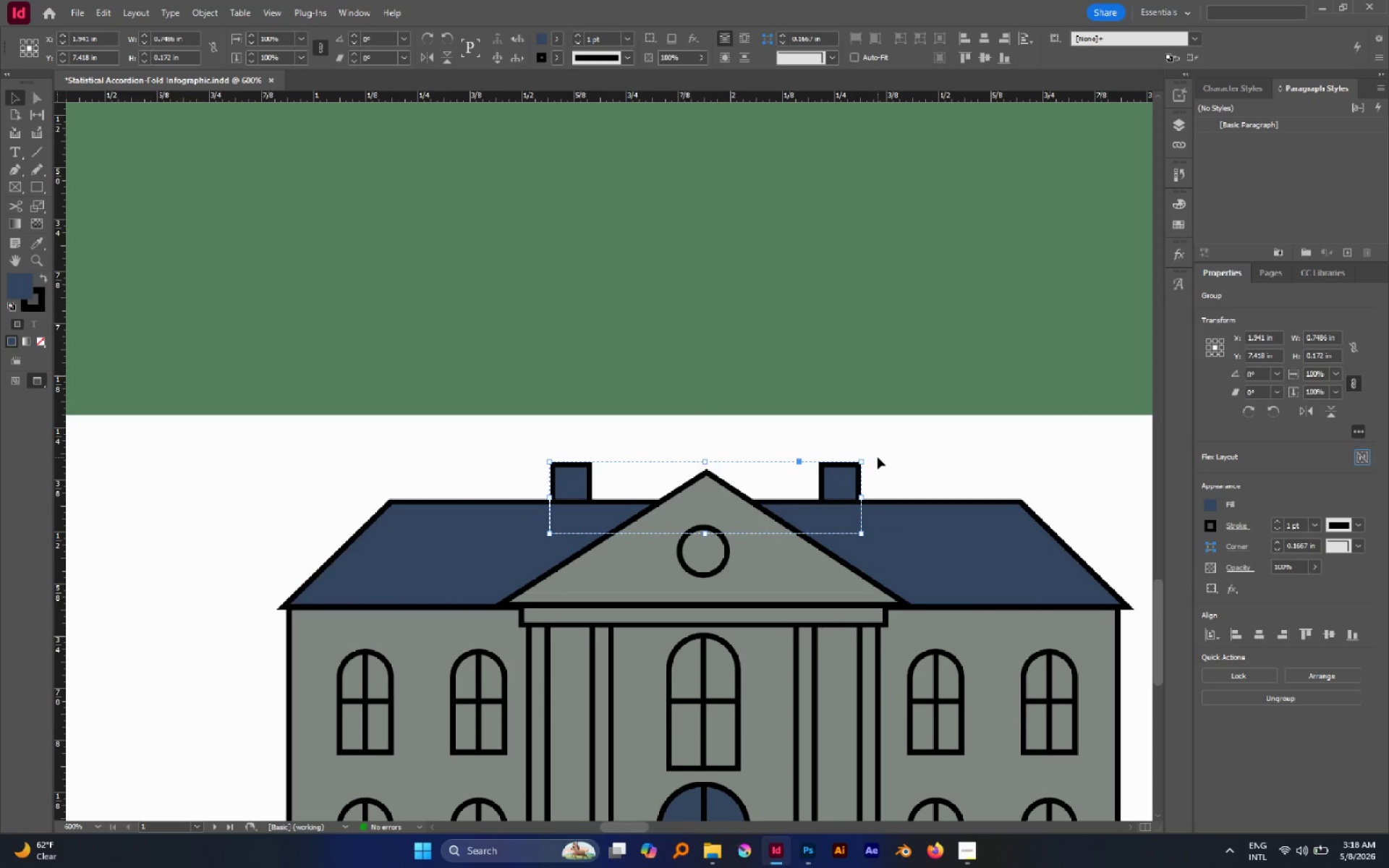 
key(Control+Z)
 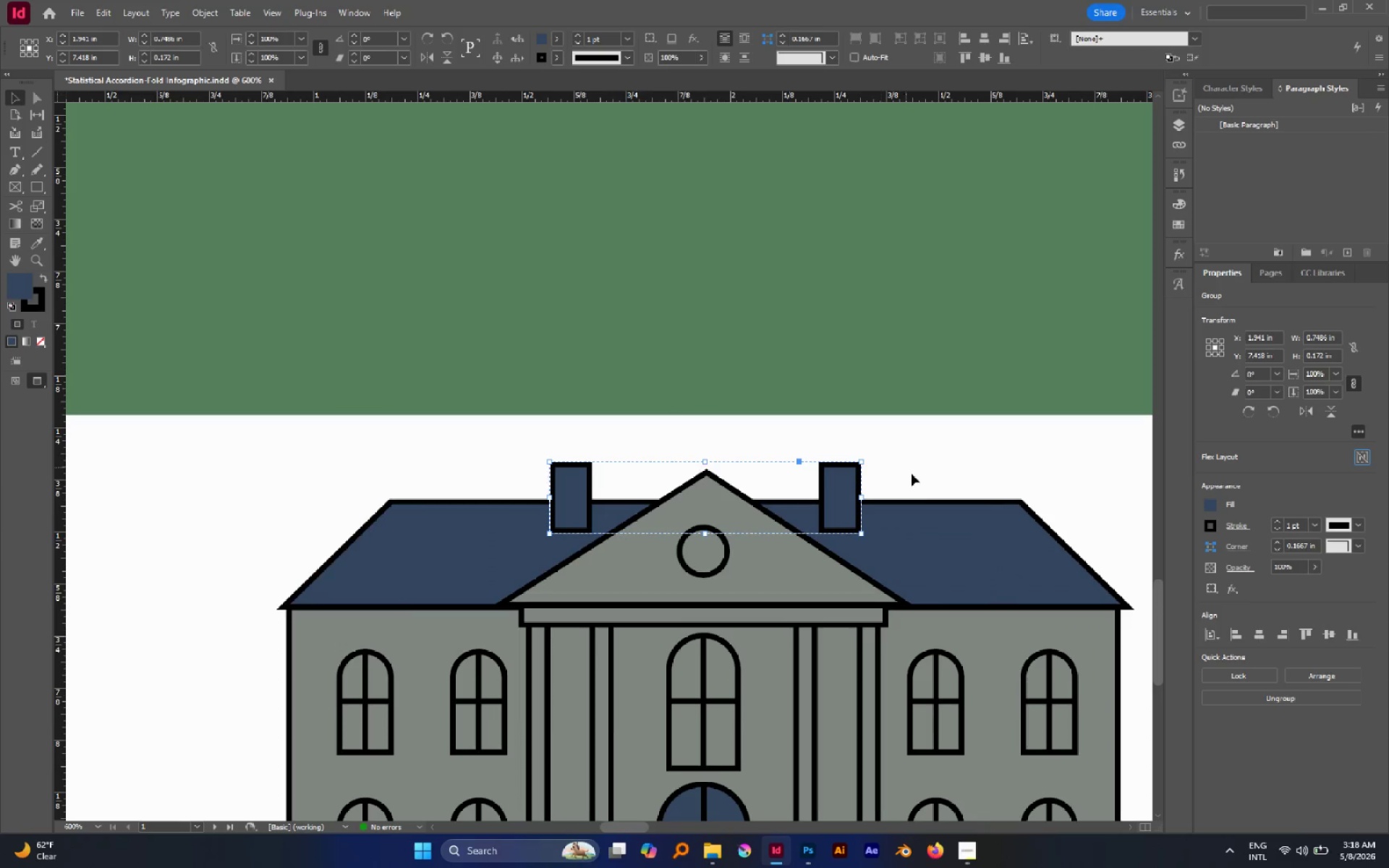 
hold_key(key=ShiftLeft, duration=1.28)
left_click([926, 518])
 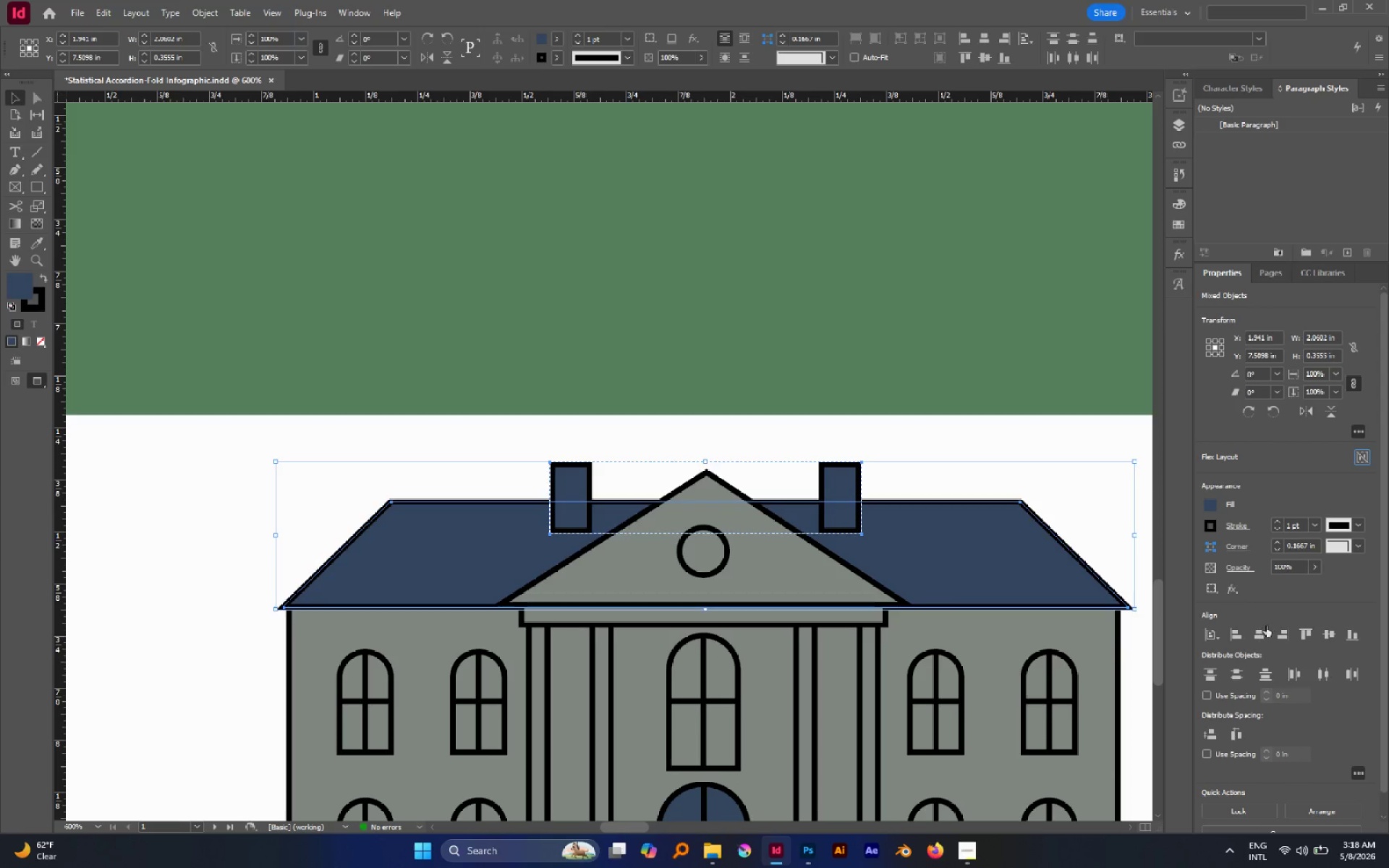 
left_click([1265, 630])
 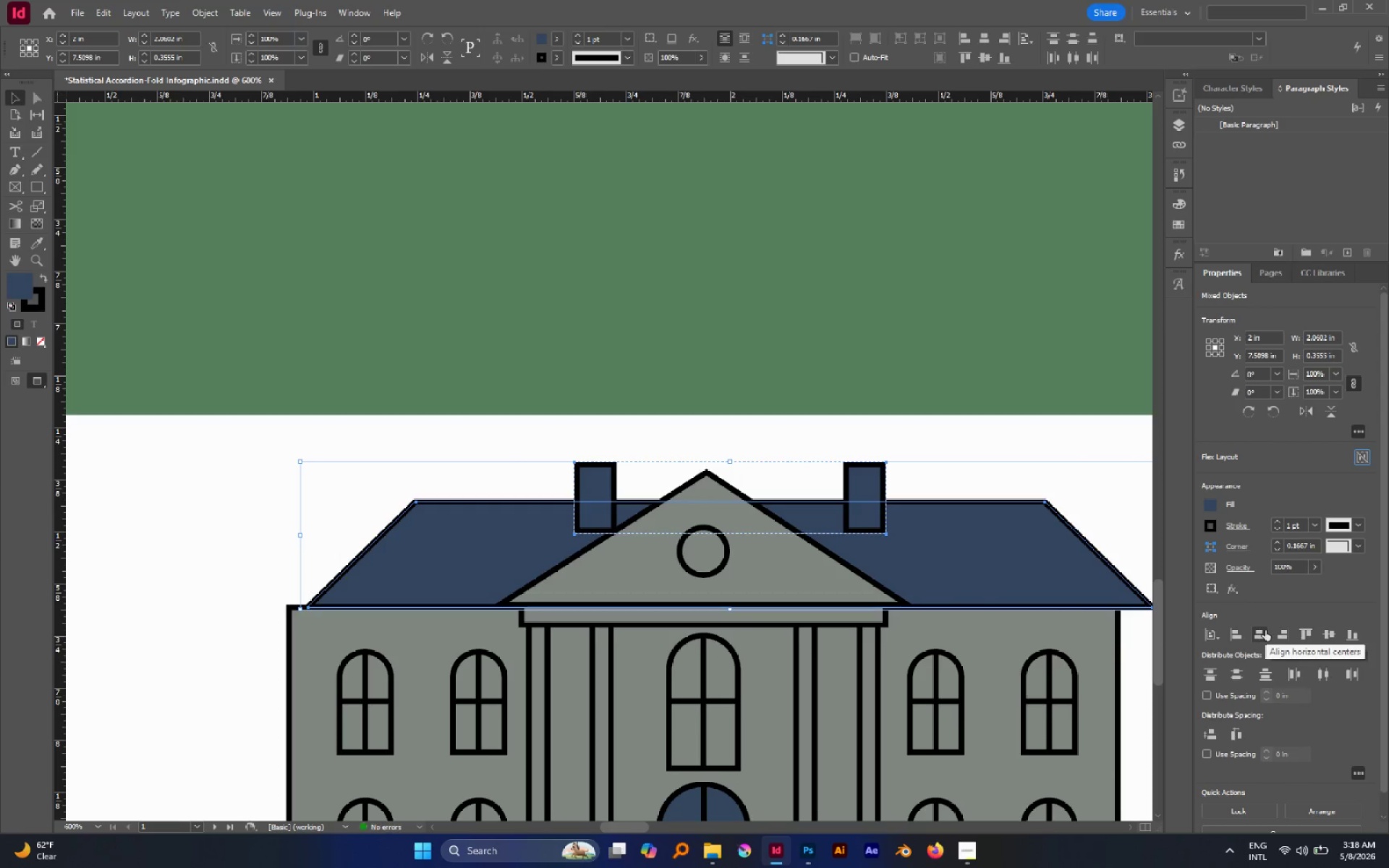 
key(Control+Z)
 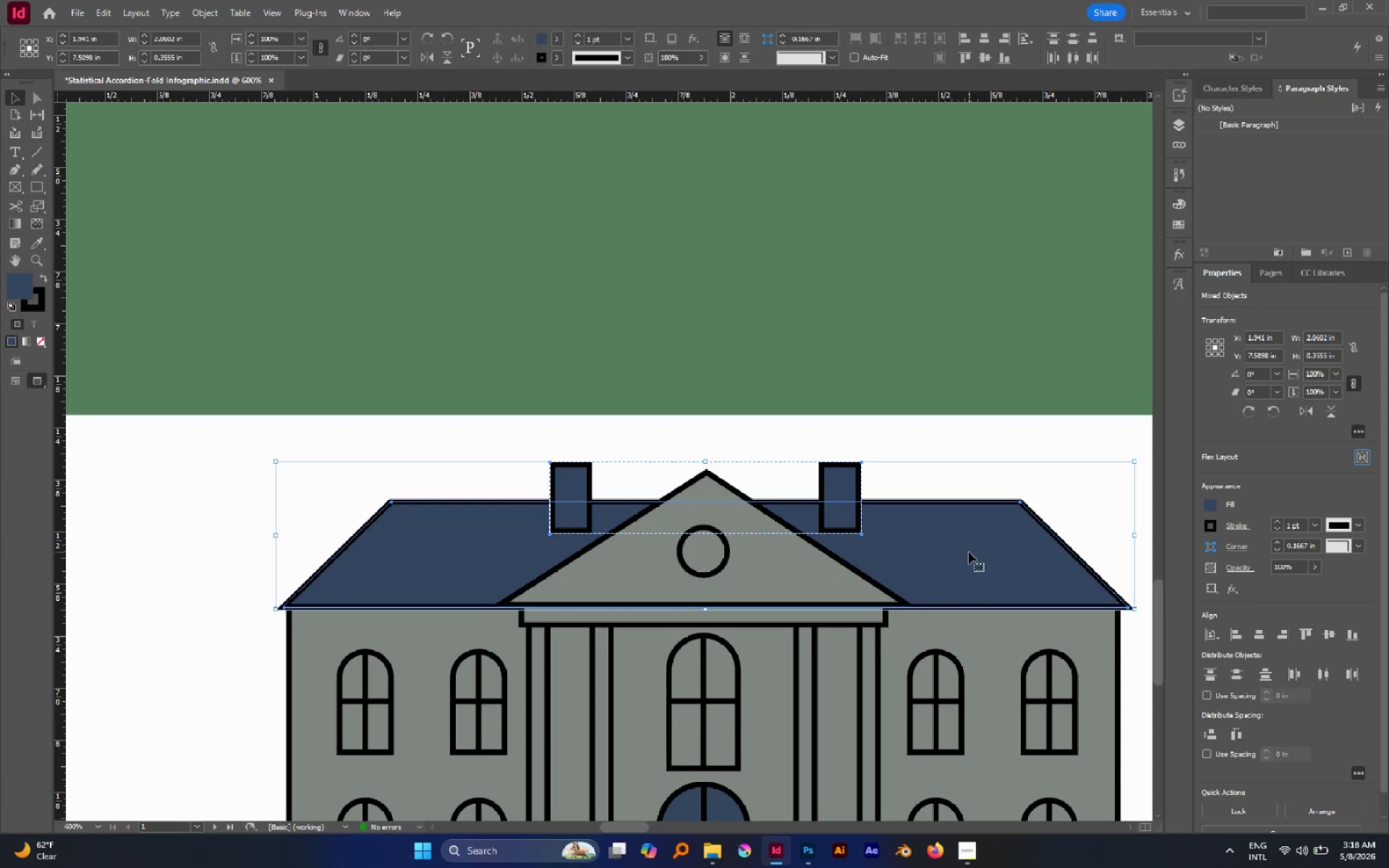 
left_click([970, 552])
 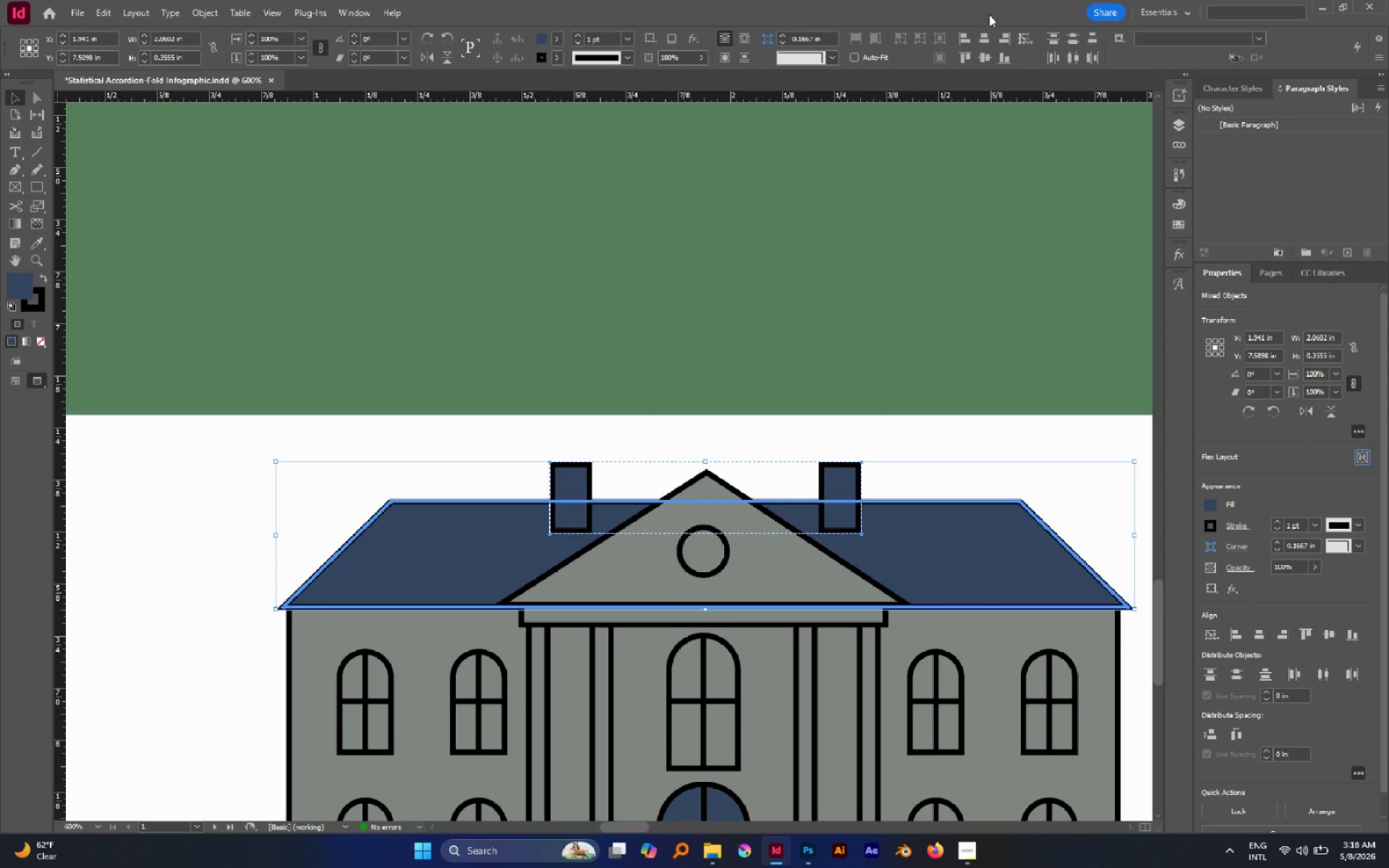 
left_click([982, 39])
 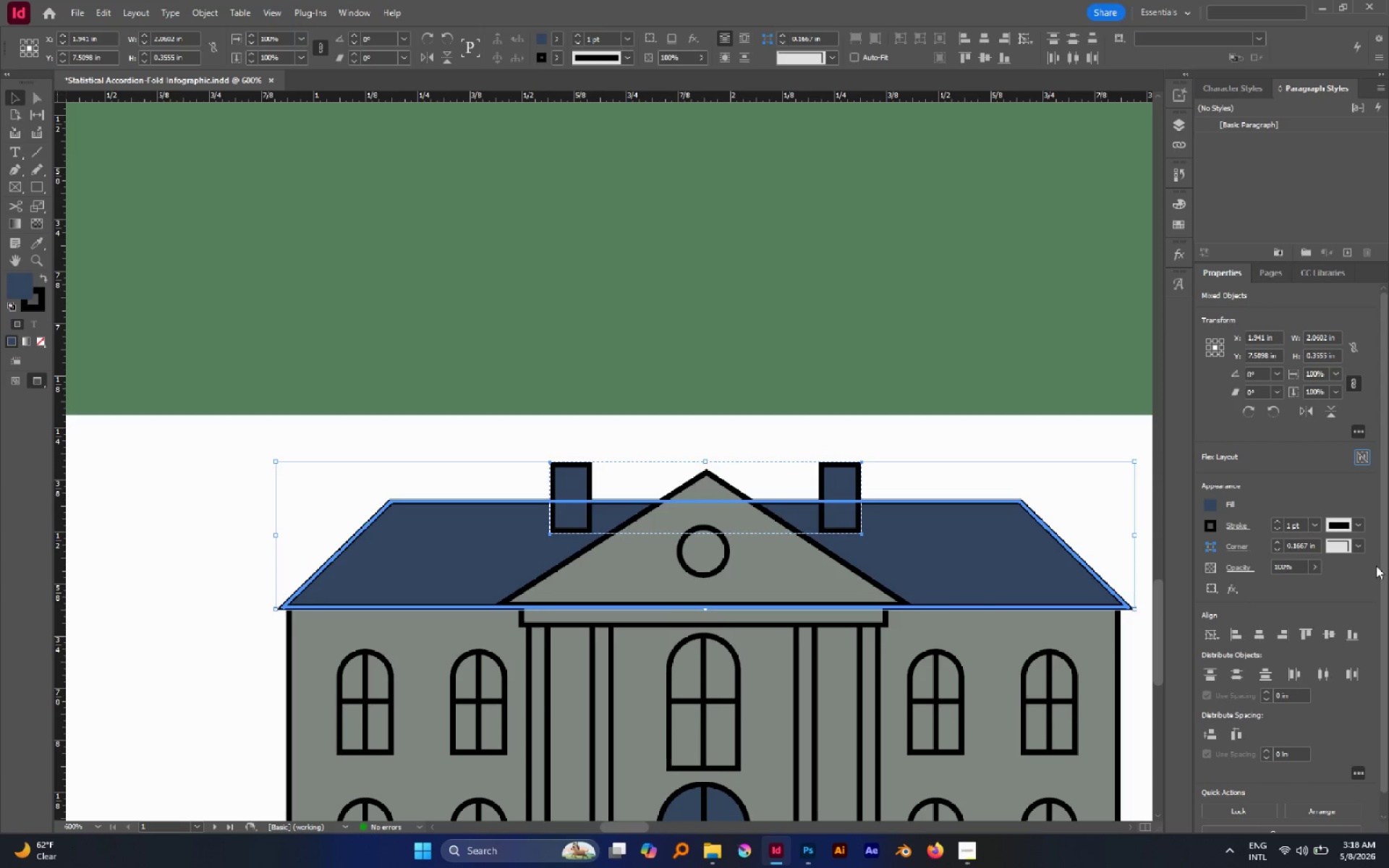 
scroll: coordinate [1340, 666], scroll_direction: down, amount: 3.0
 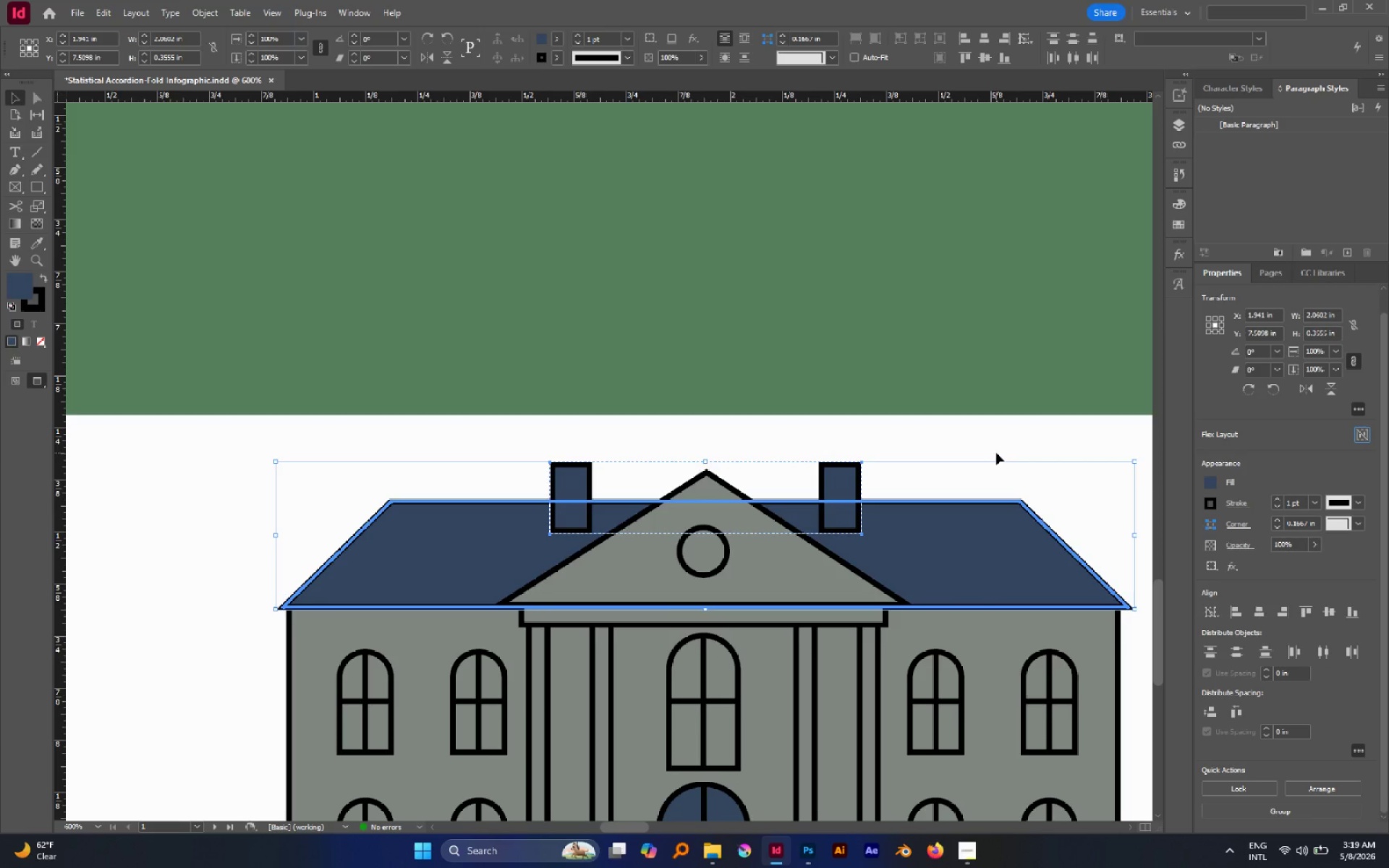 
left_click([993, 448])
 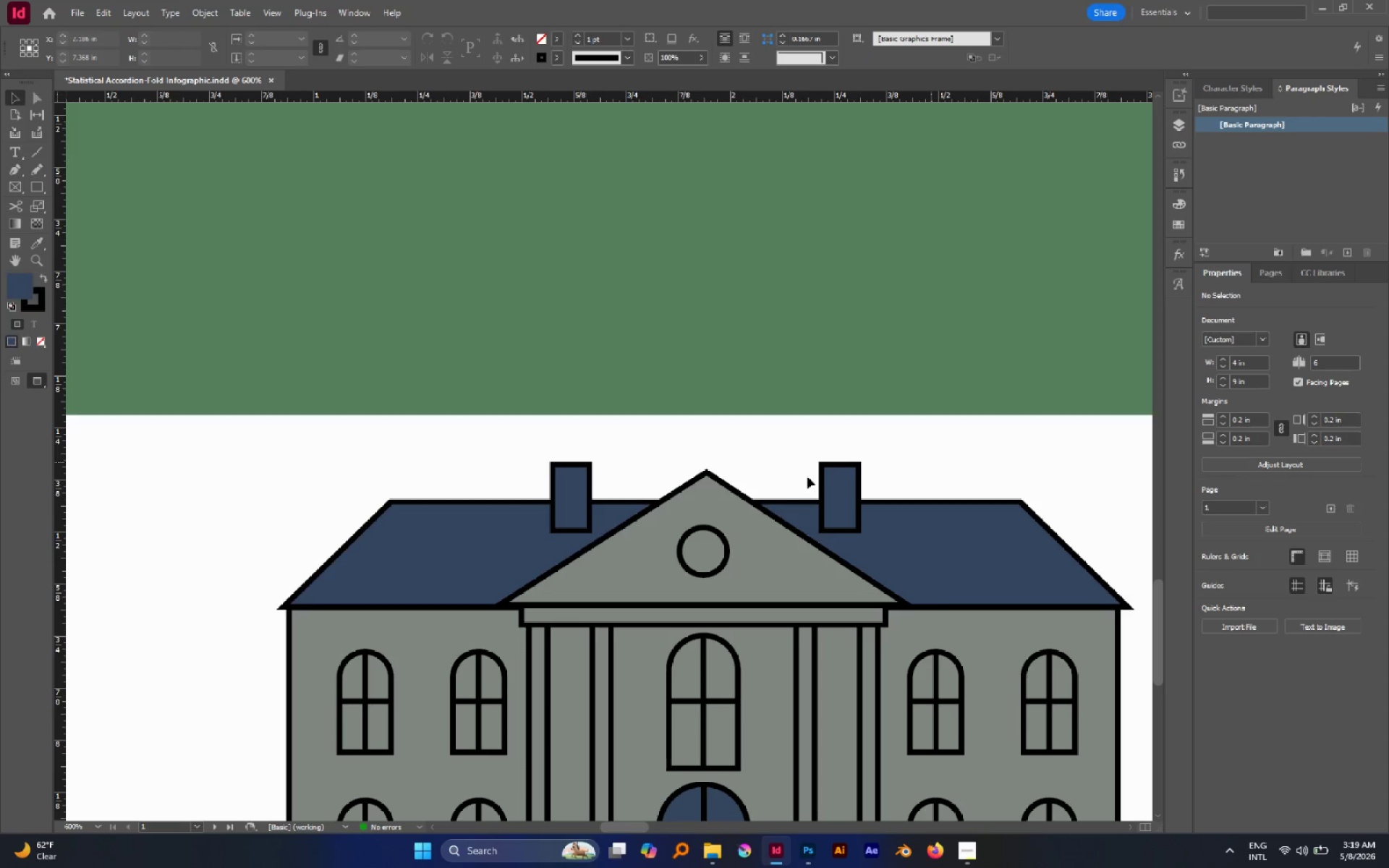 
left_click([831, 477])
 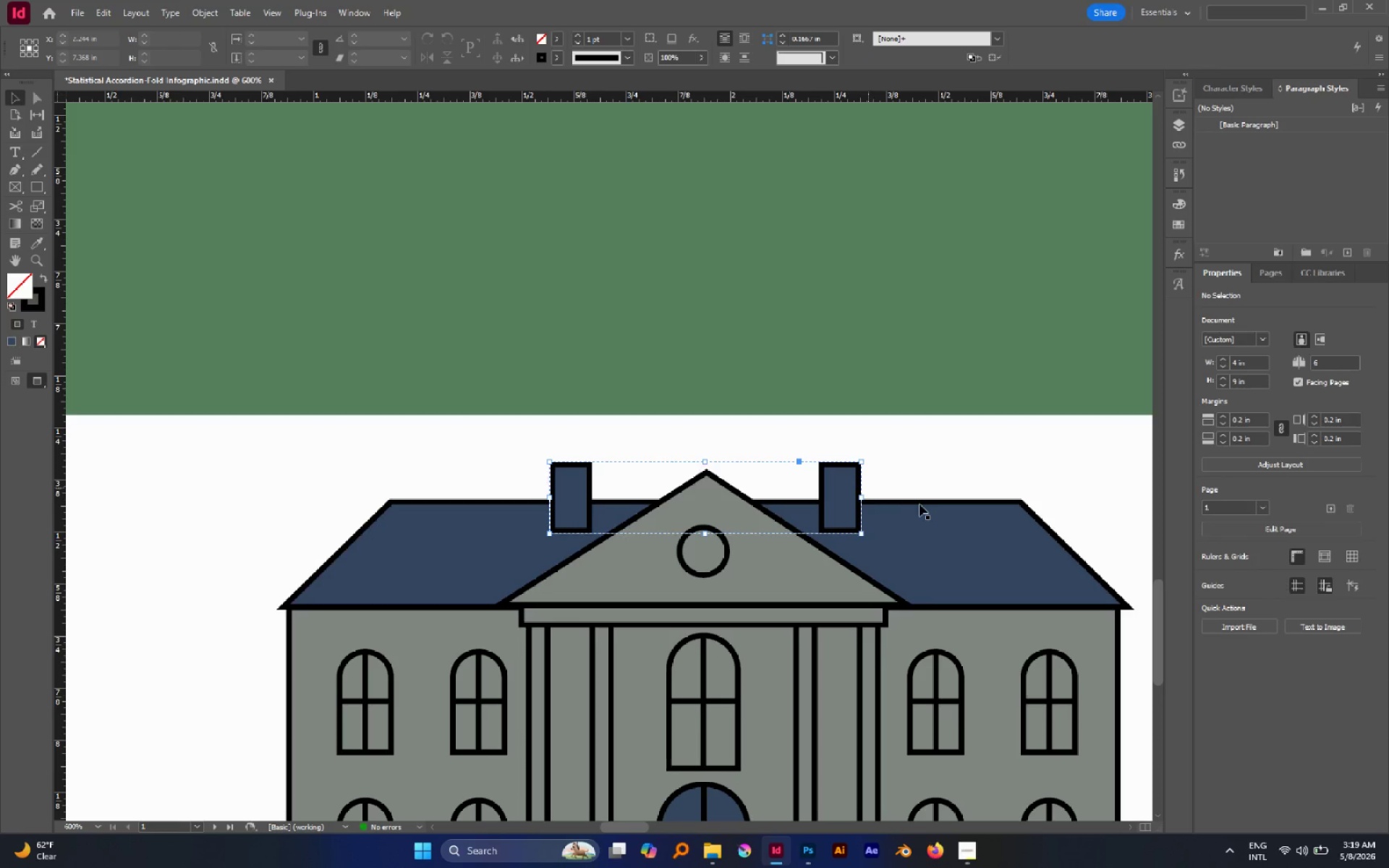 
hold_key(key=ShiftLeft, duration=1.41)
left_click([923, 523])
 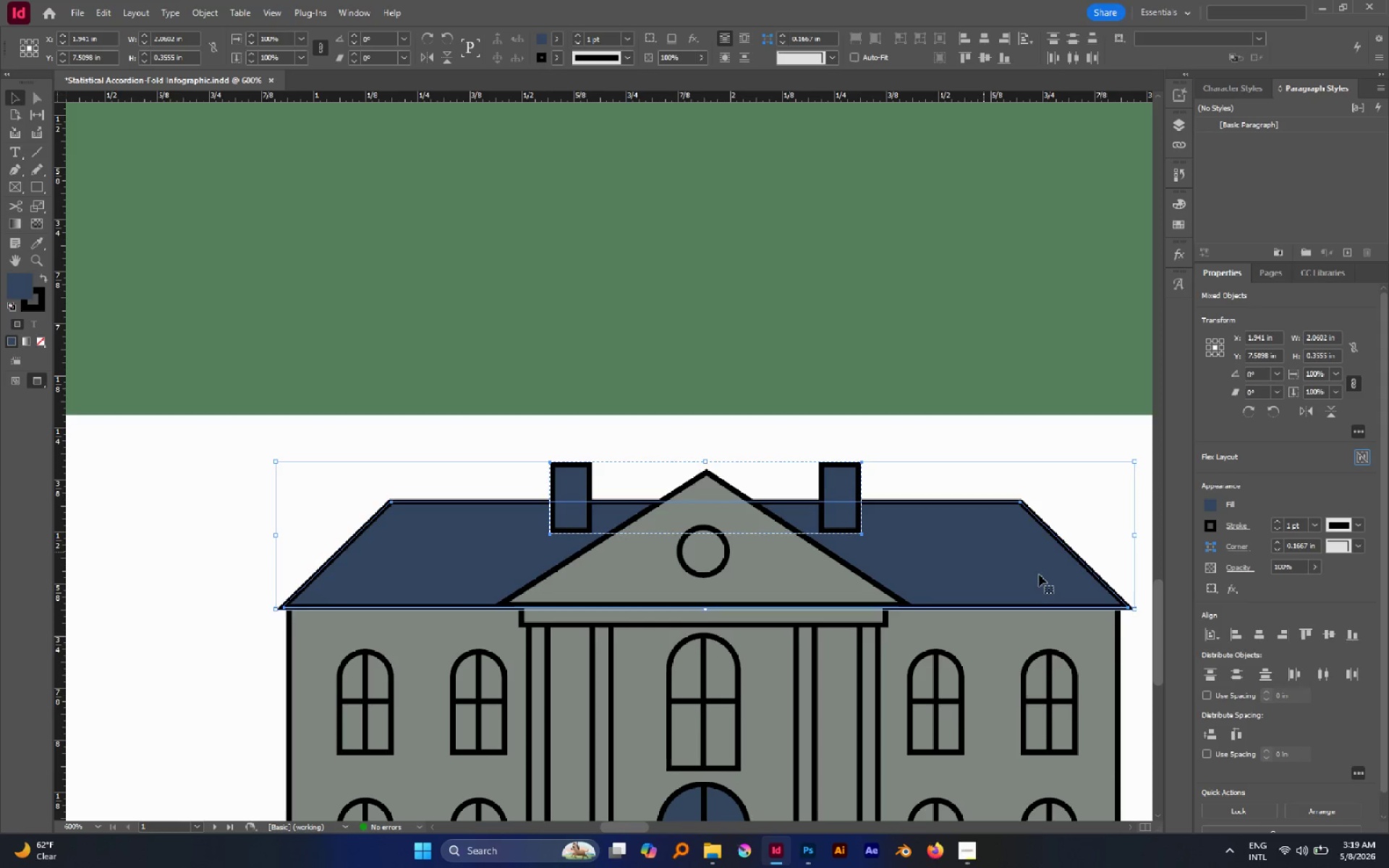 
scroll: coordinate [1364, 700], scroll_direction: down, amount: 5.0
 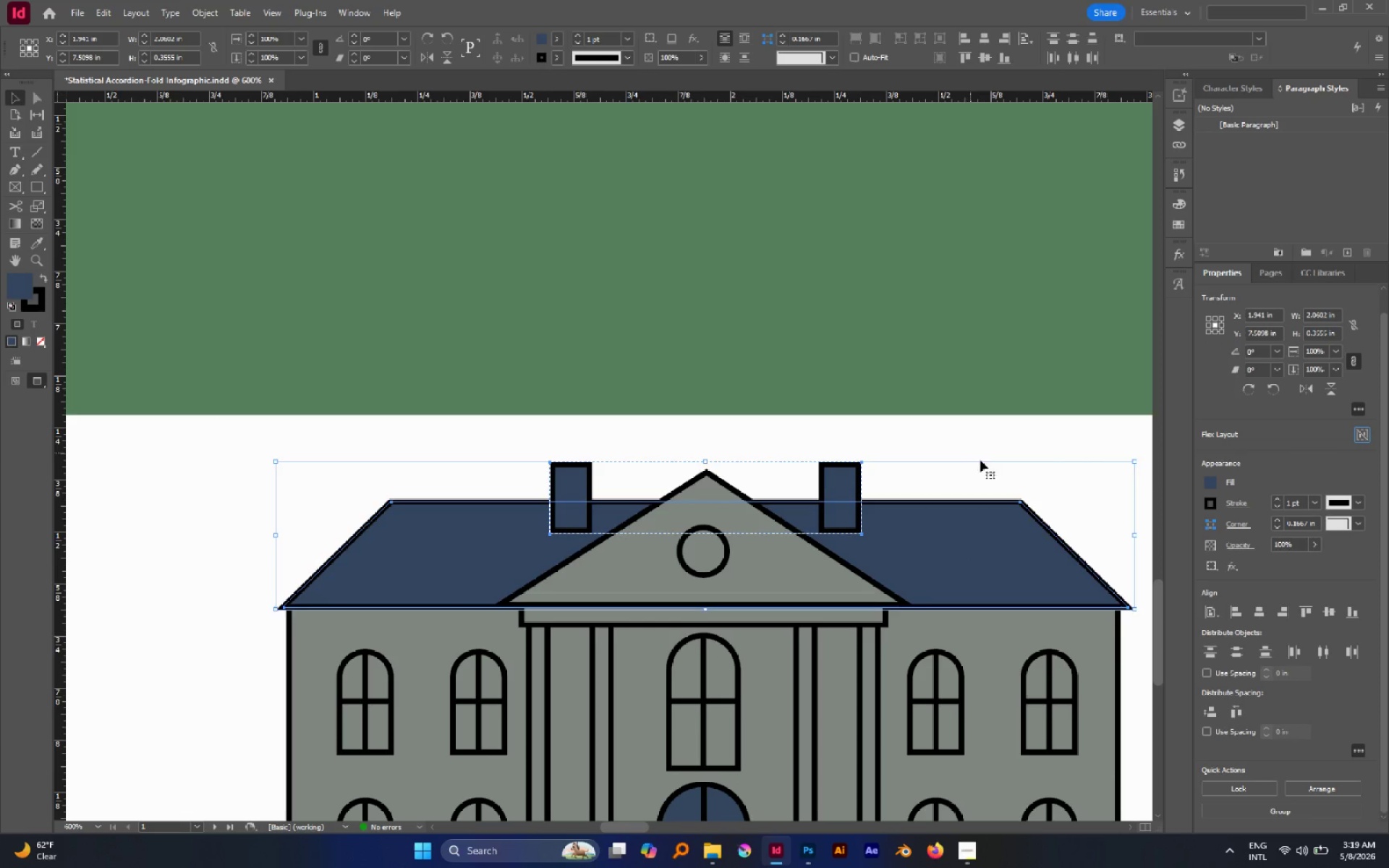 
left_click([998, 480])
 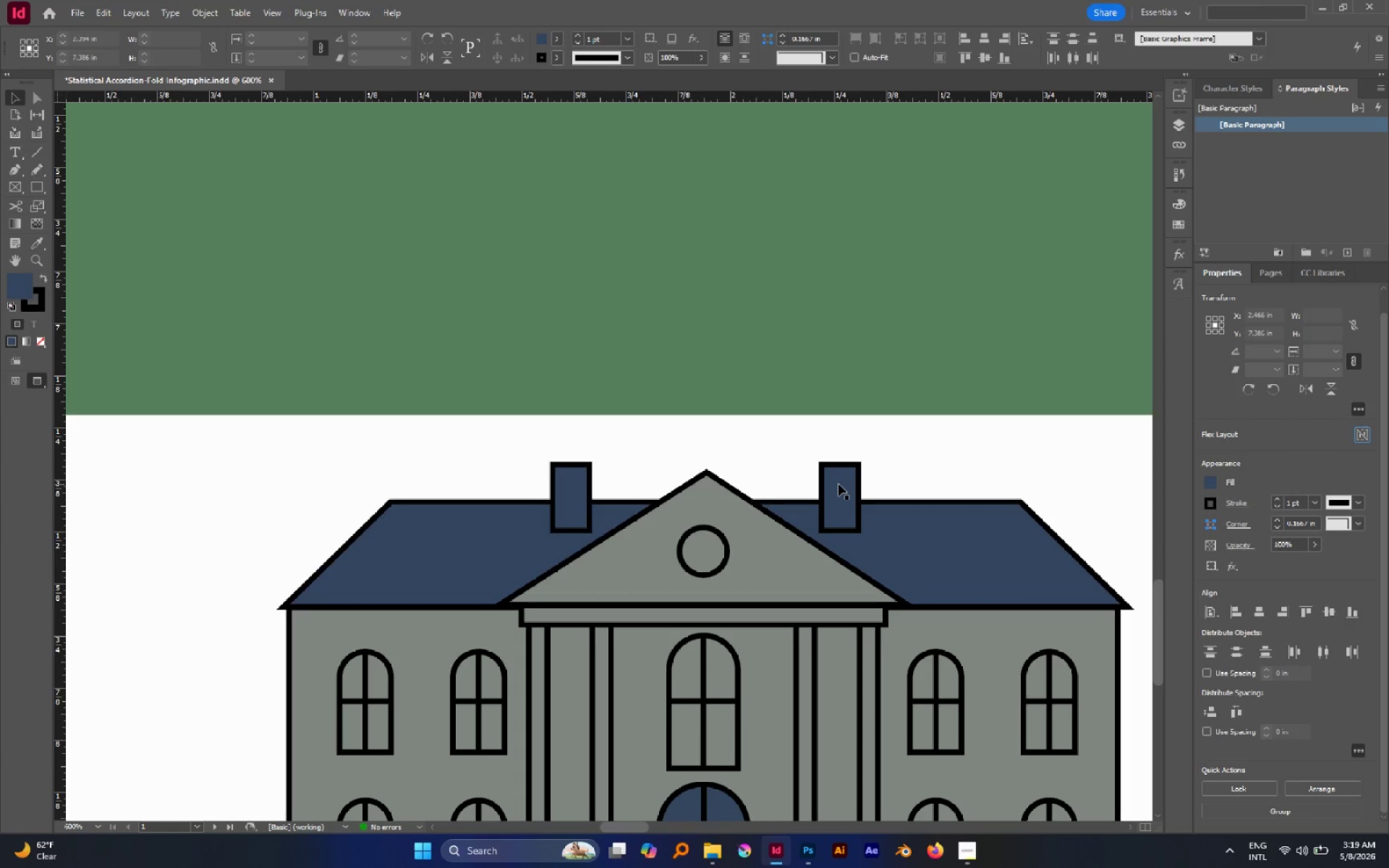 
left_click([838, 484])
 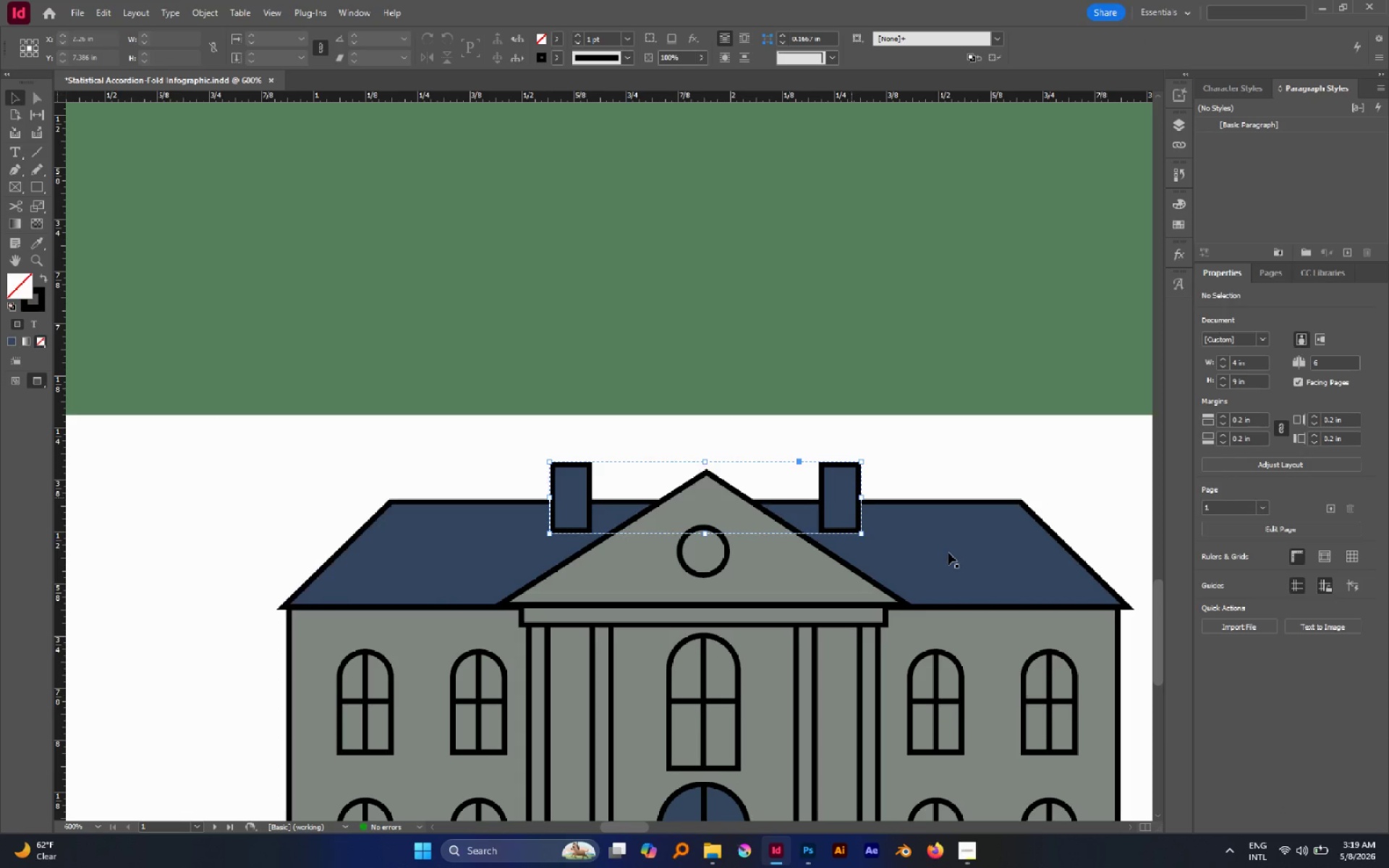 
left_click([948, 553])
 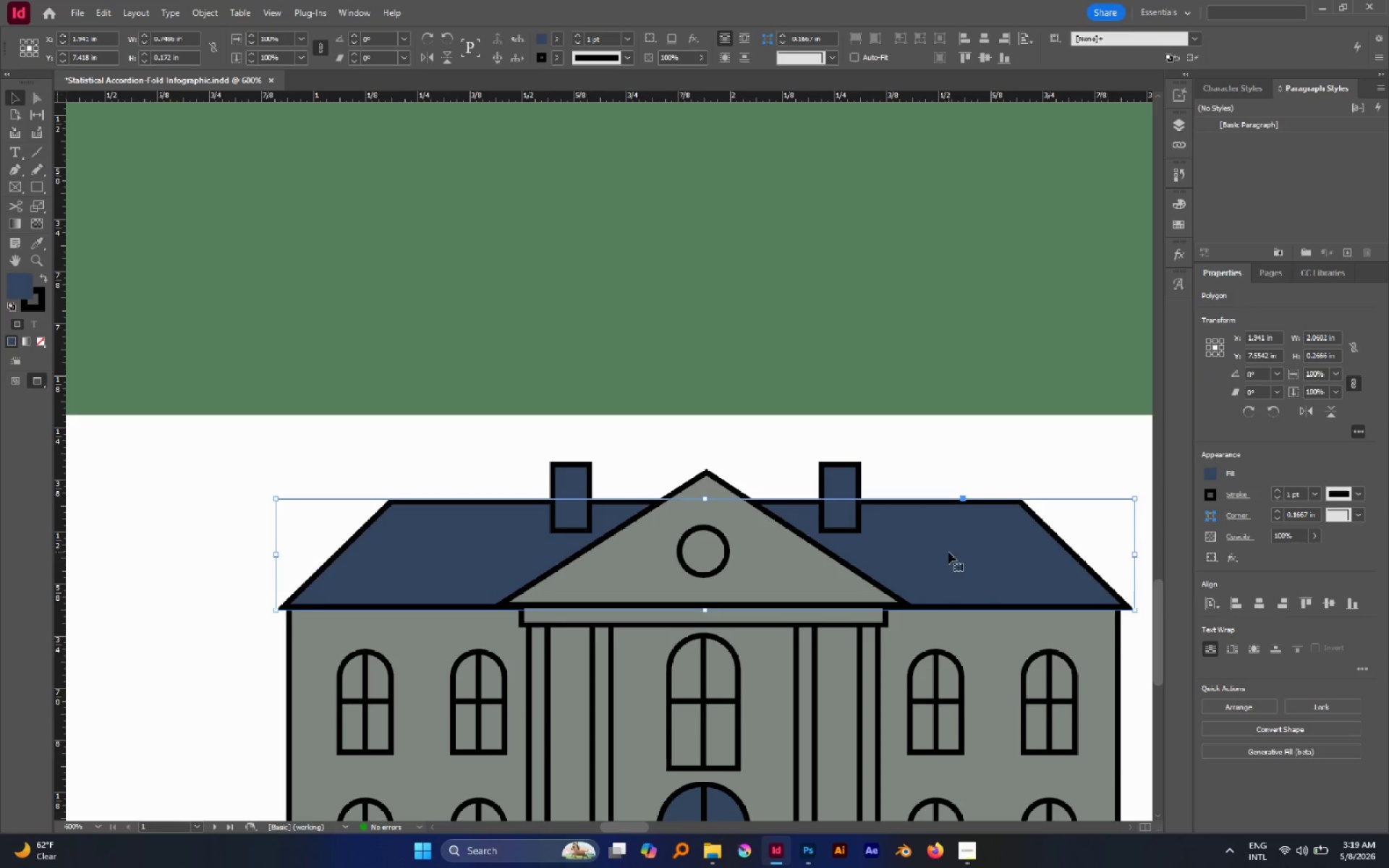 
left_click_drag(start_coordinate=[948, 552], to_coordinate=[958, 480])
 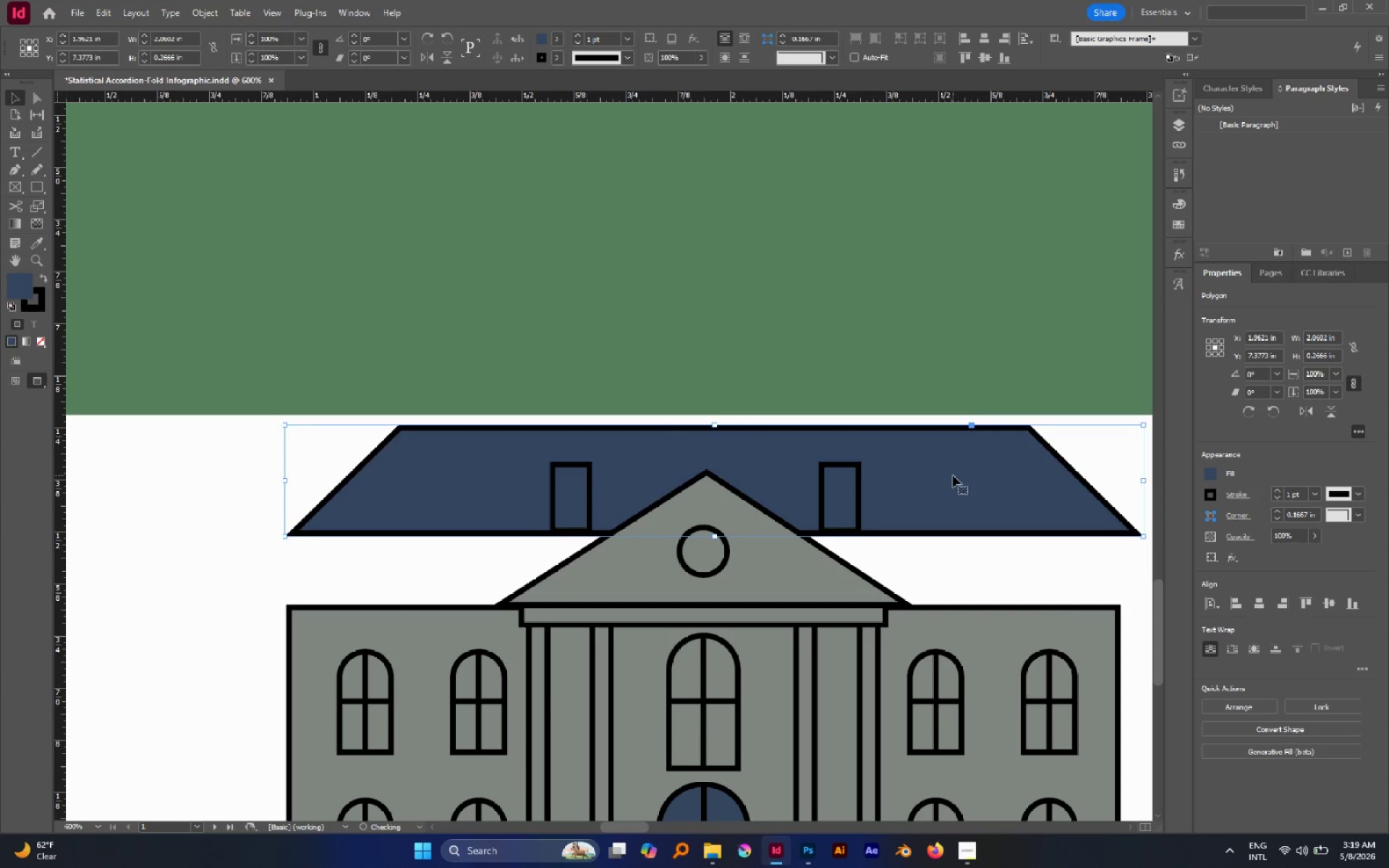 
key(Control+Z)
 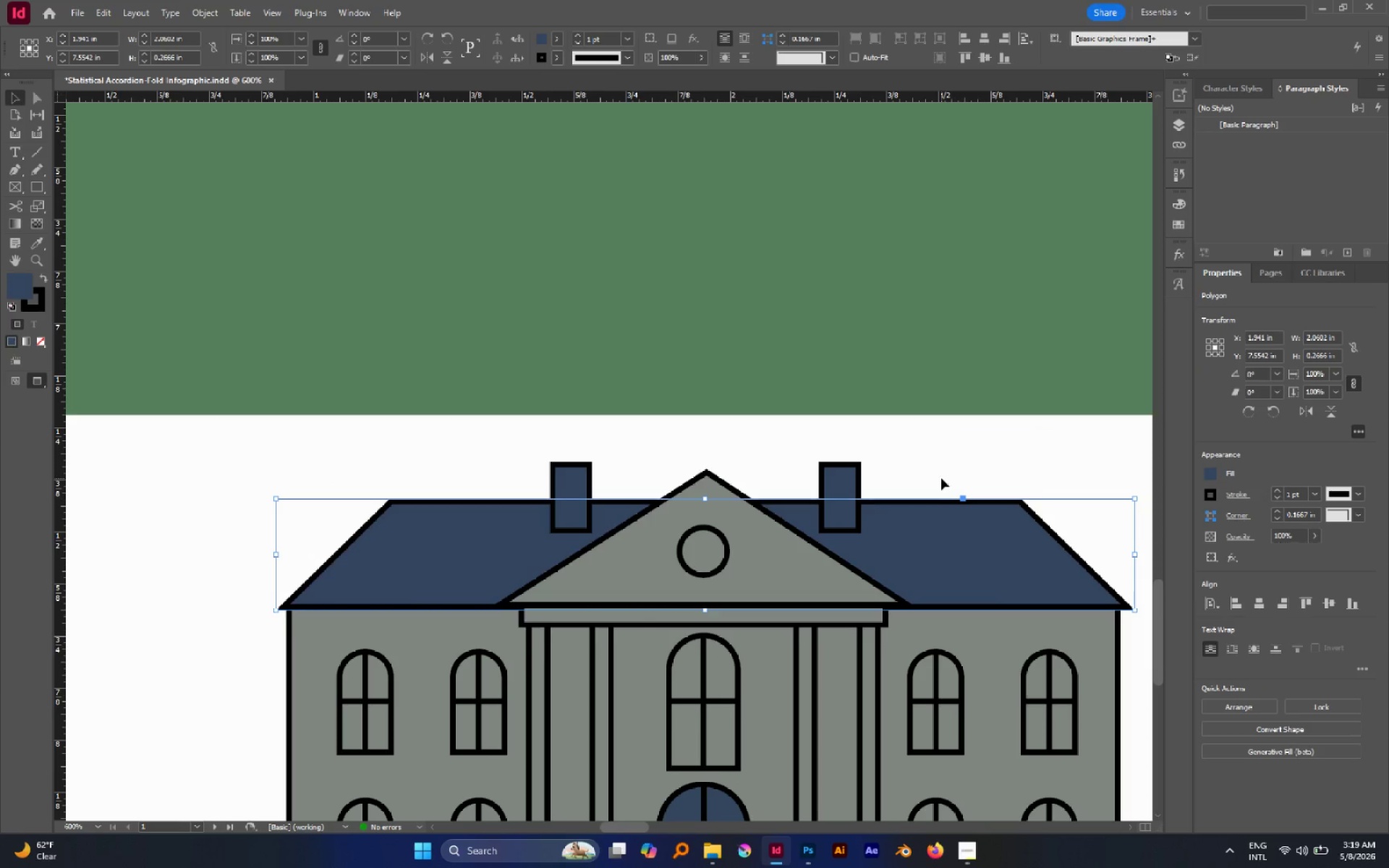 
hold_key(key=ControlLeft, duration=0.66)
 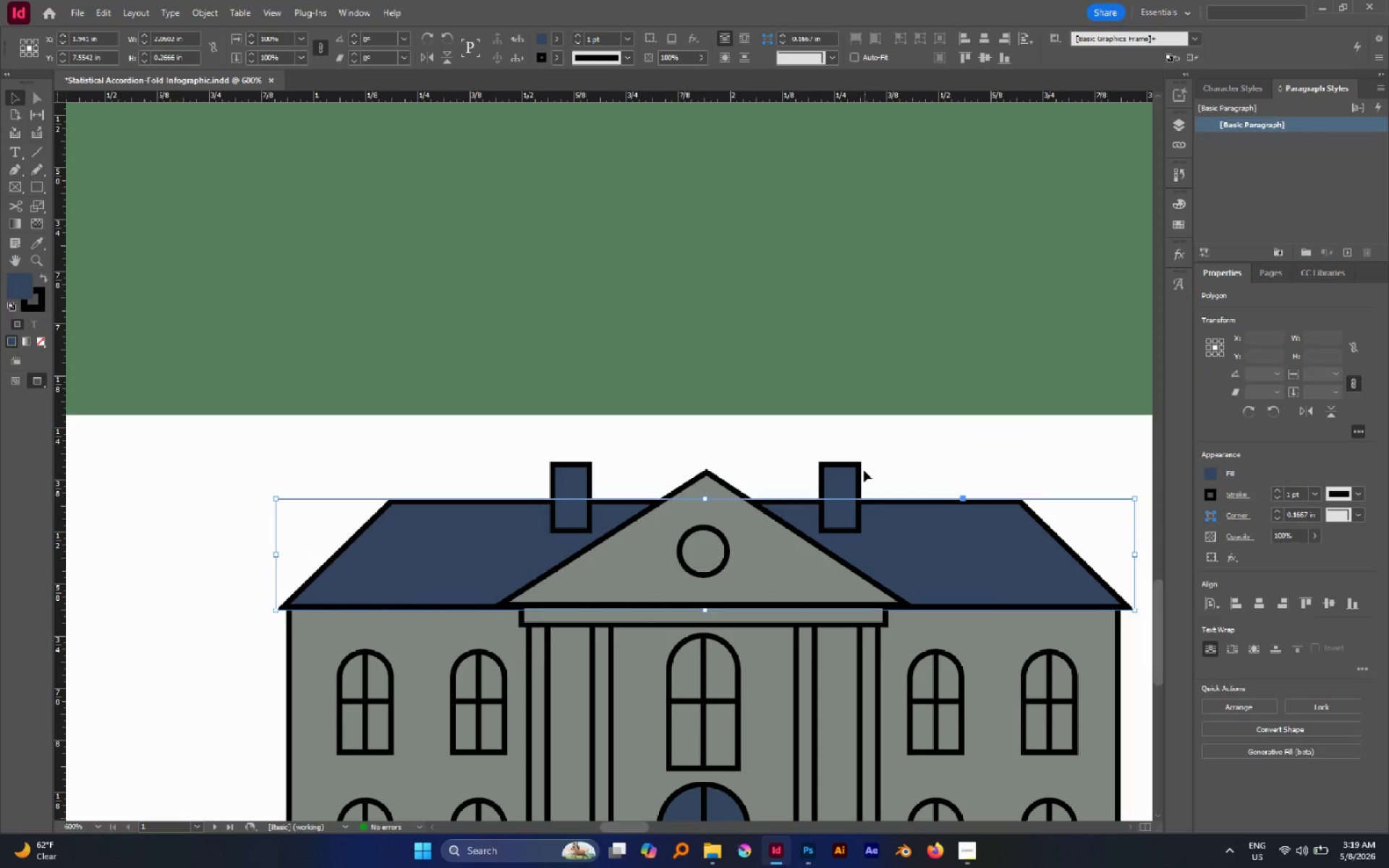 
hold_key(key=ShiftLeft, duration=0.5)
 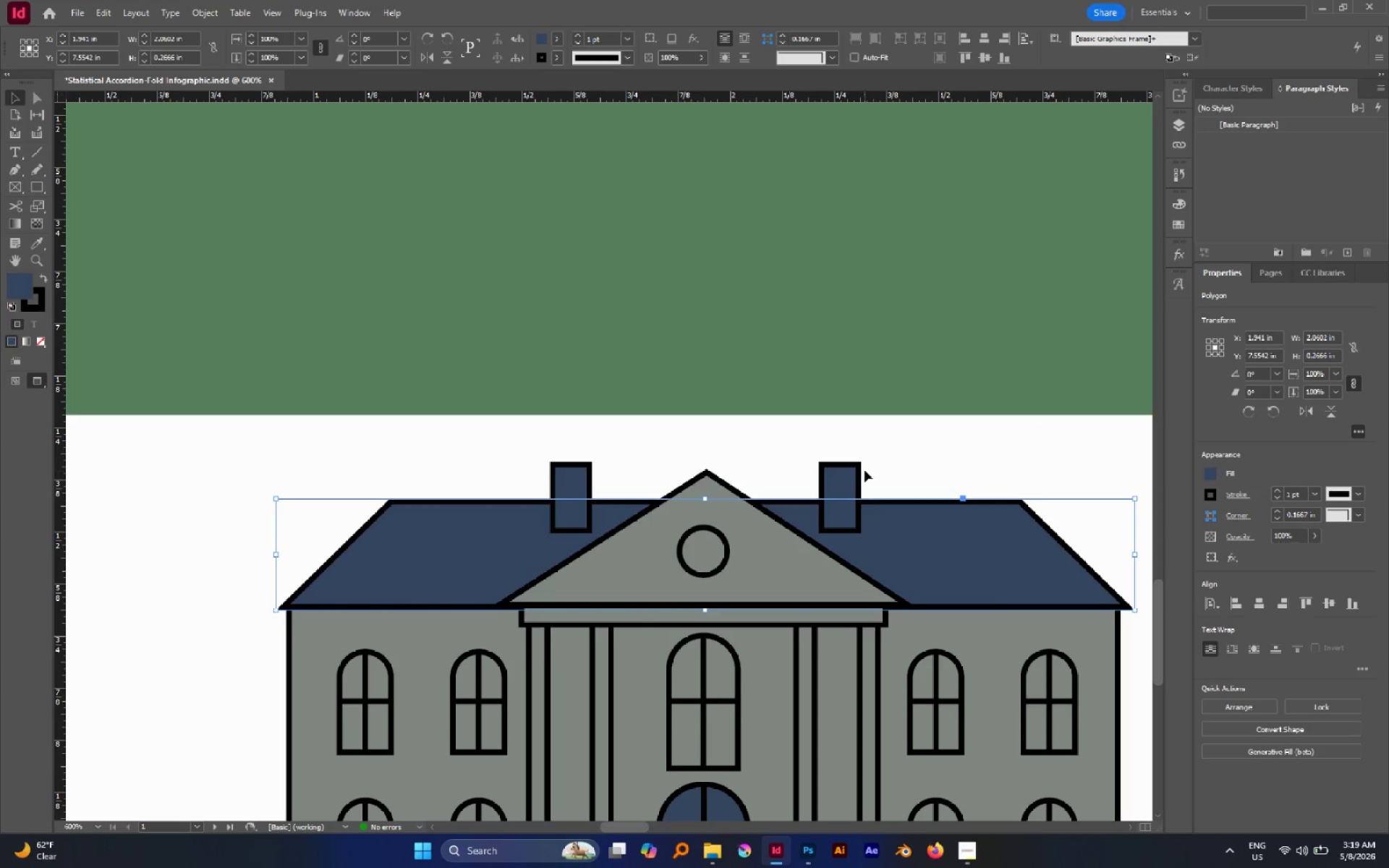 
left_click([864, 470])
 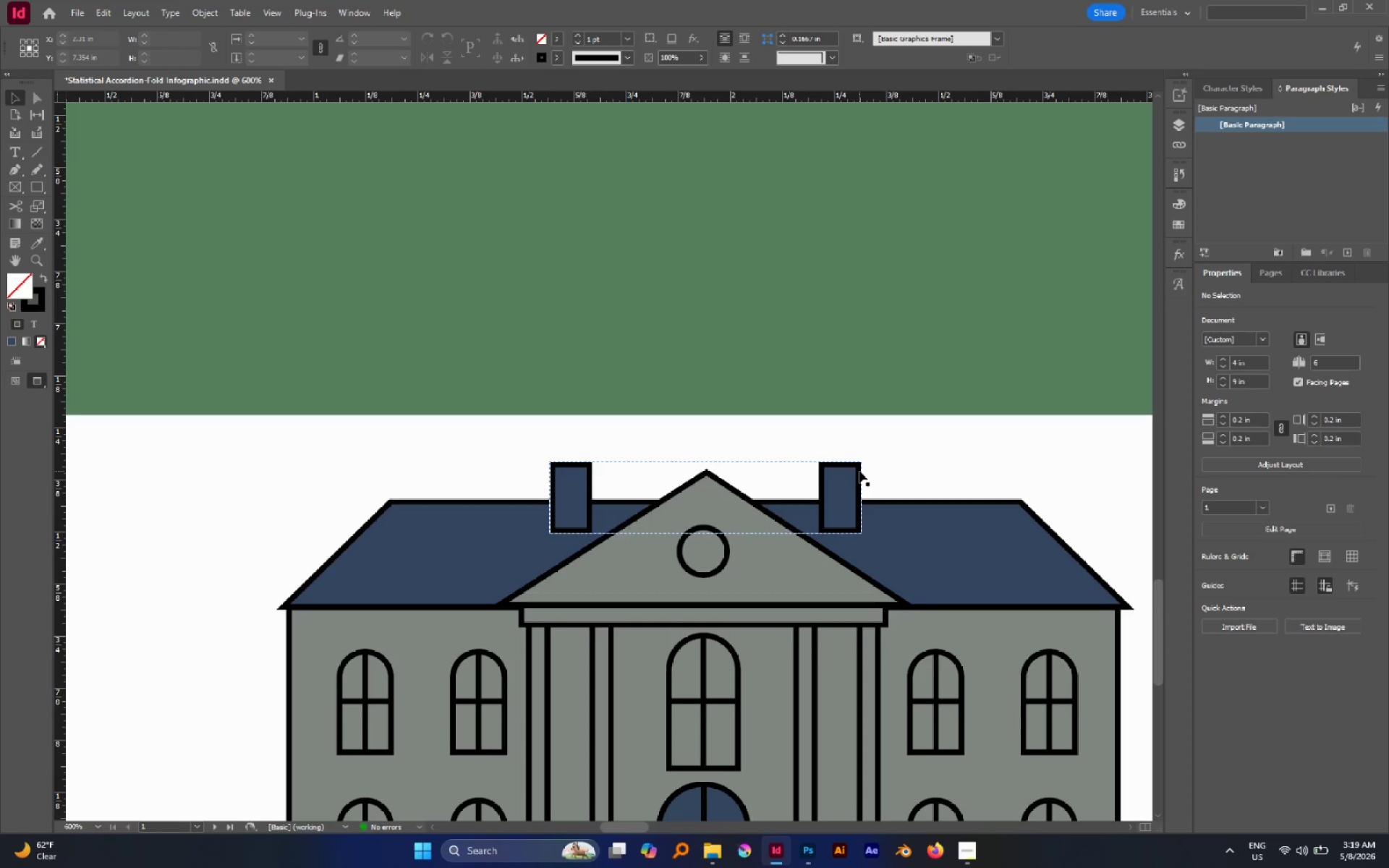 
left_click([859, 471])
 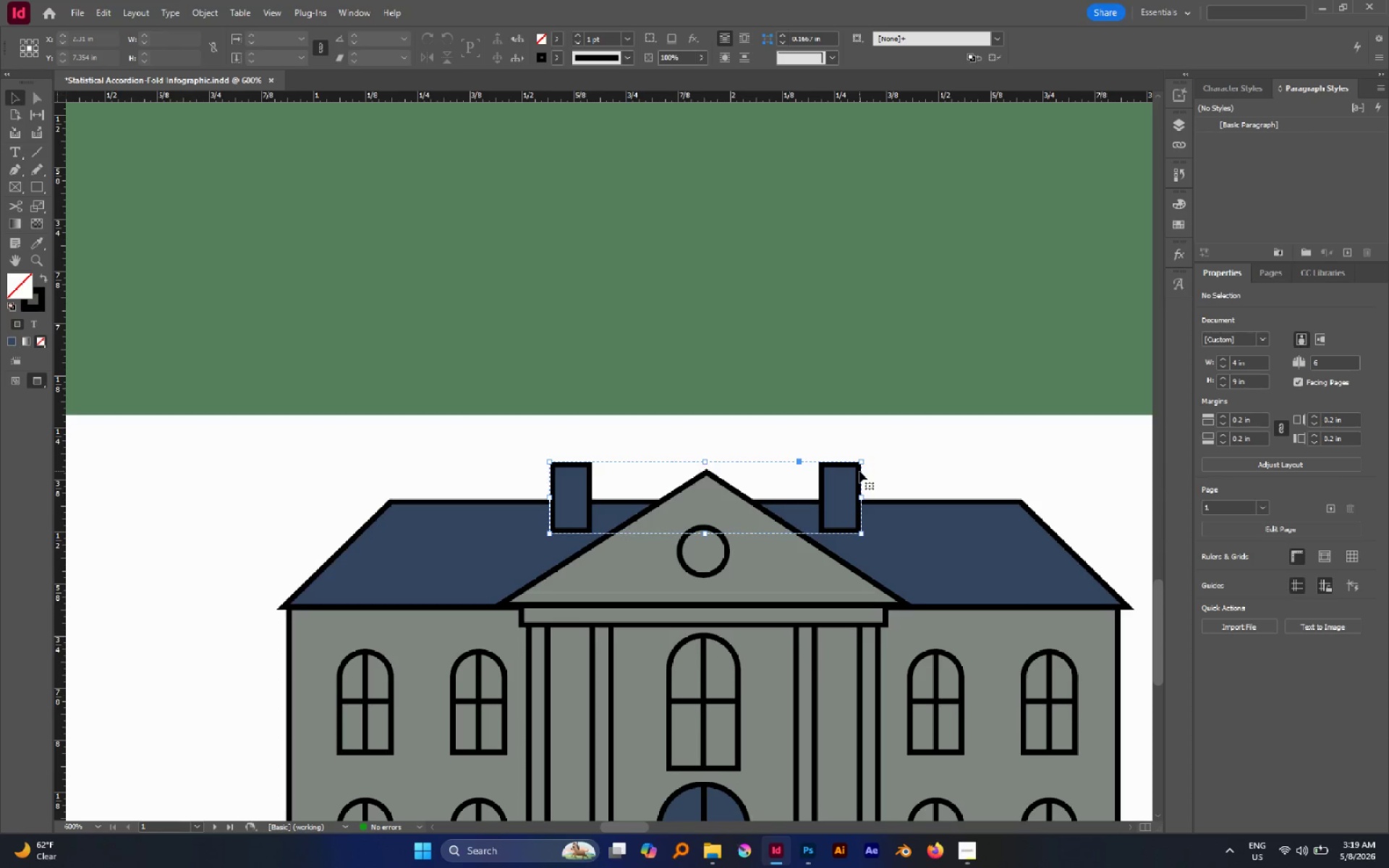 
key(Control+Shift+G)
 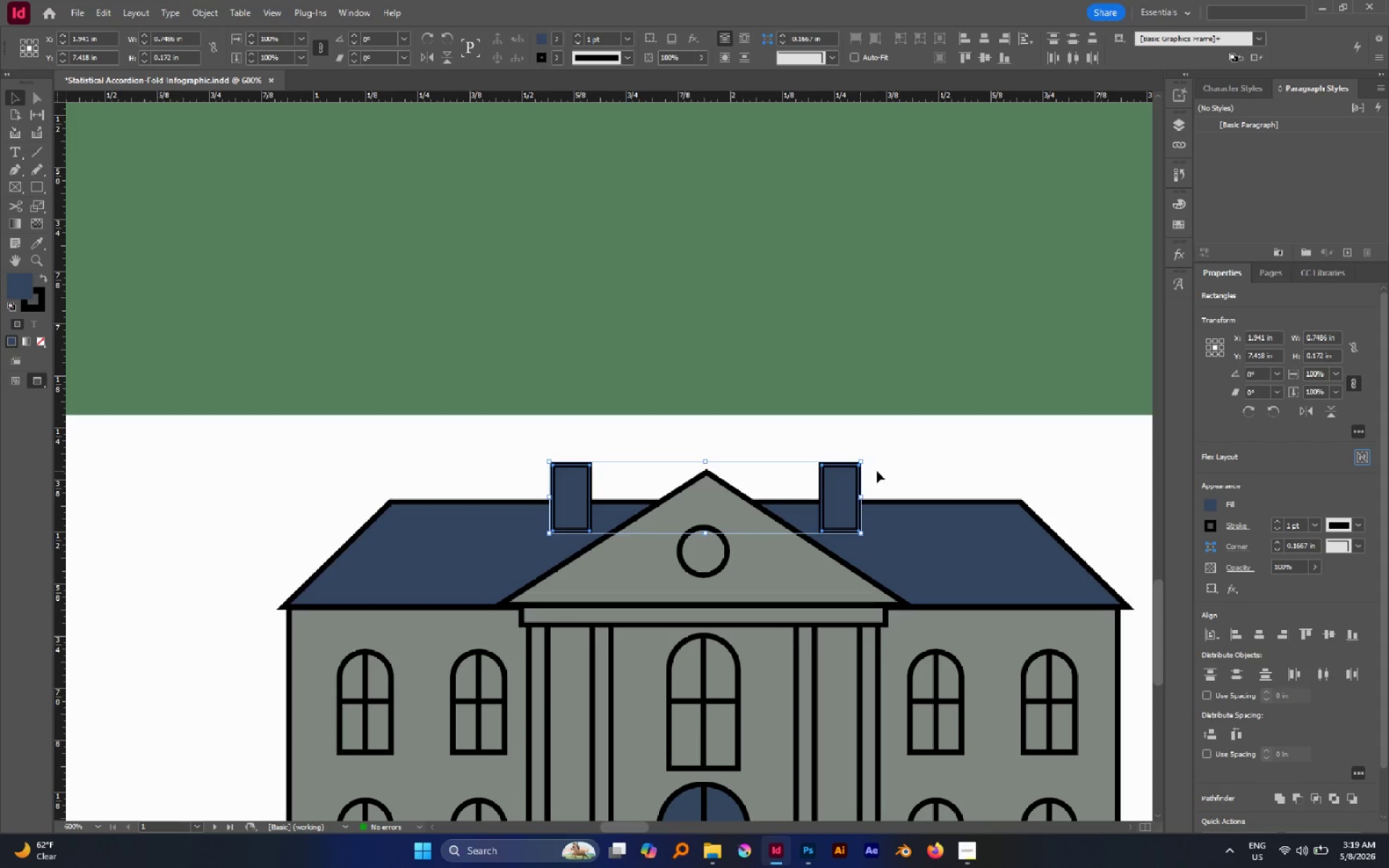 
left_click([960, 456])
 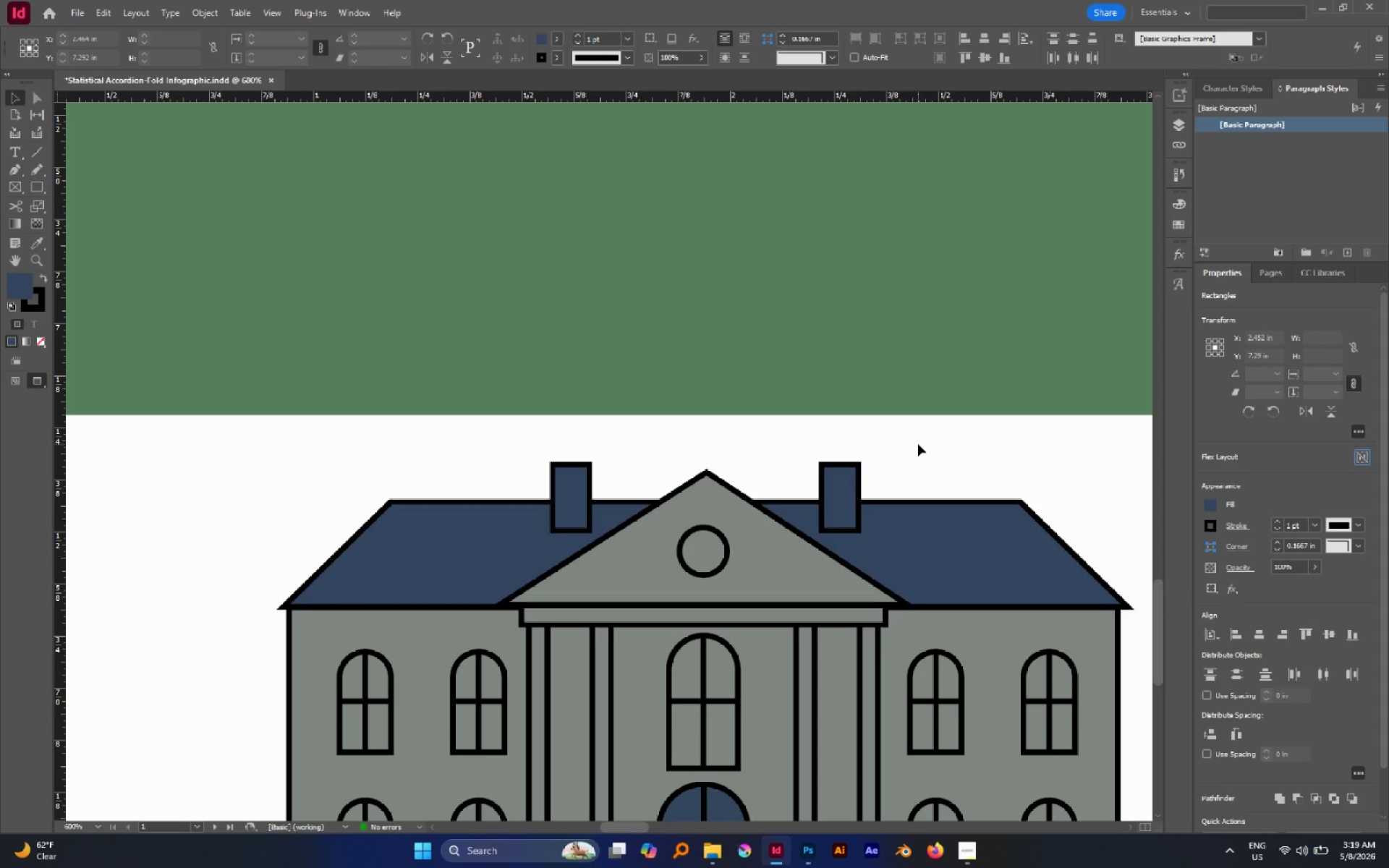 
left_click_drag(start_coordinate=[917, 444], to_coordinate=[845, 498])
 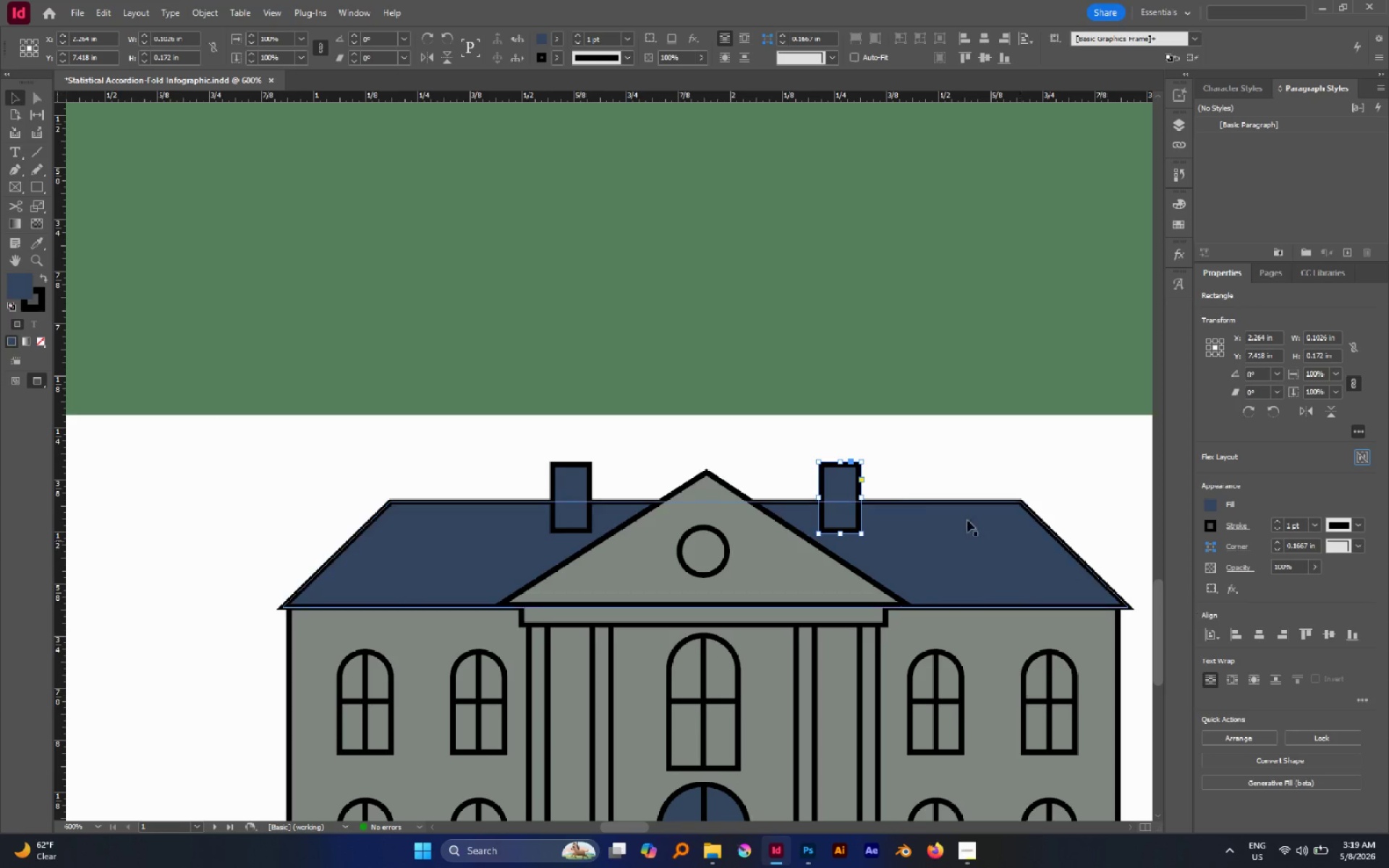 
left_click_drag(start_coordinate=[904, 473], to_coordinate=[849, 516])
 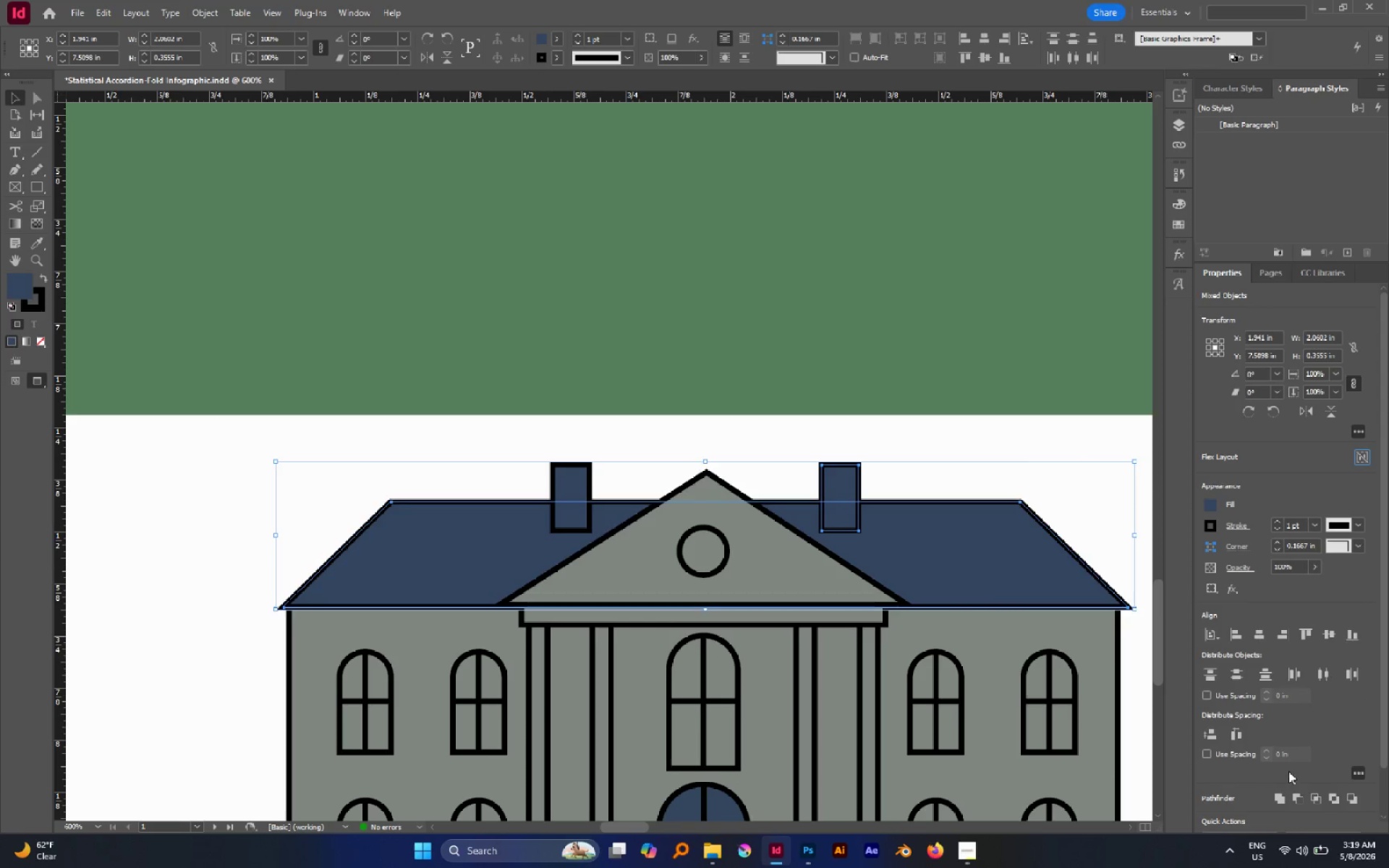 
left_click([1280, 797])
 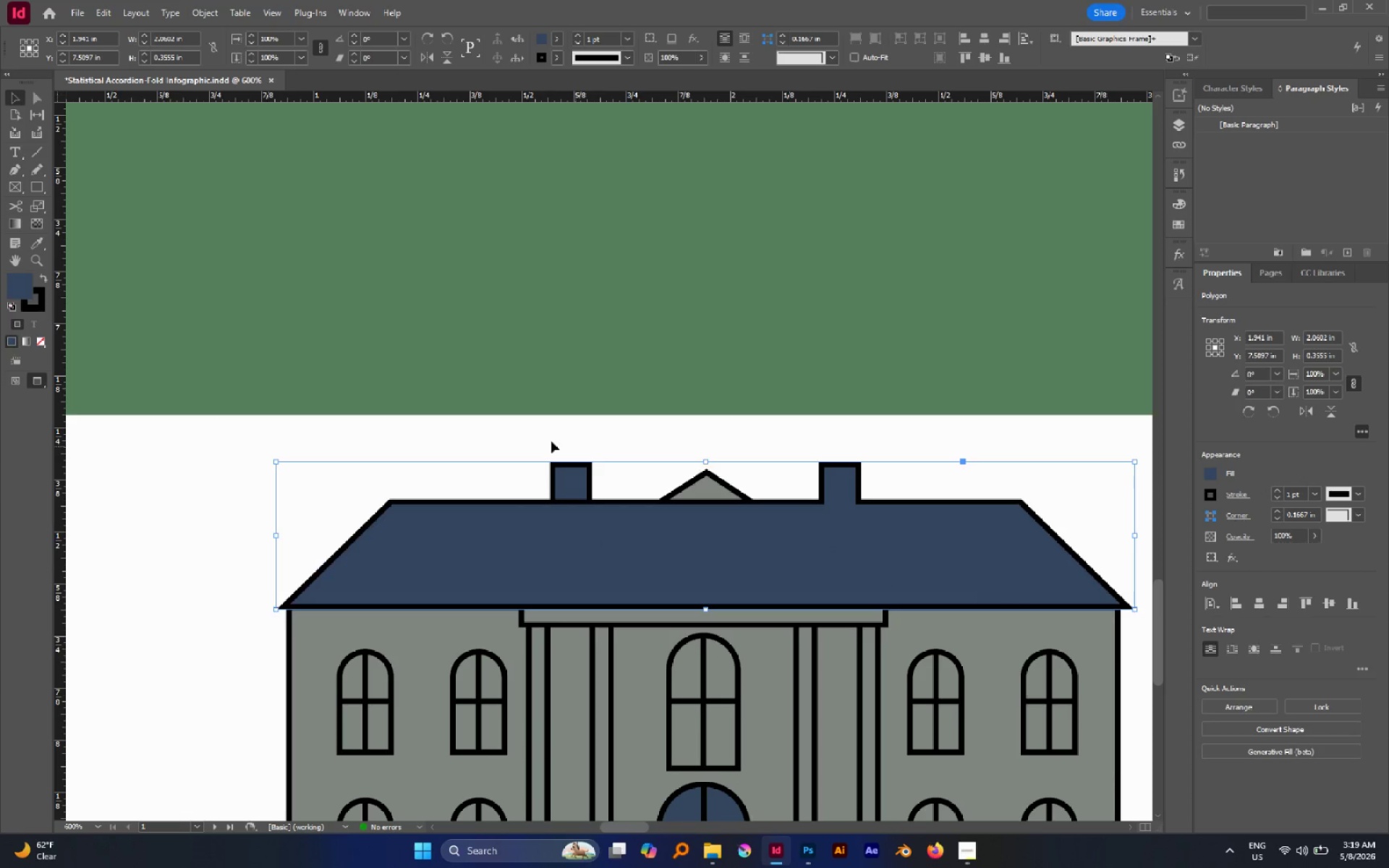 
left_click_drag(start_coordinate=[524, 434], to_coordinate=[596, 520])
 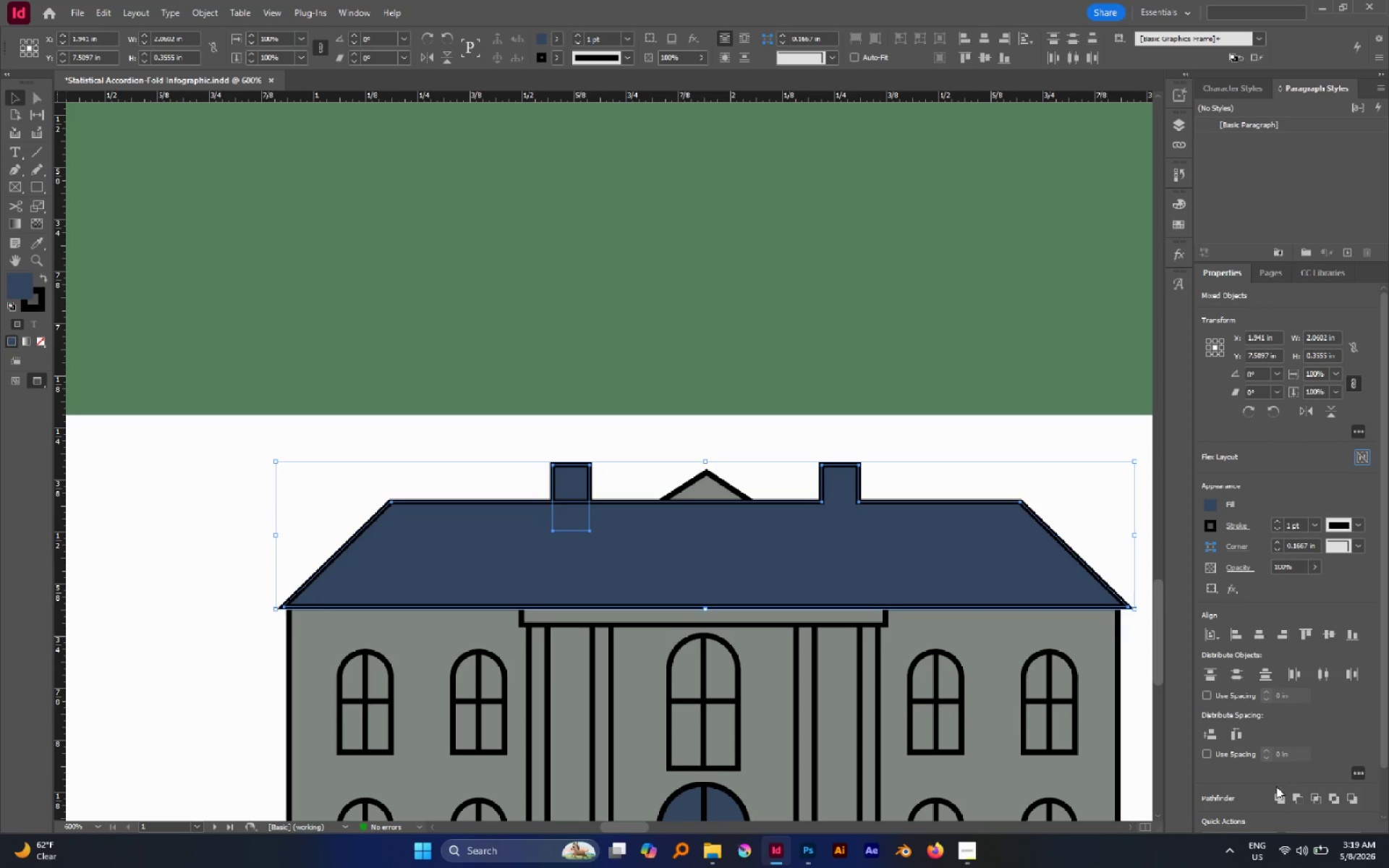 
left_click([1280, 801])
 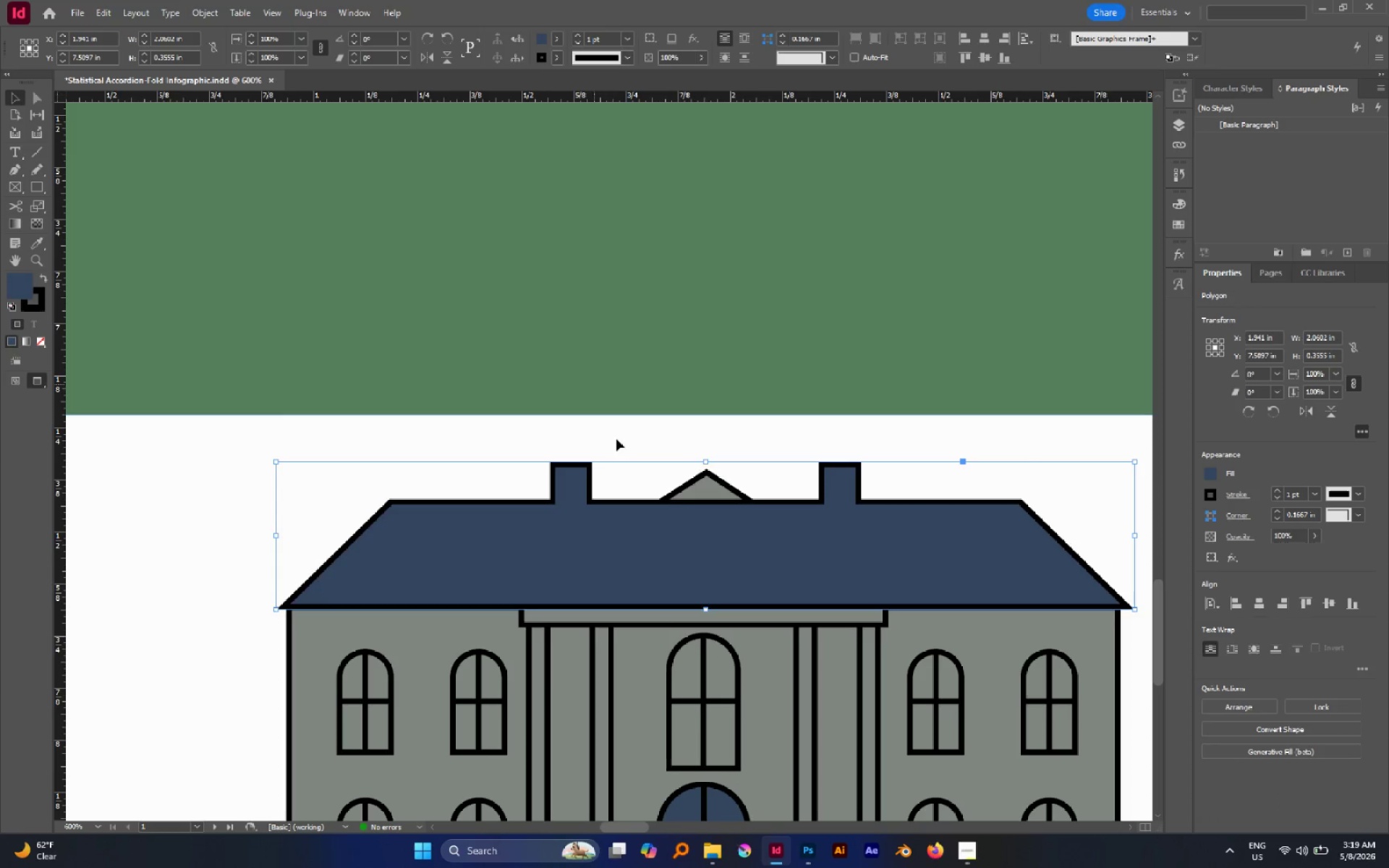 
left_click([686, 493])
 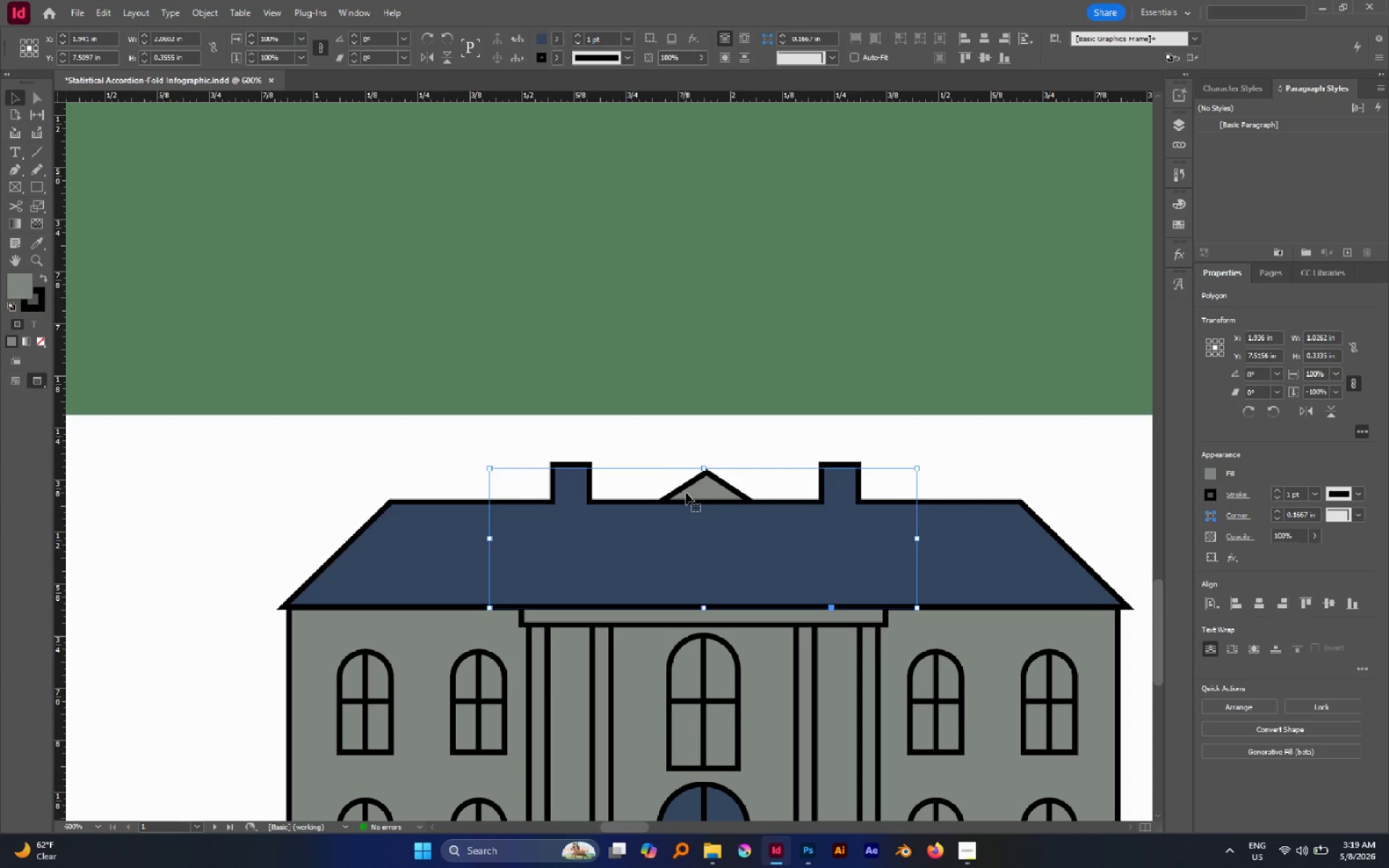 
key(Control+Shift+BracketRight)
 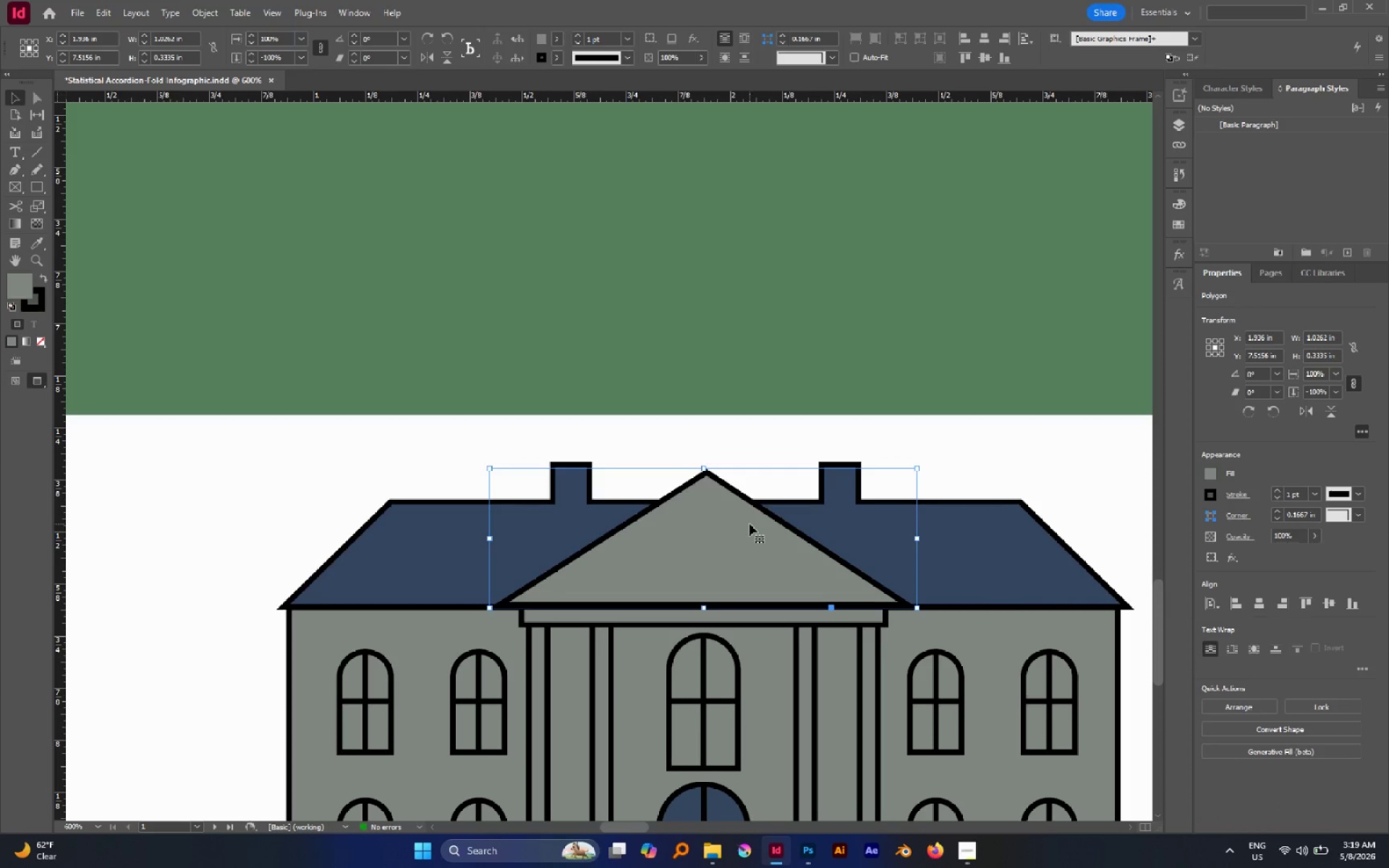 
left_click([749, 526])
 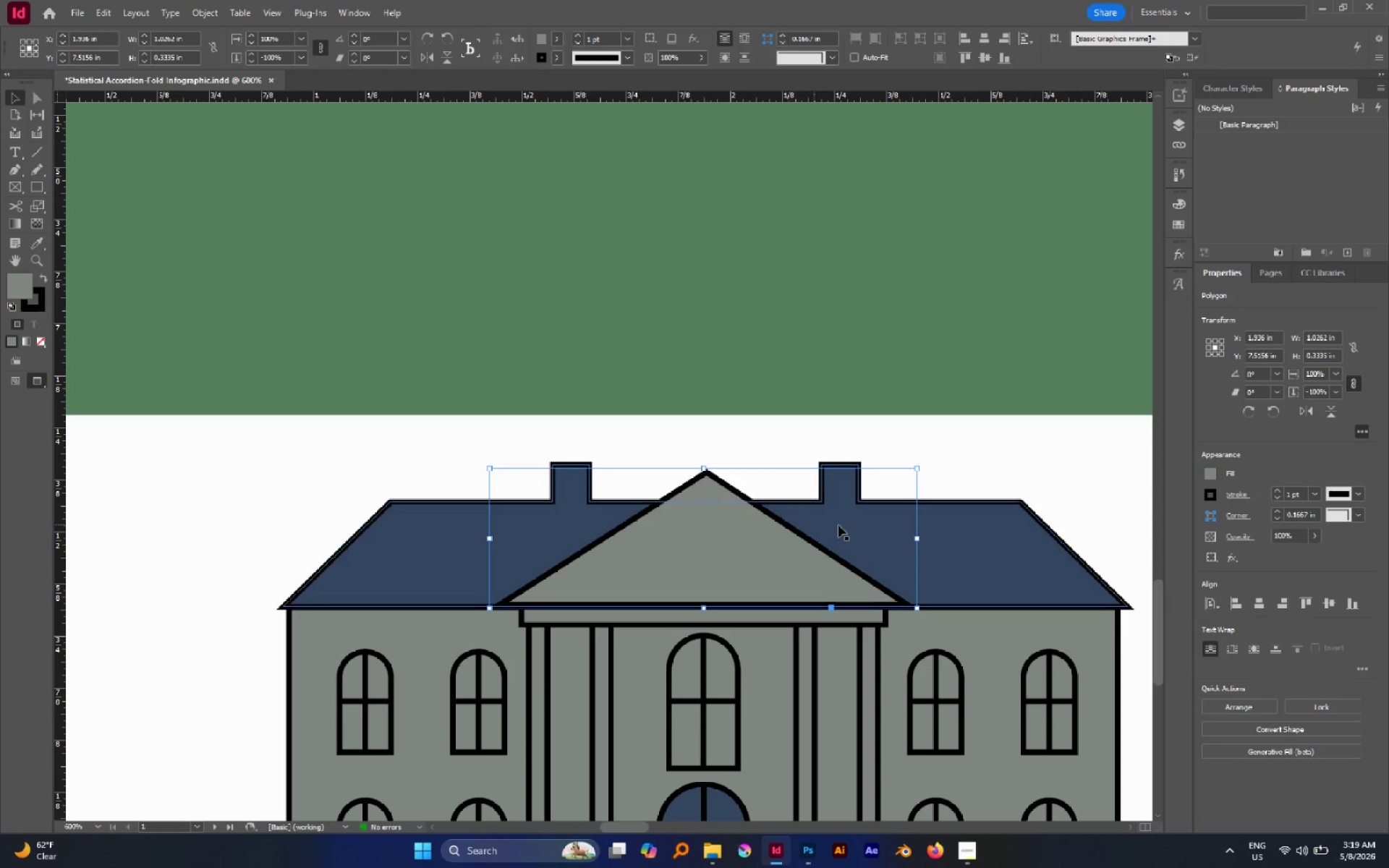 
left_click([844, 525])
 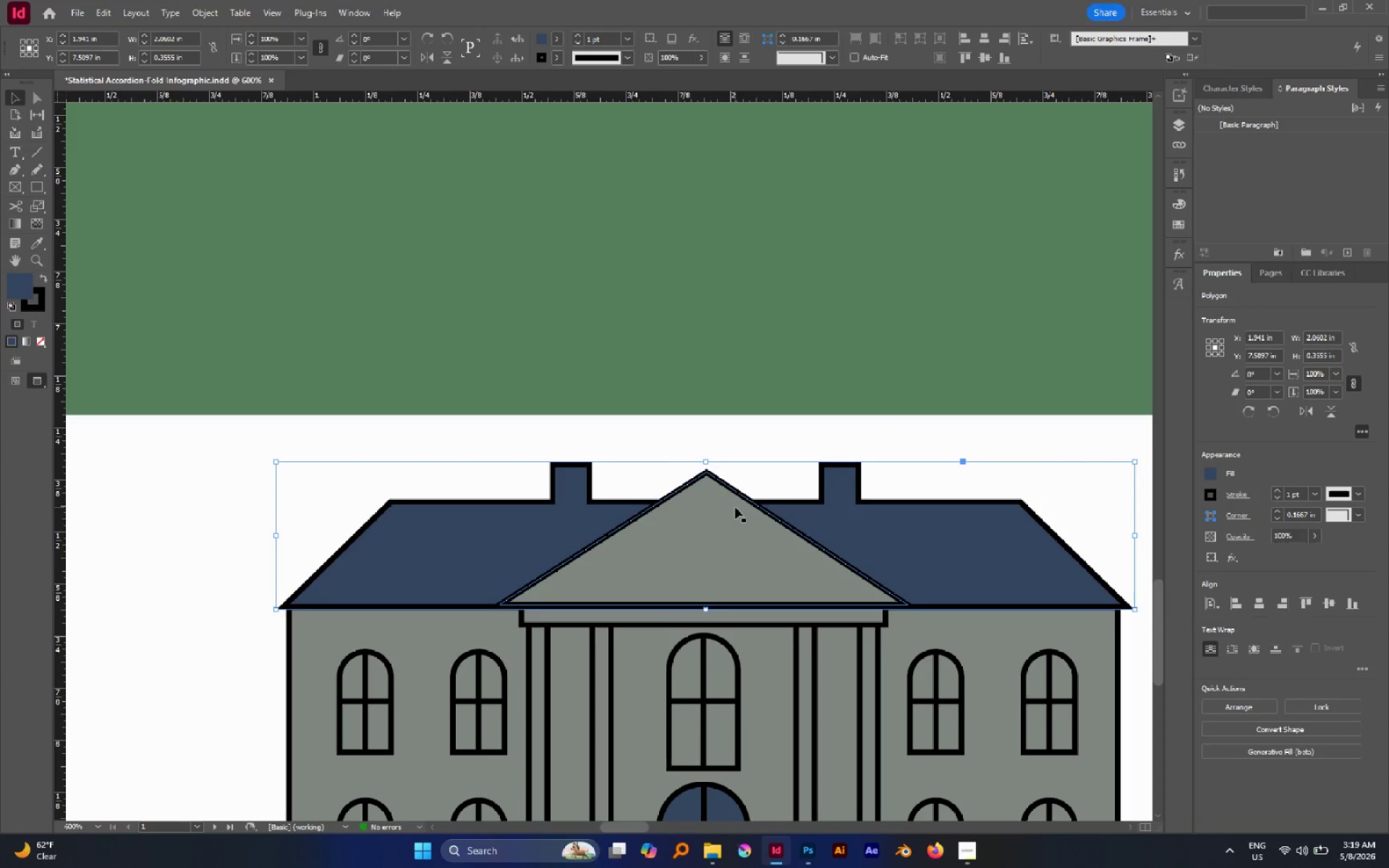 
left_click([854, 522])
 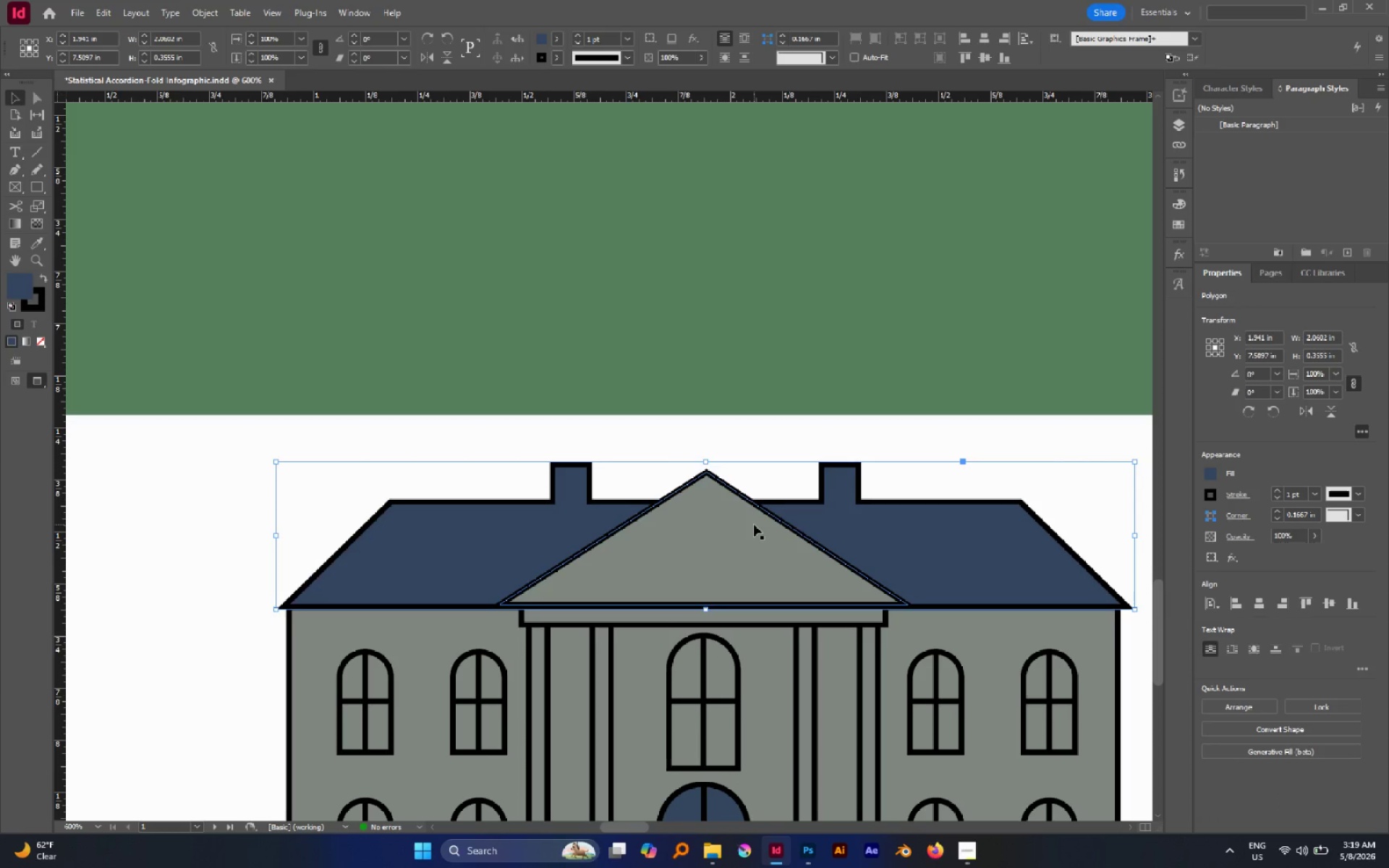 
left_click([754, 524])
 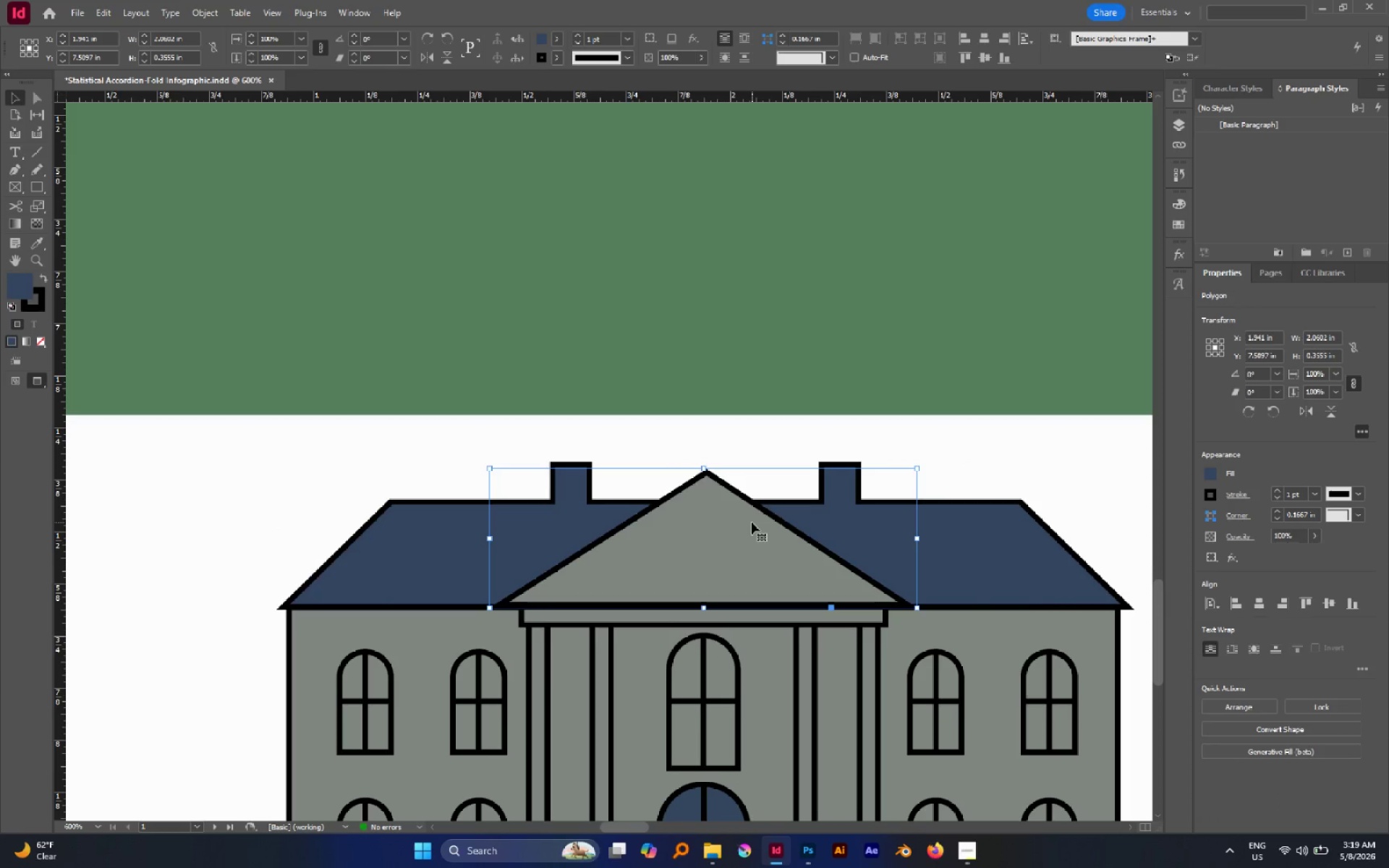 
key(Control+BracketLeft)
 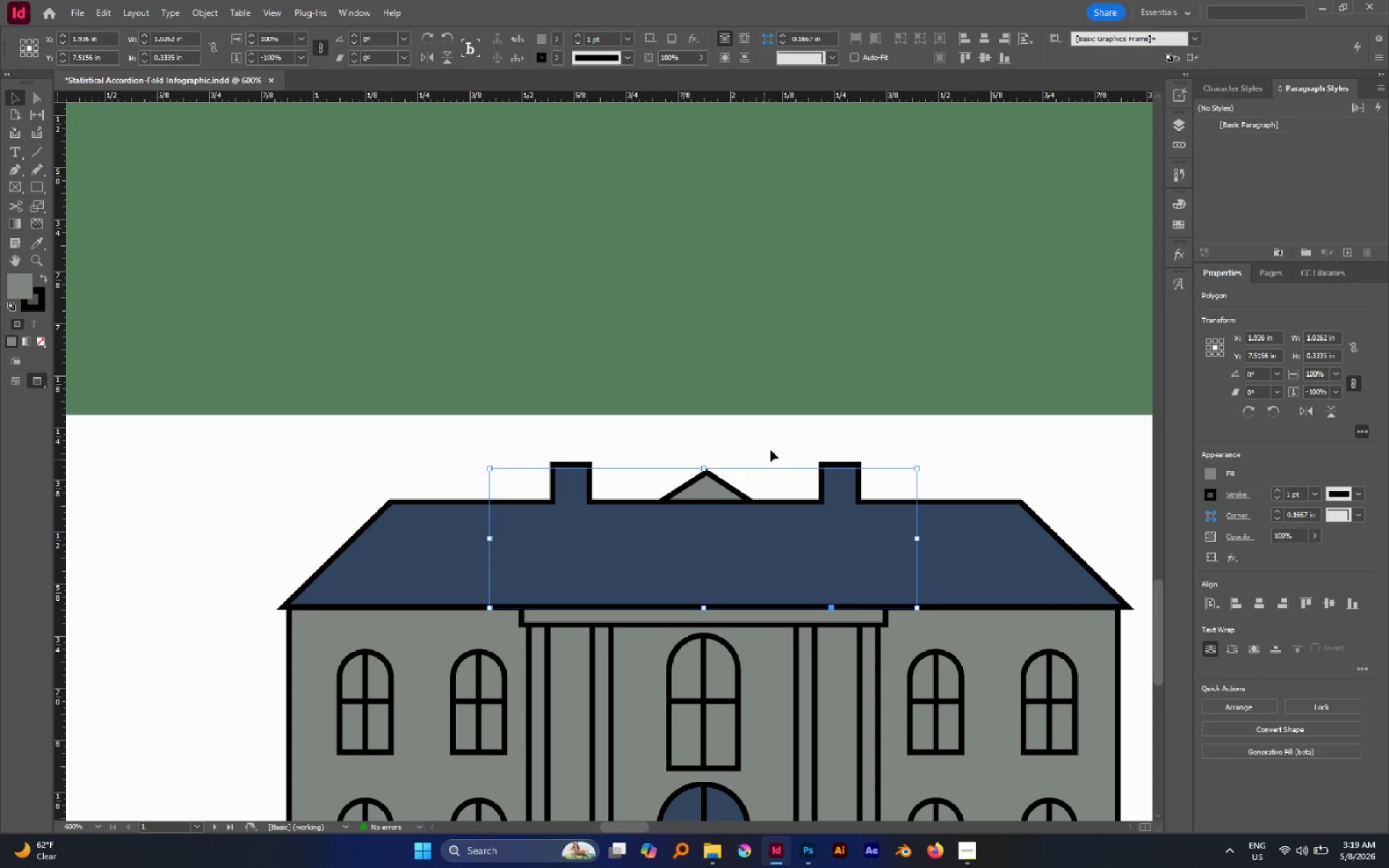 
double_click([796, 514])
 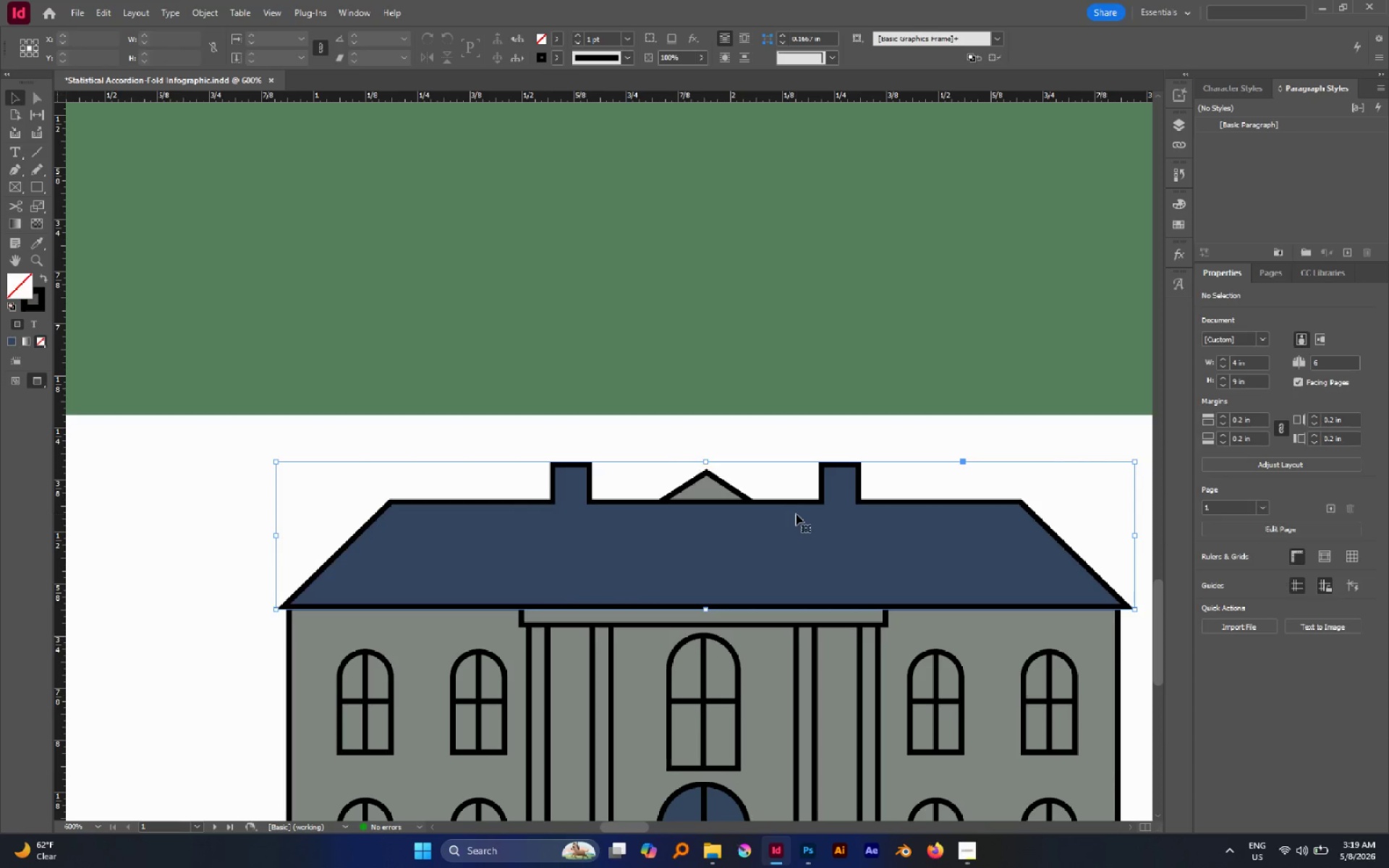 
key(Control+Shift+BracketLeft)
 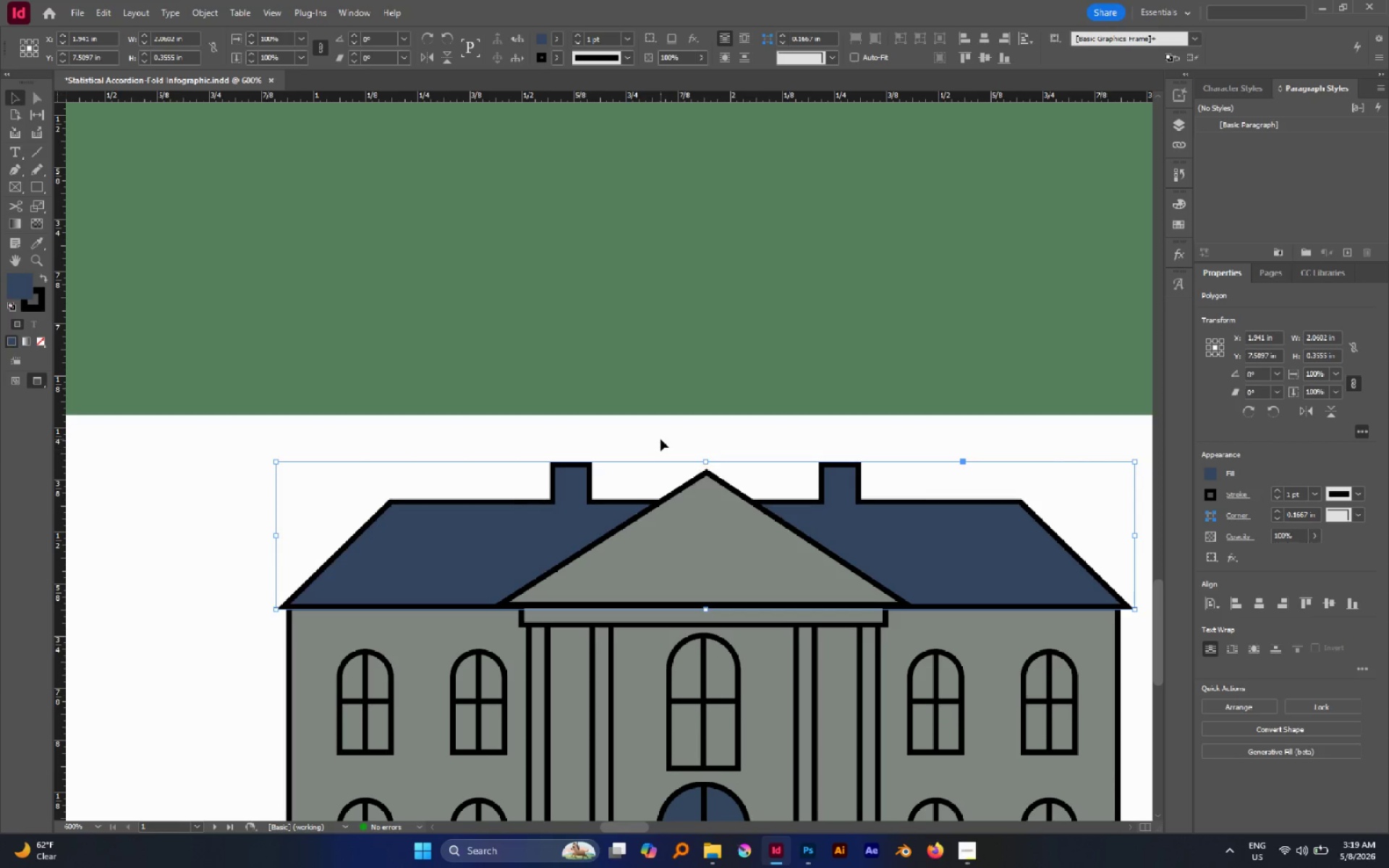 
double_click([692, 511])
 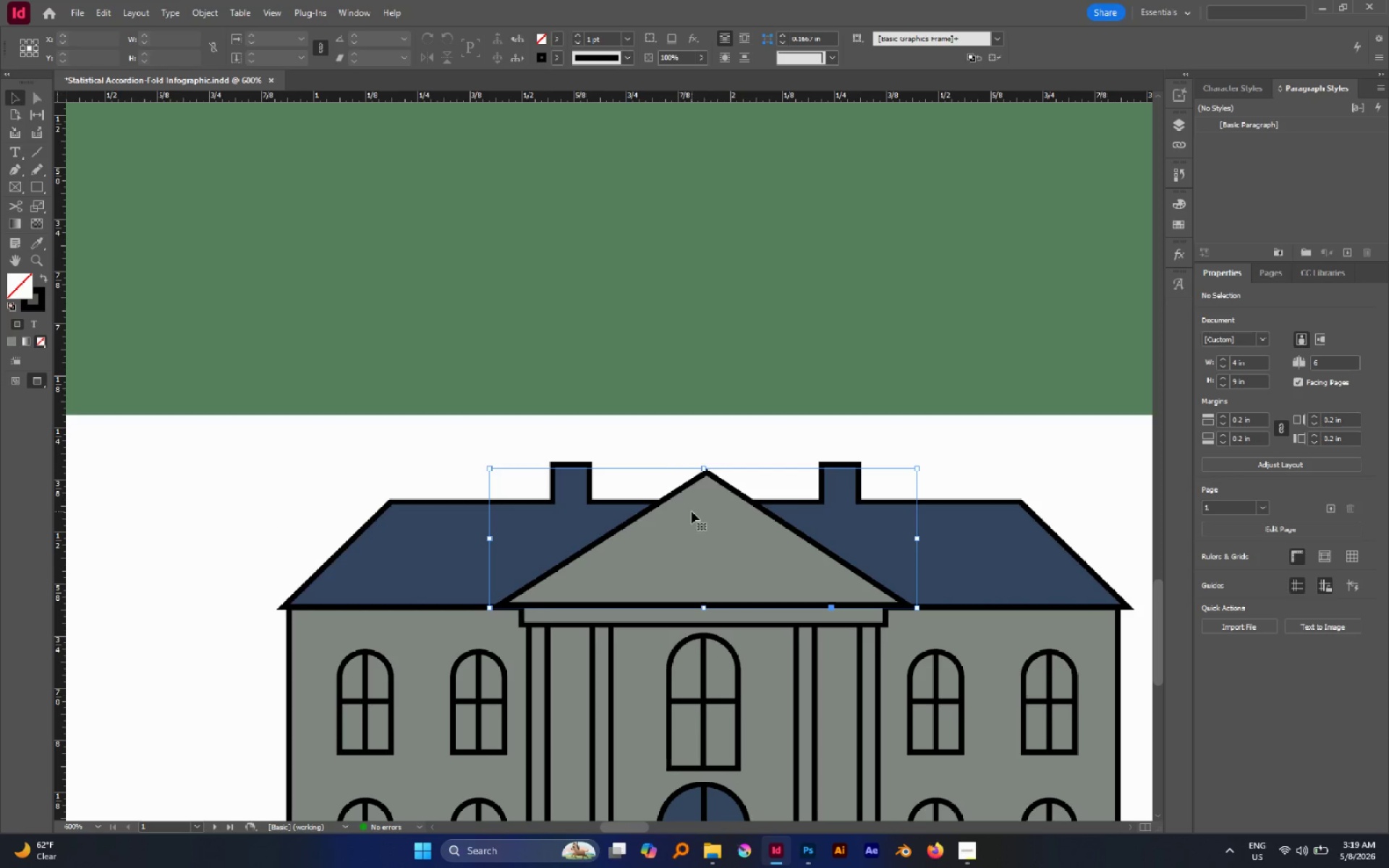 
key(Control+BracketLeft)
 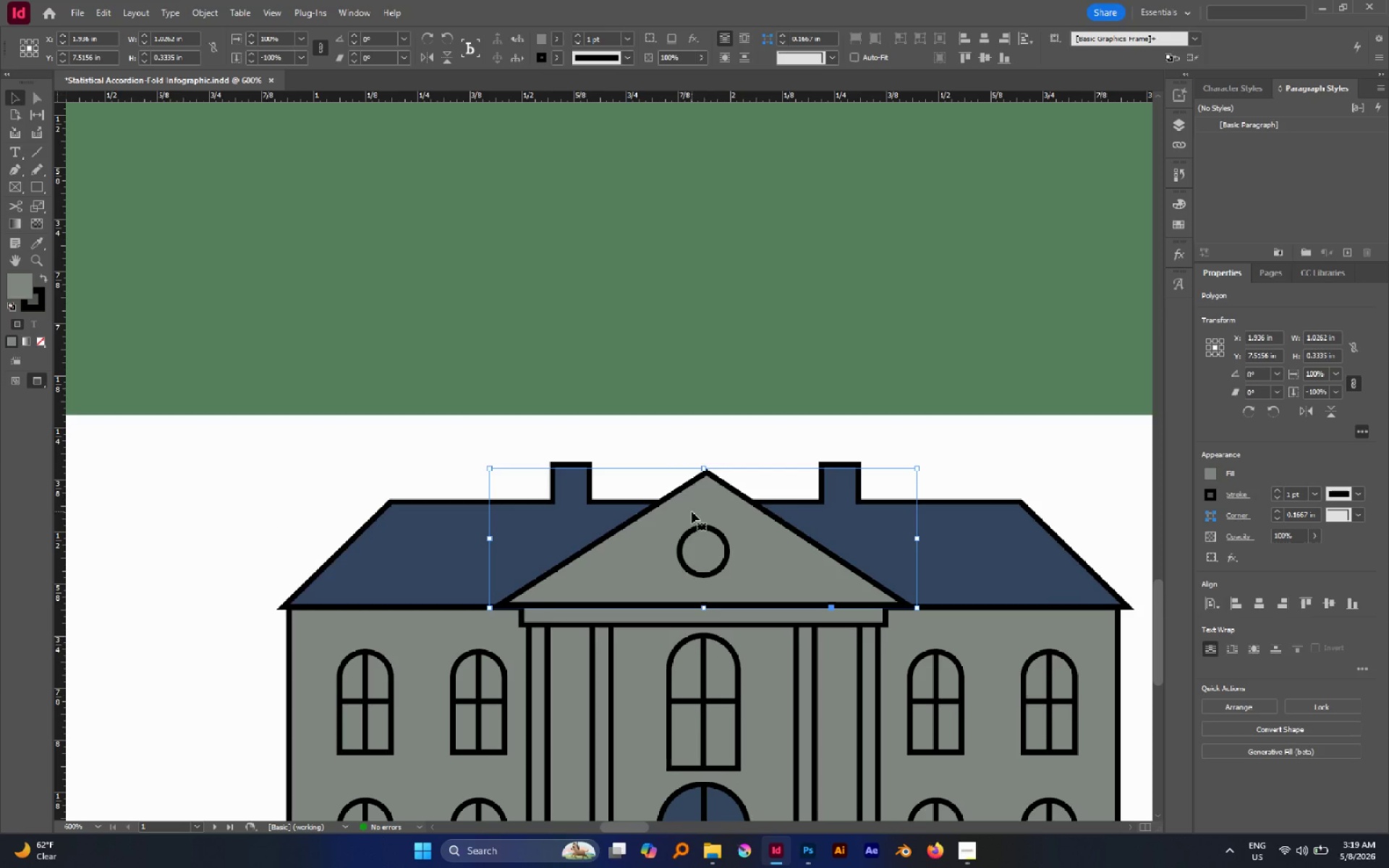 
hold_key(key=AltLeft, duration=0.77)
 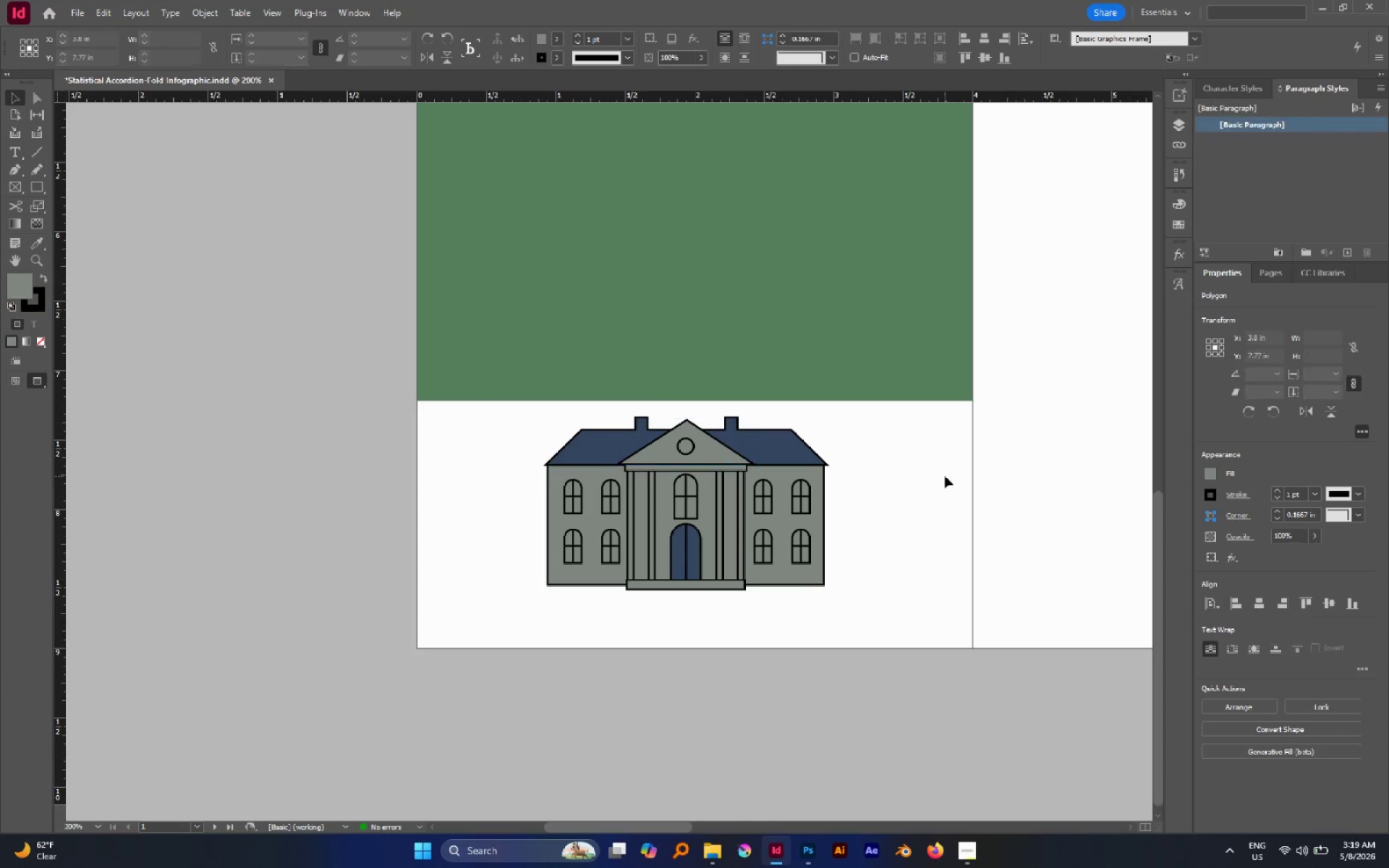 
left_click([945, 477])
 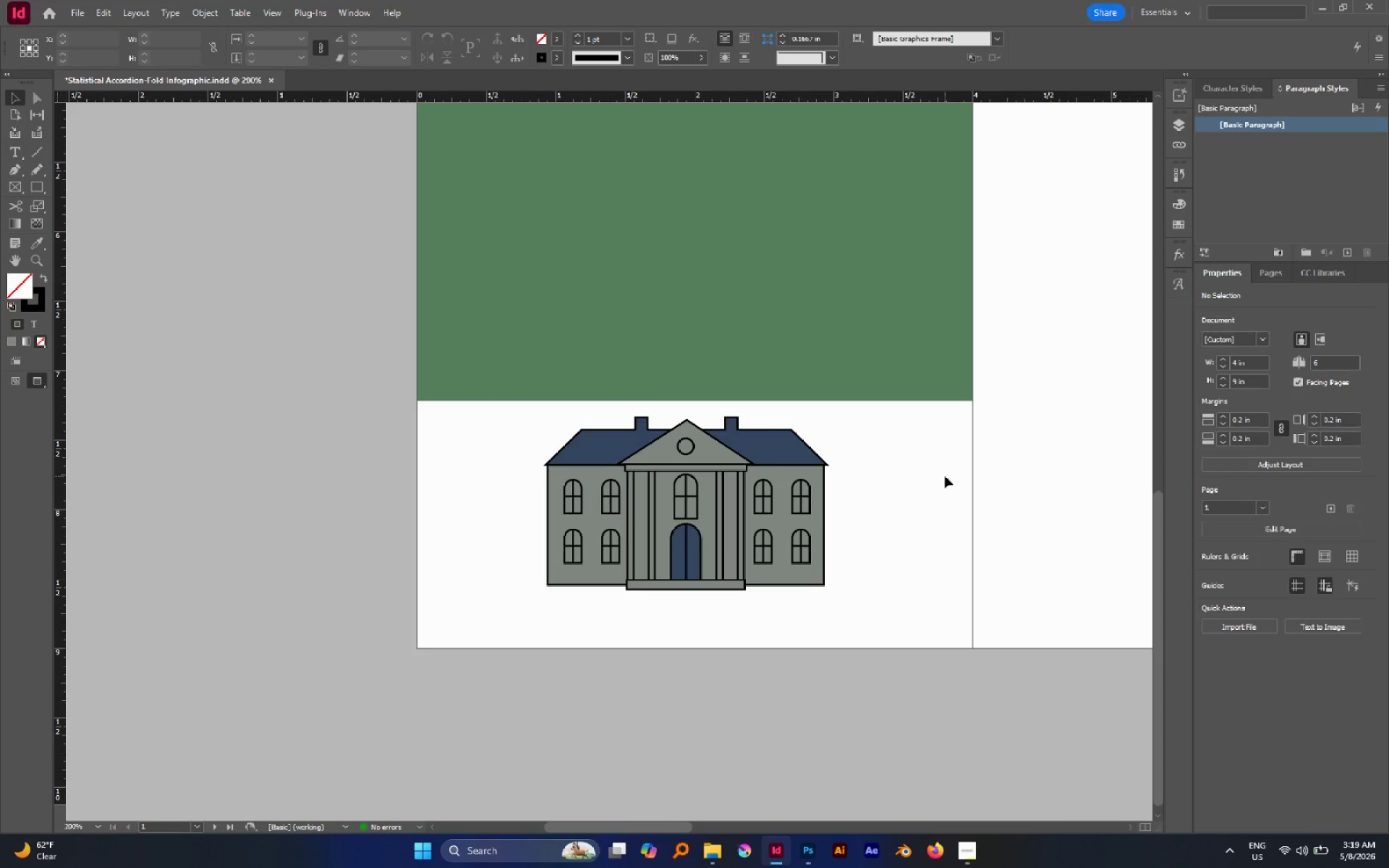 
scroll: coordinate [677, 482], scroll_direction: down, amount: 3.0
 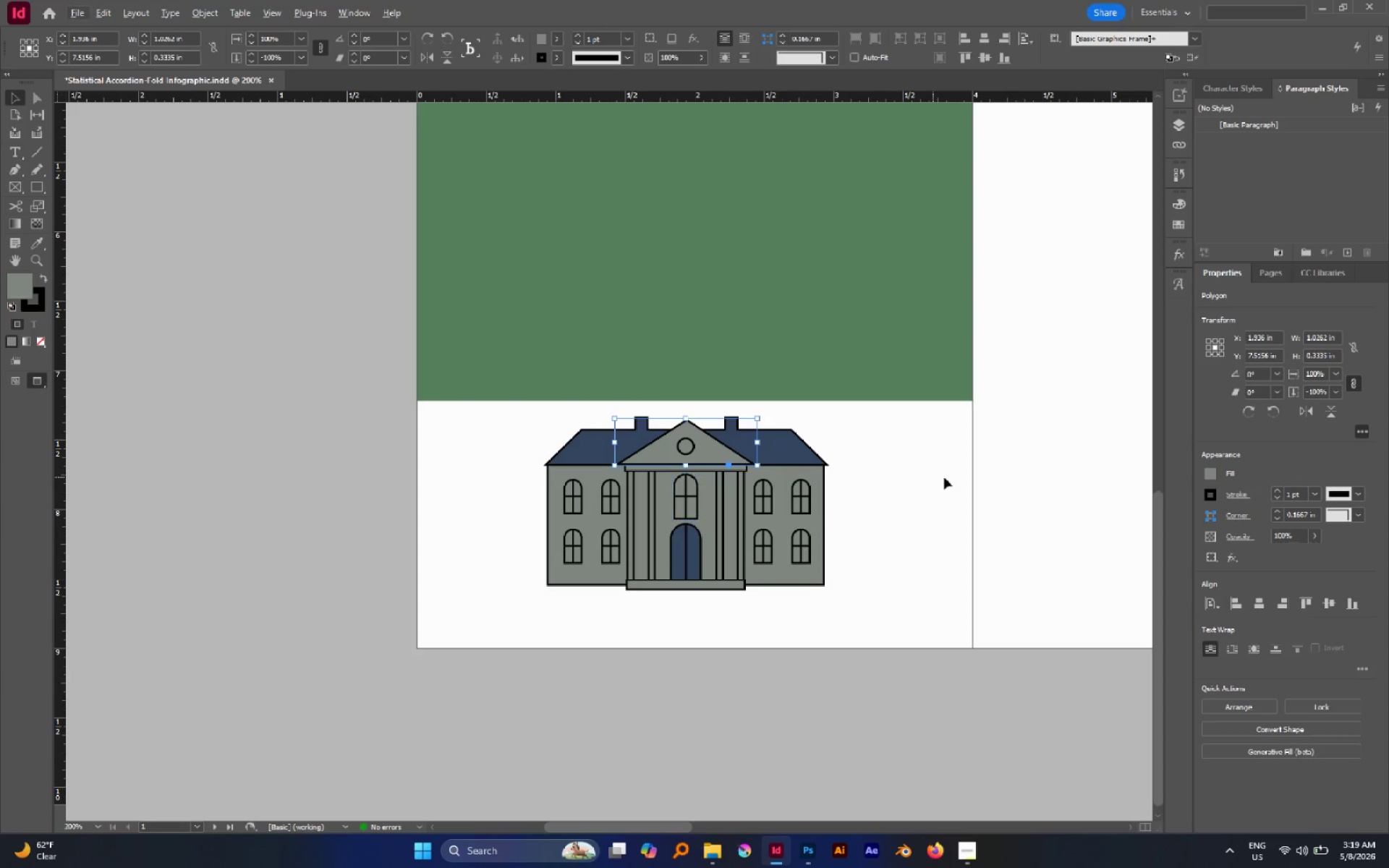 
wait(13.36)
 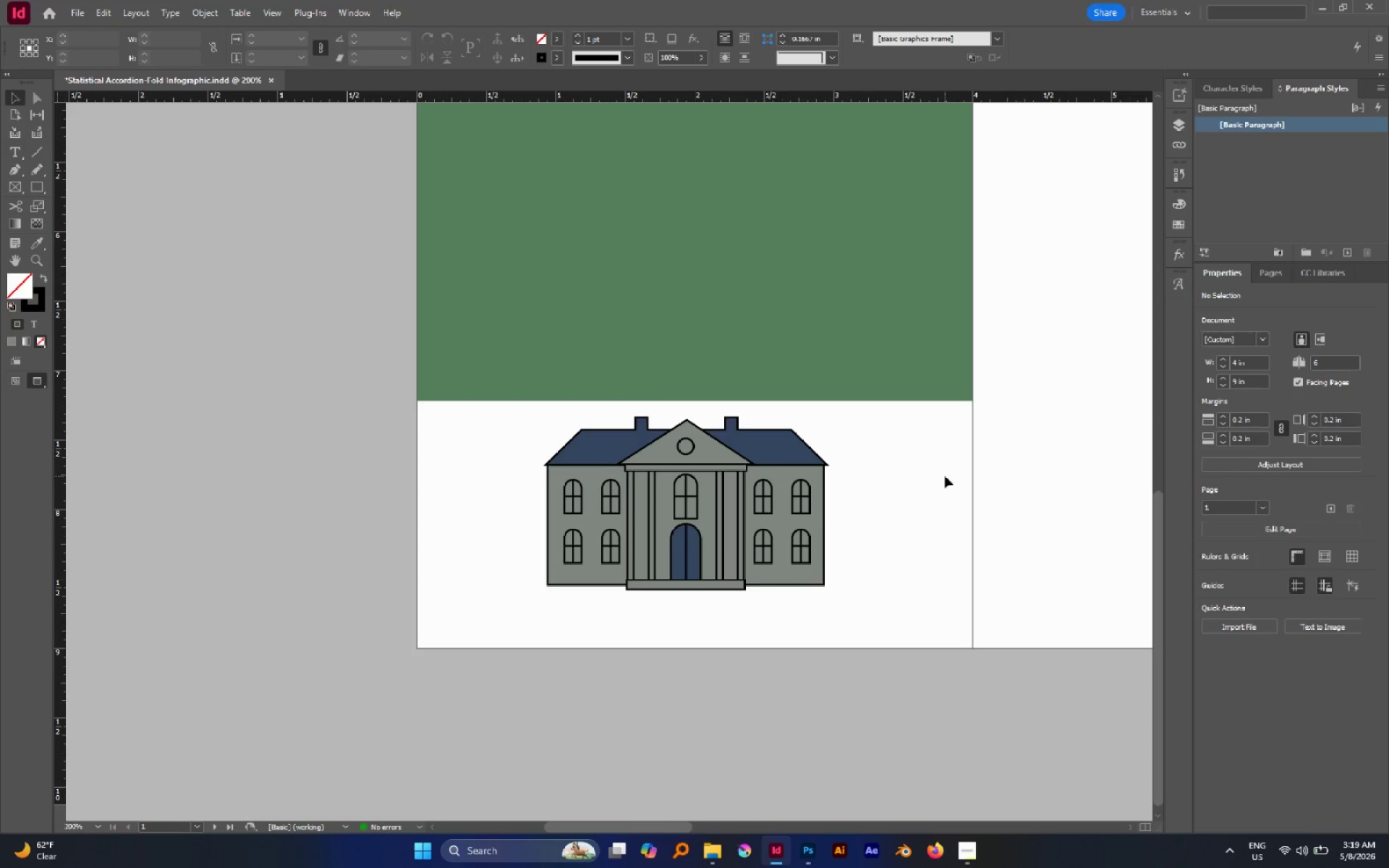 
left_click([715, 450])
 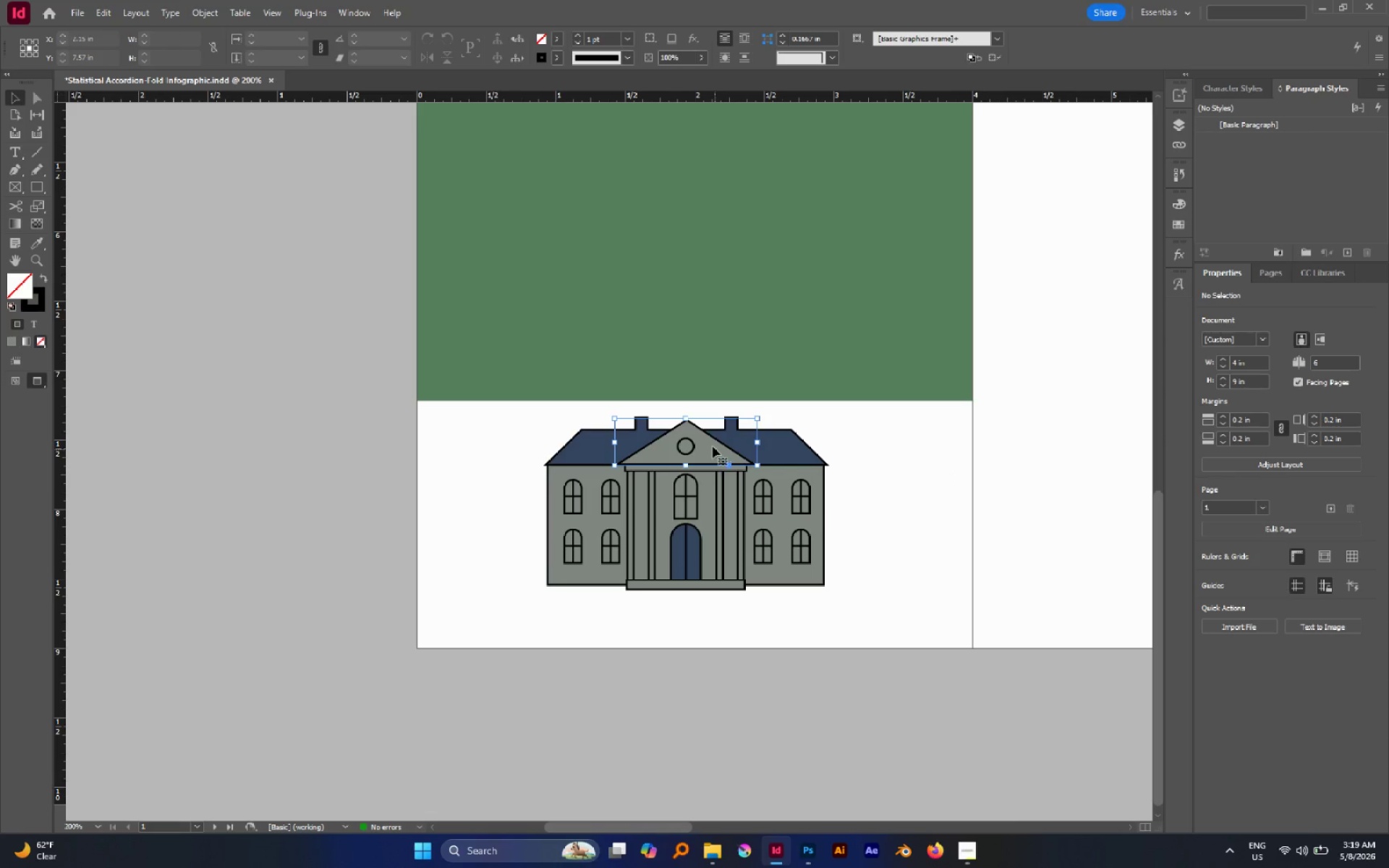 
hold_key(key=ShiftLeft, duration=1.95)
left_click_drag(start_coordinate=[685, 420], to_coordinate=[685, 412])
 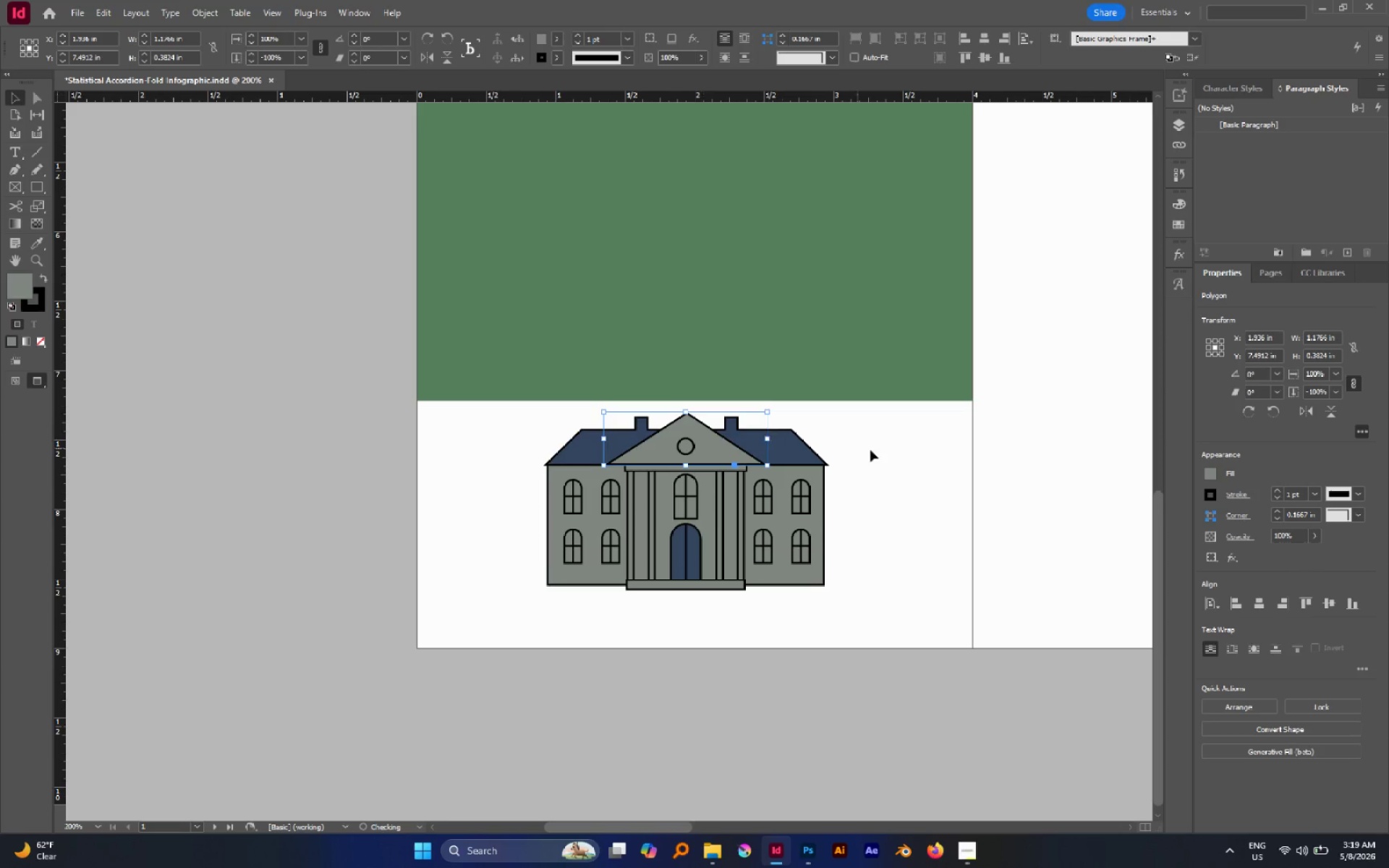 
left_click([889, 451])
 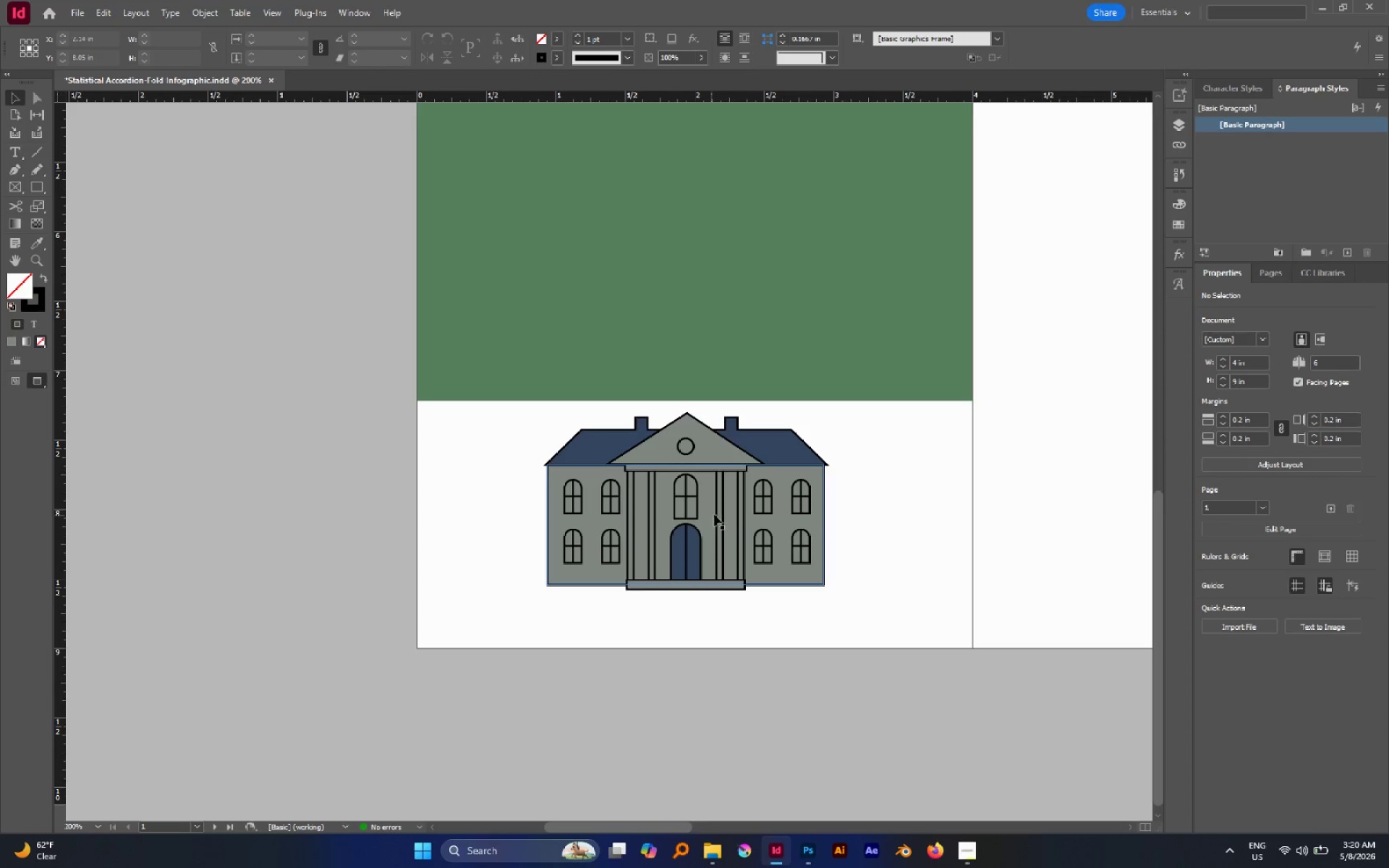 
left_click([723, 509])
 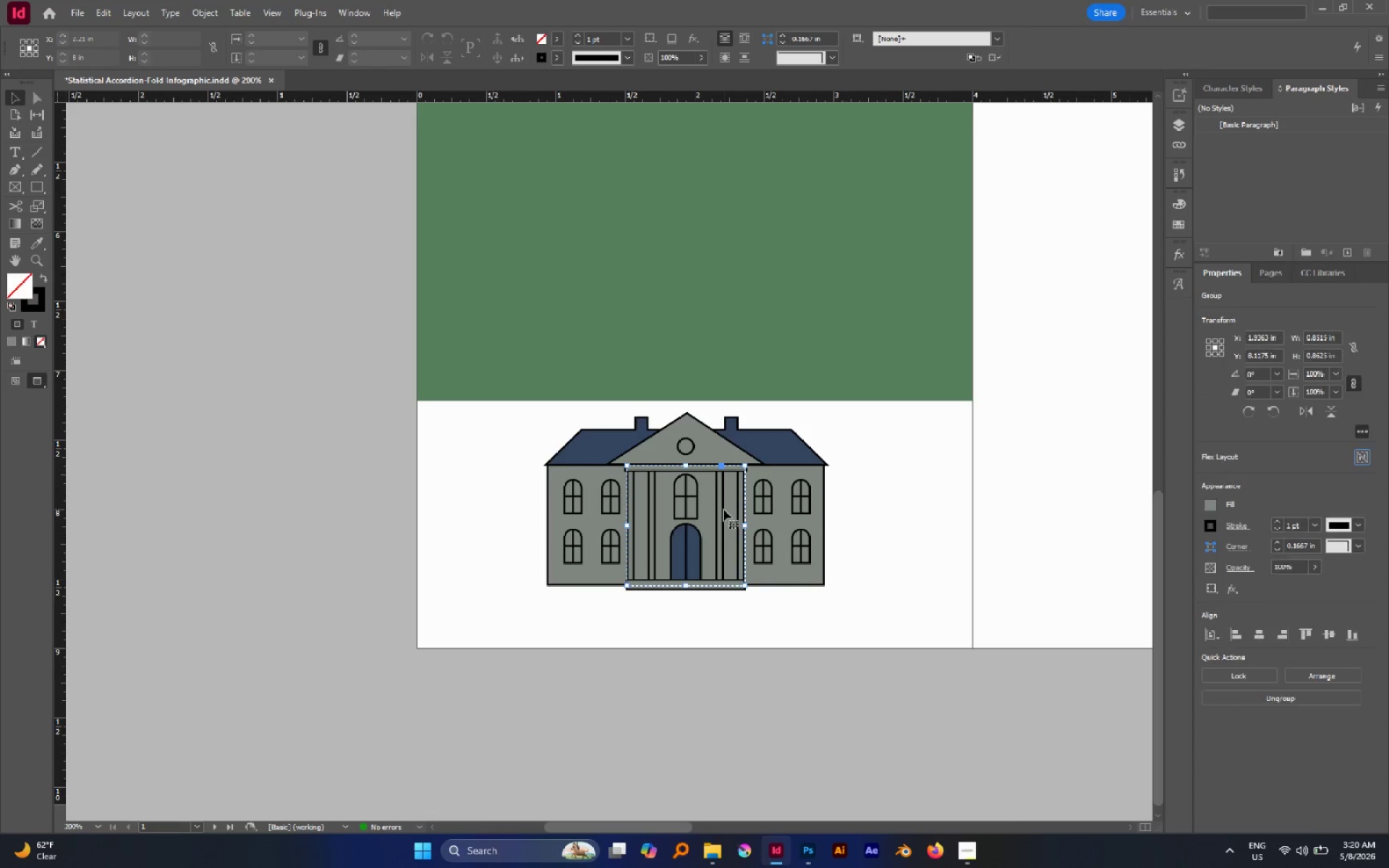 
left_click_drag(start_coordinate=[723, 509], to_coordinate=[906, 545])
 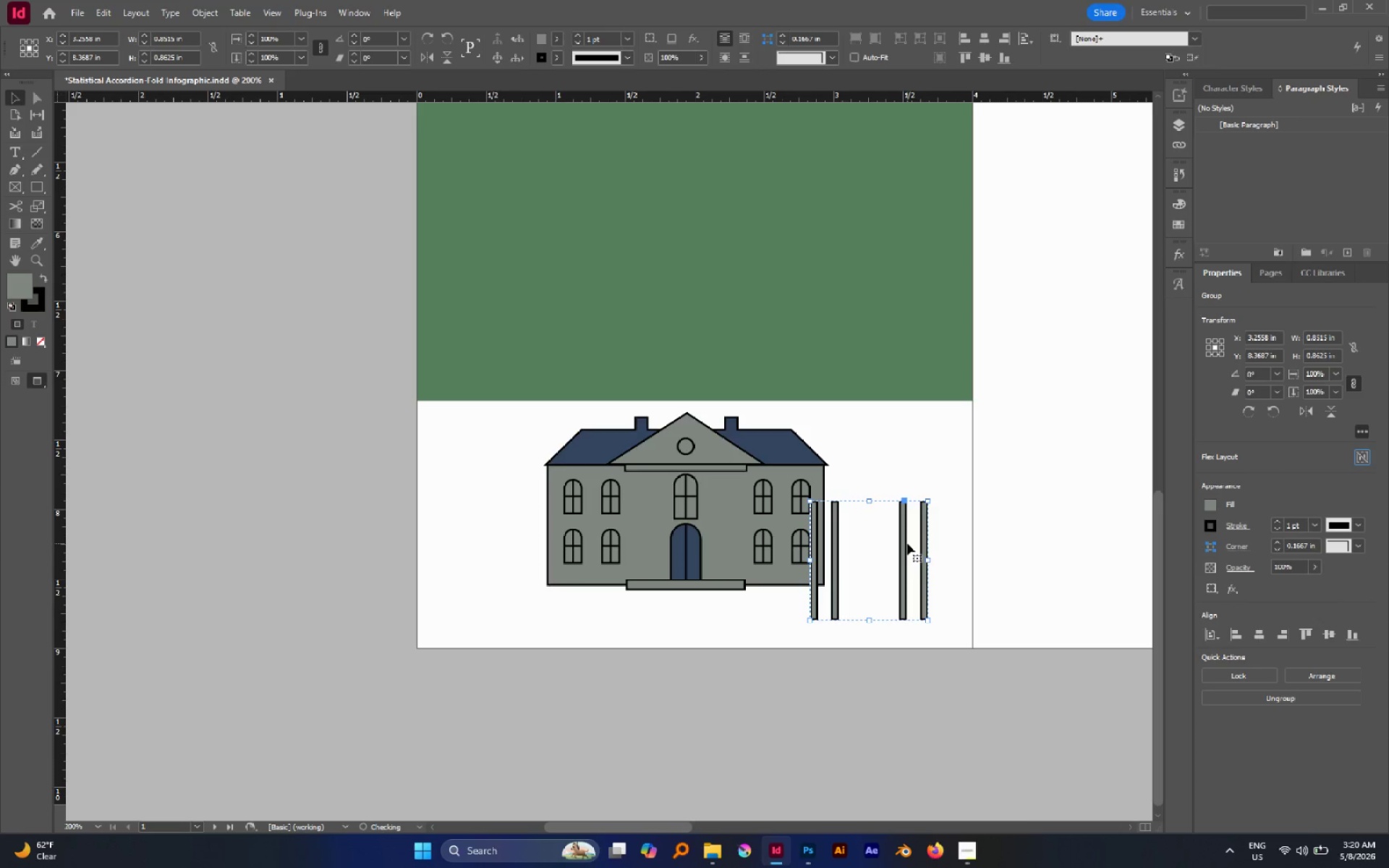 
key(Control+Z)
 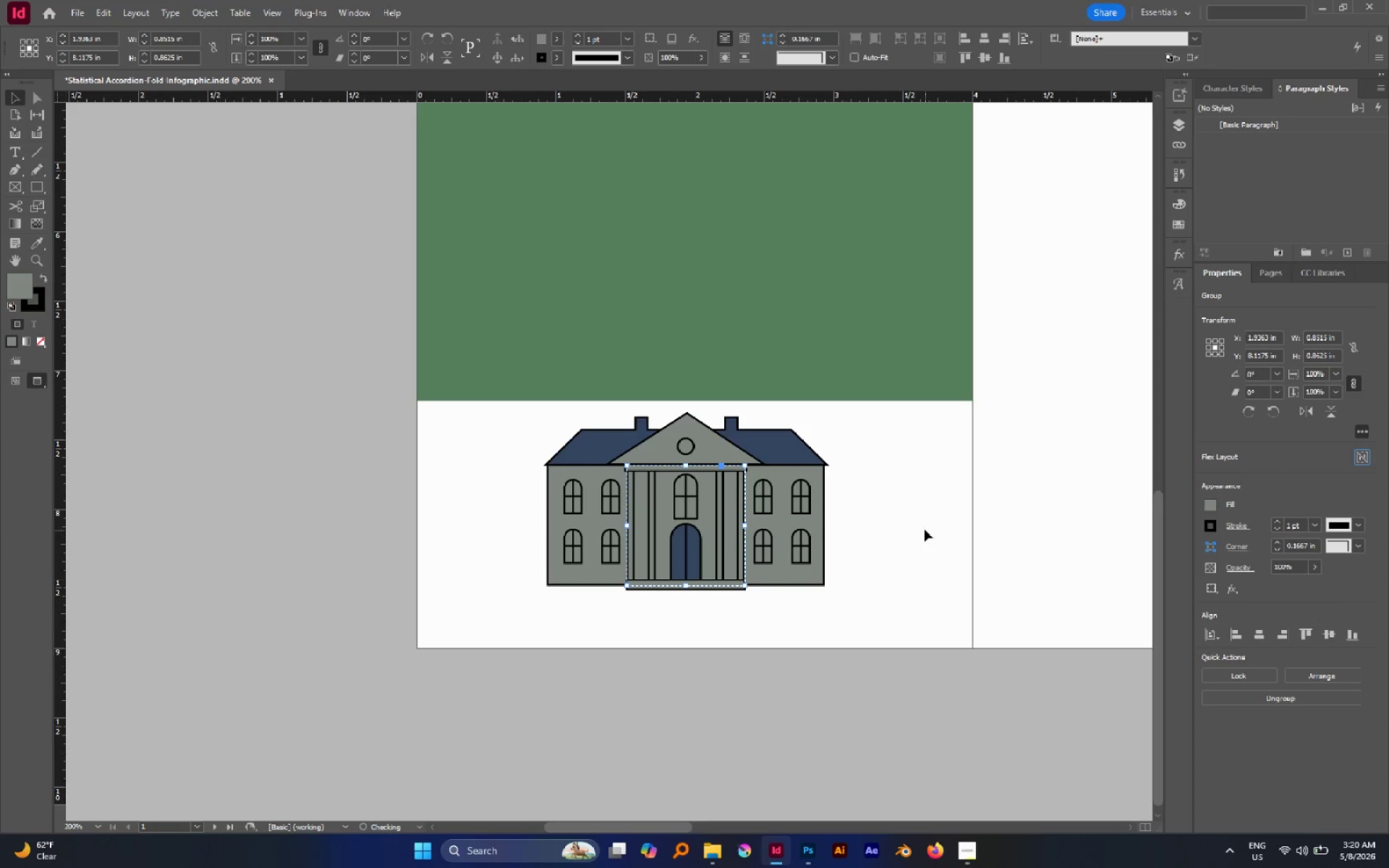 
left_click([920, 524])
 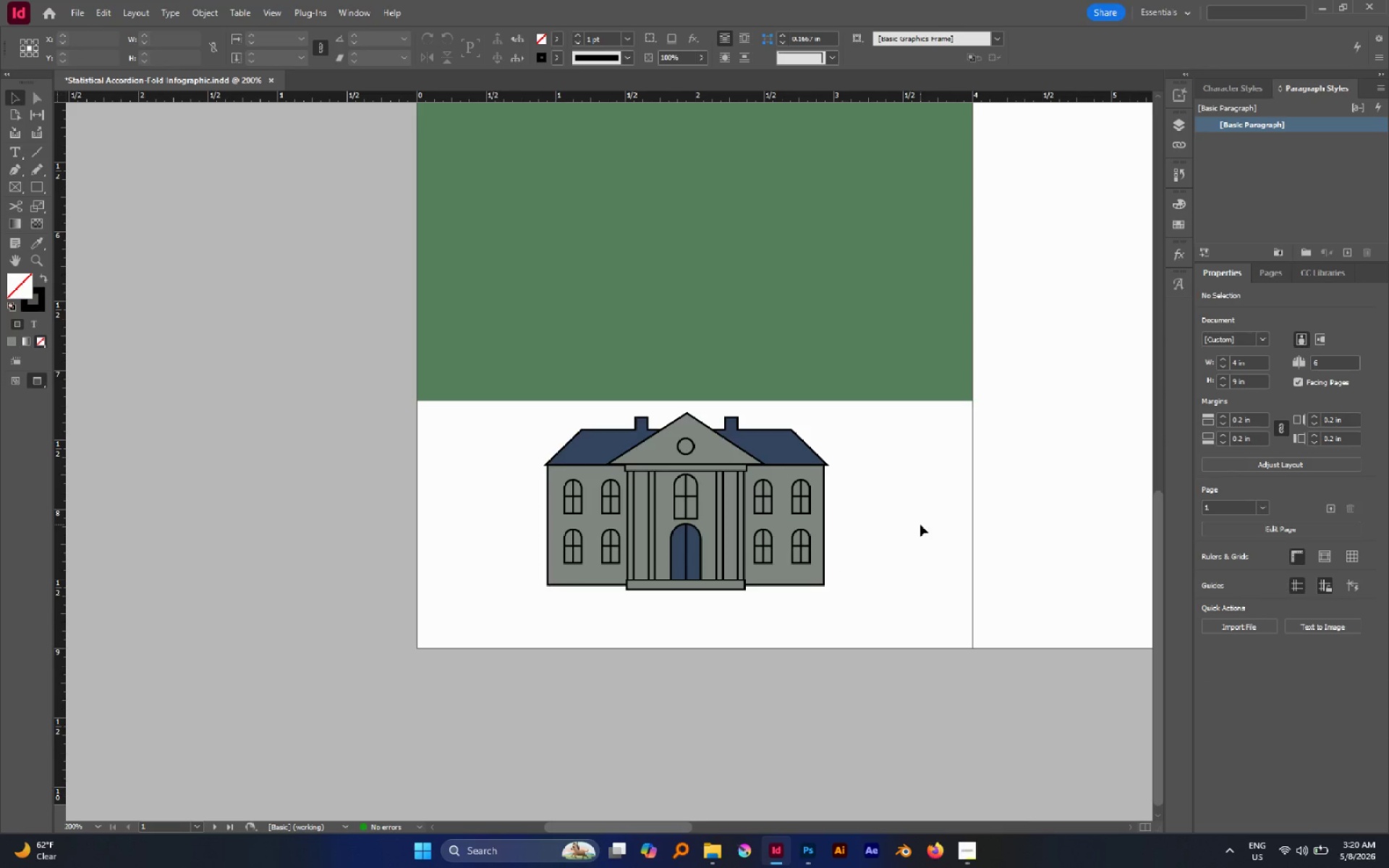 
wait(10.11)
 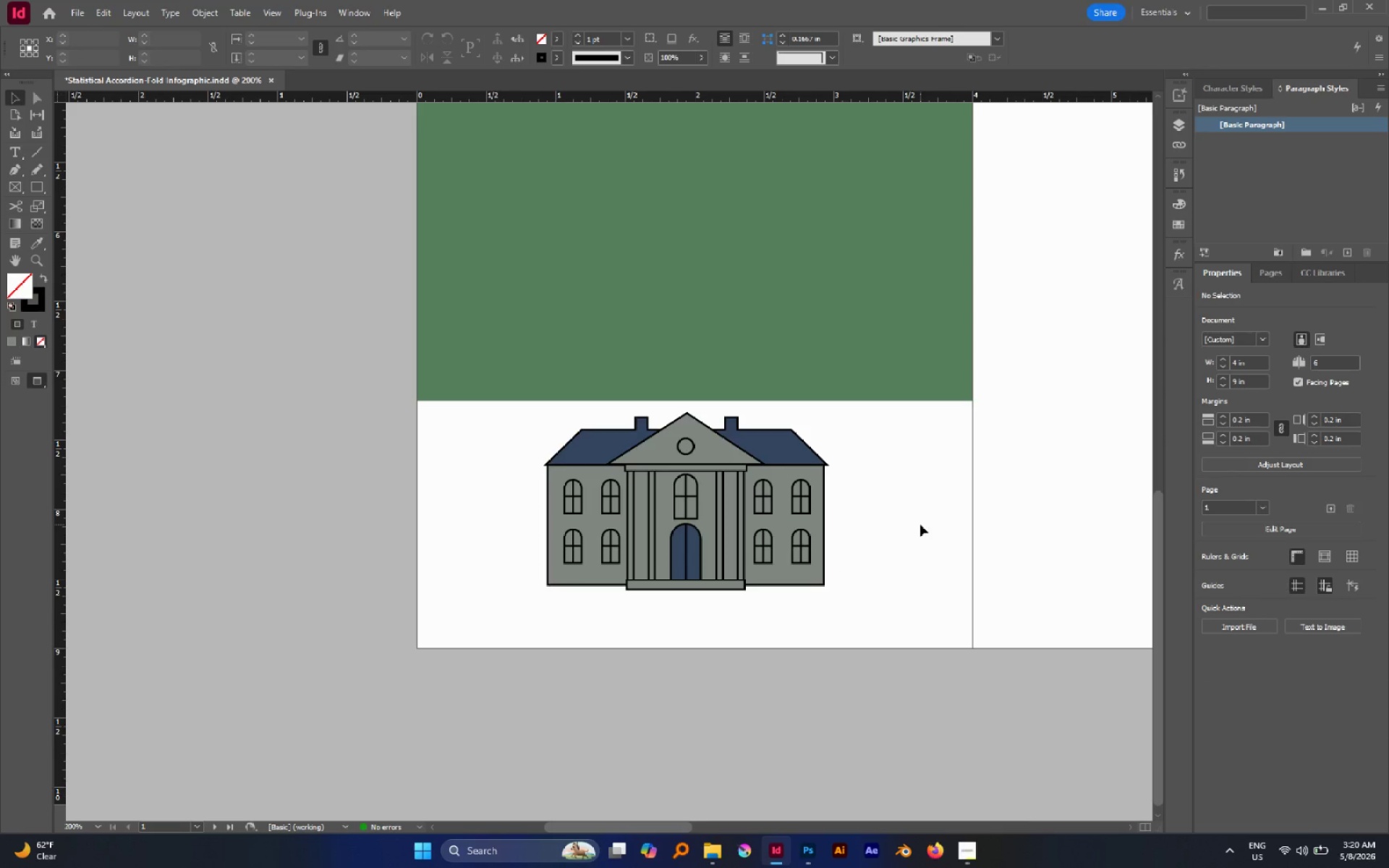 
left_click([695, 590])
 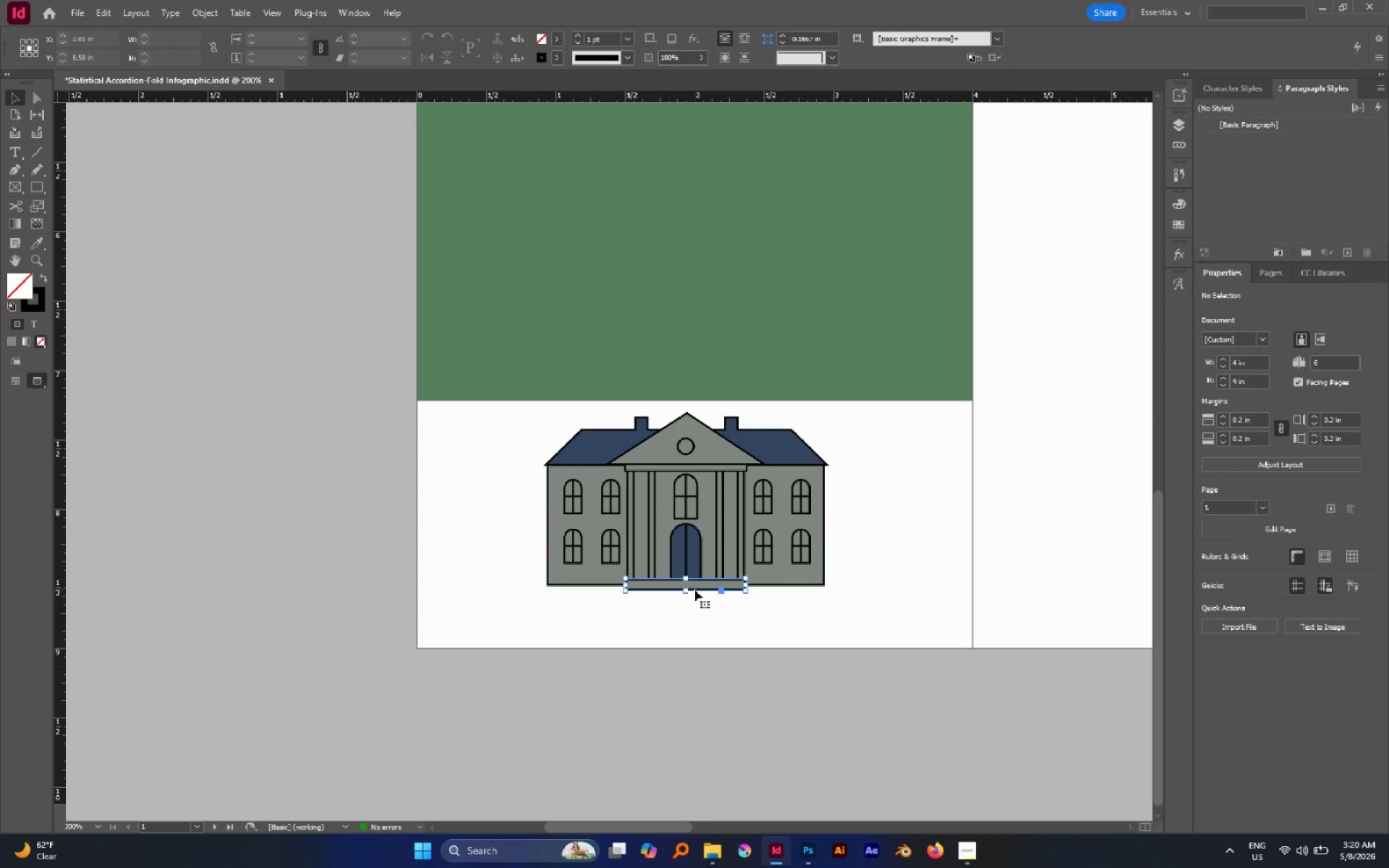 
hold_key(key=AltLeft, duration=1.22)
left_click_drag(start_coordinate=[694, 588], to_coordinate=[698, 598])
 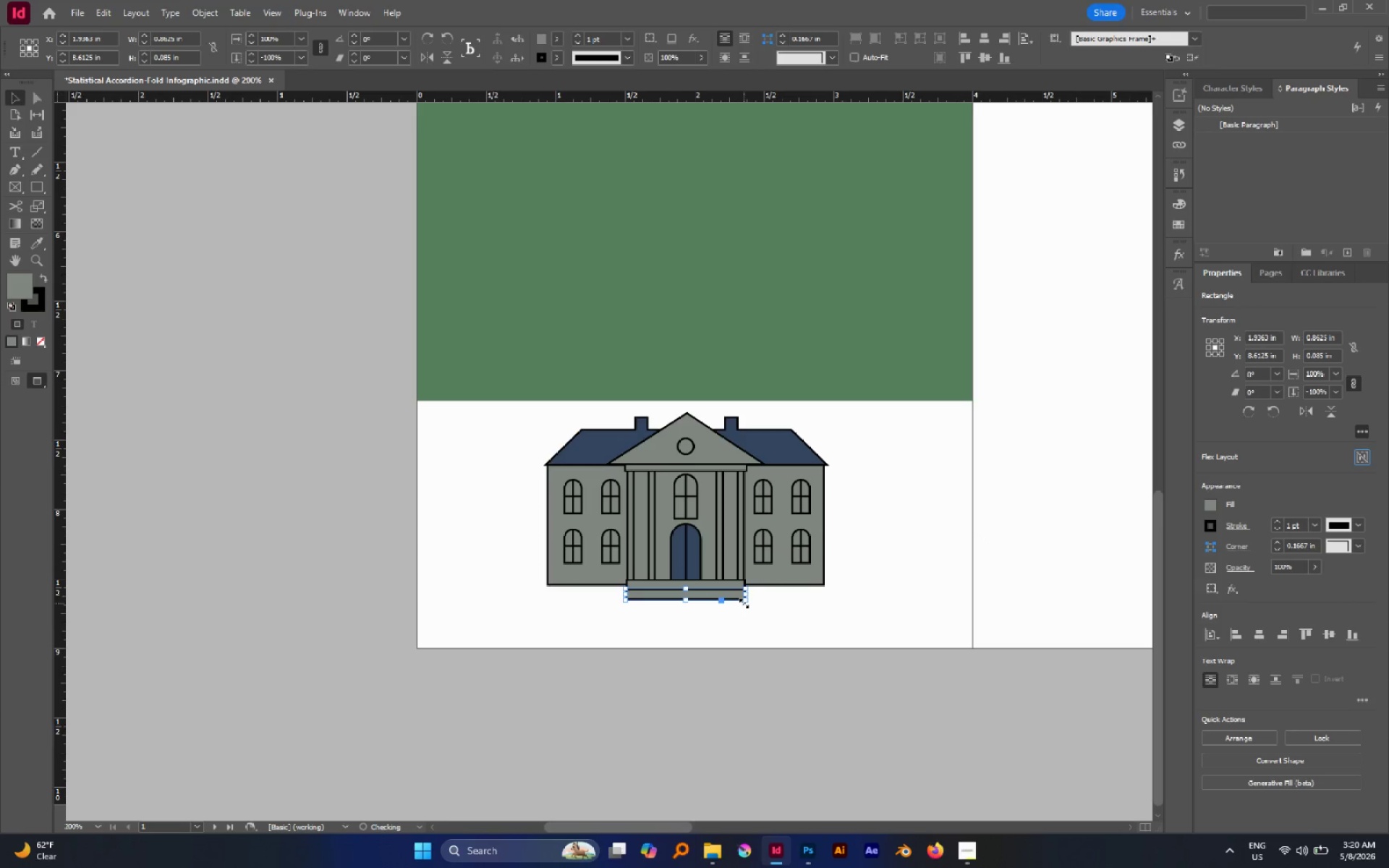 
hold_key(key=ShiftLeft, duration=0.64)
 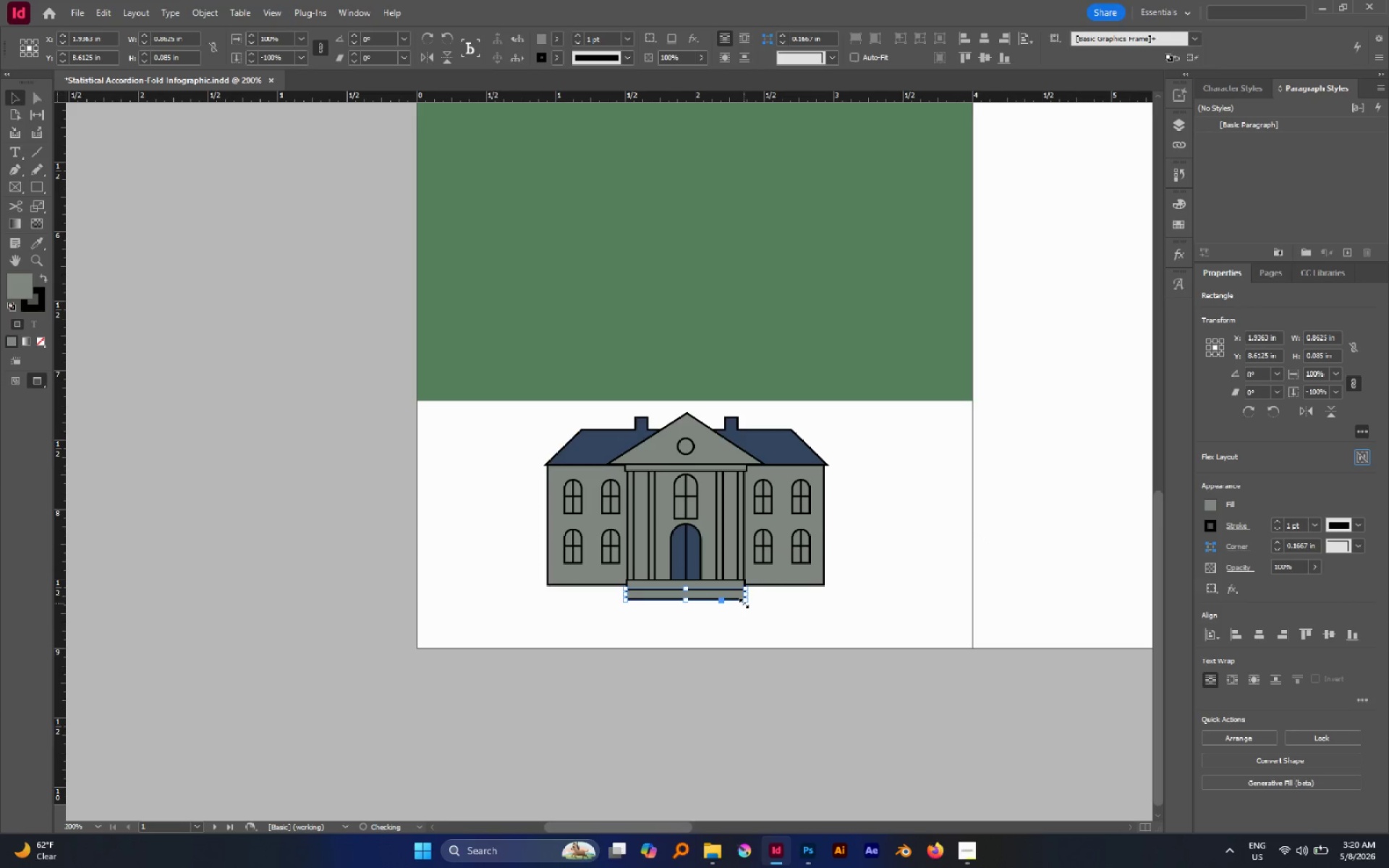 
hold_key(key=AltLeft, duration=2.27)
left_click_drag(start_coordinate=[746, 595], to_coordinate=[825, 597])
 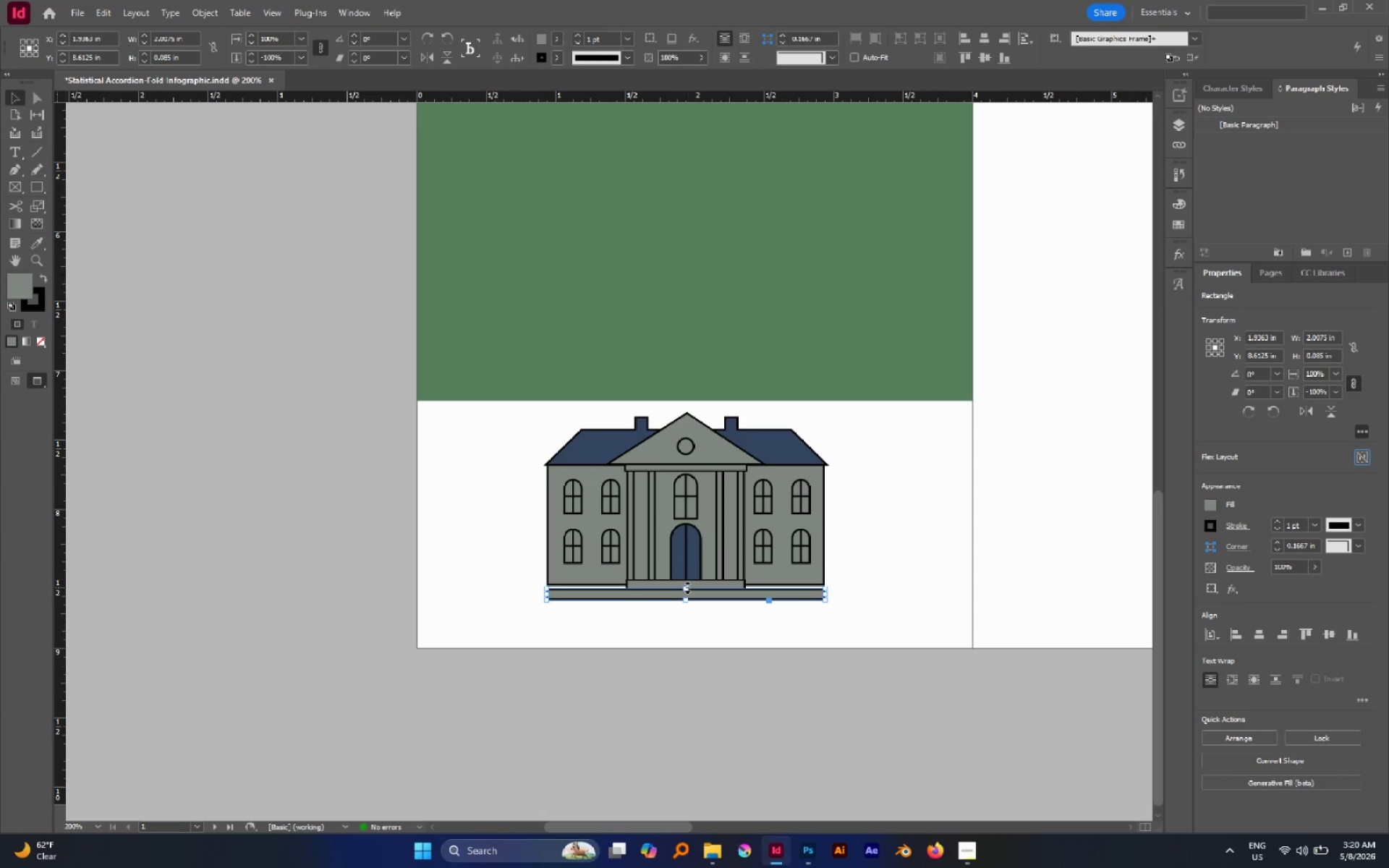 
left_click_drag(start_coordinate=[687, 587], to_coordinate=[682, 568])
 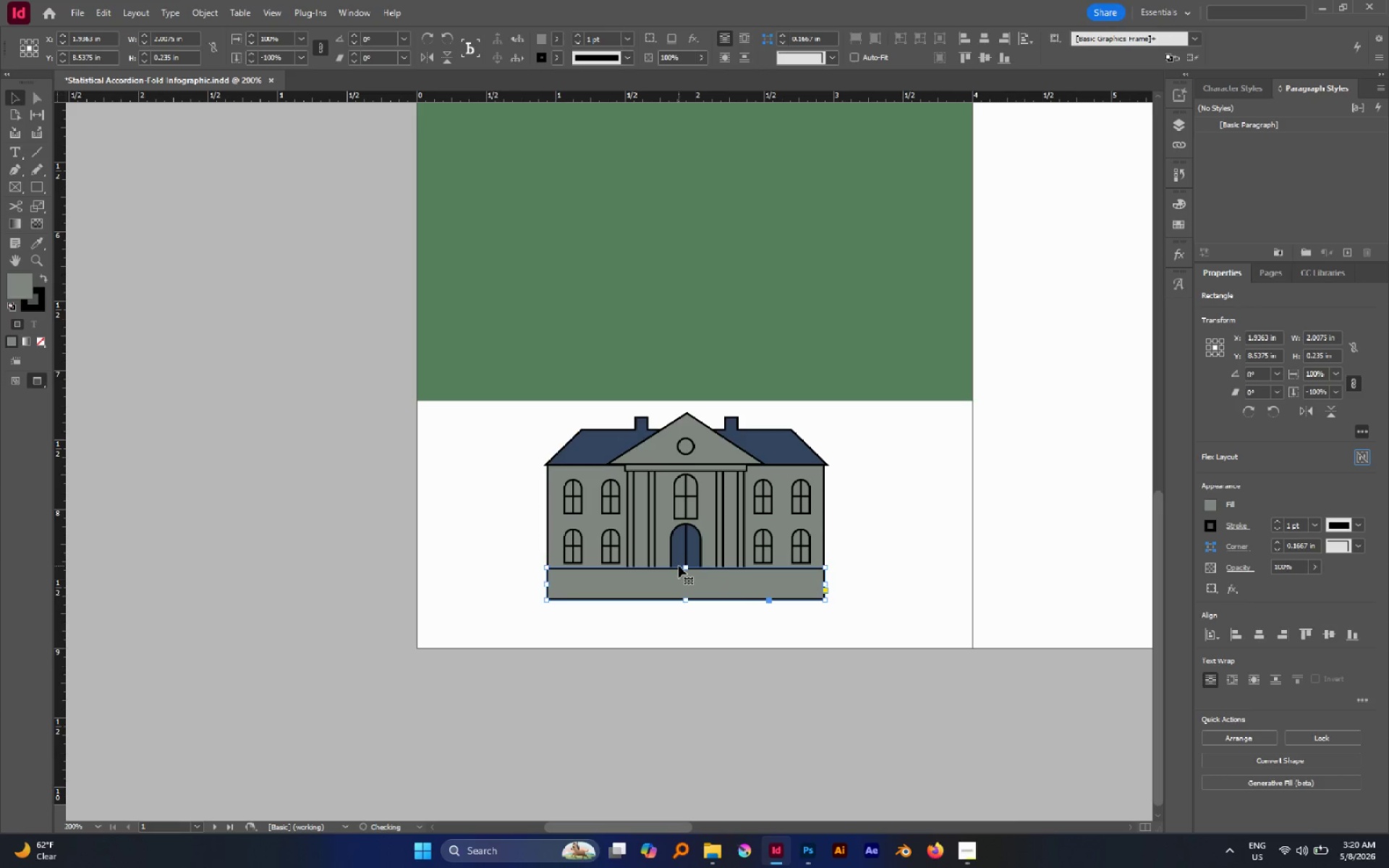 
key(Control+Shift+BracketLeft)
 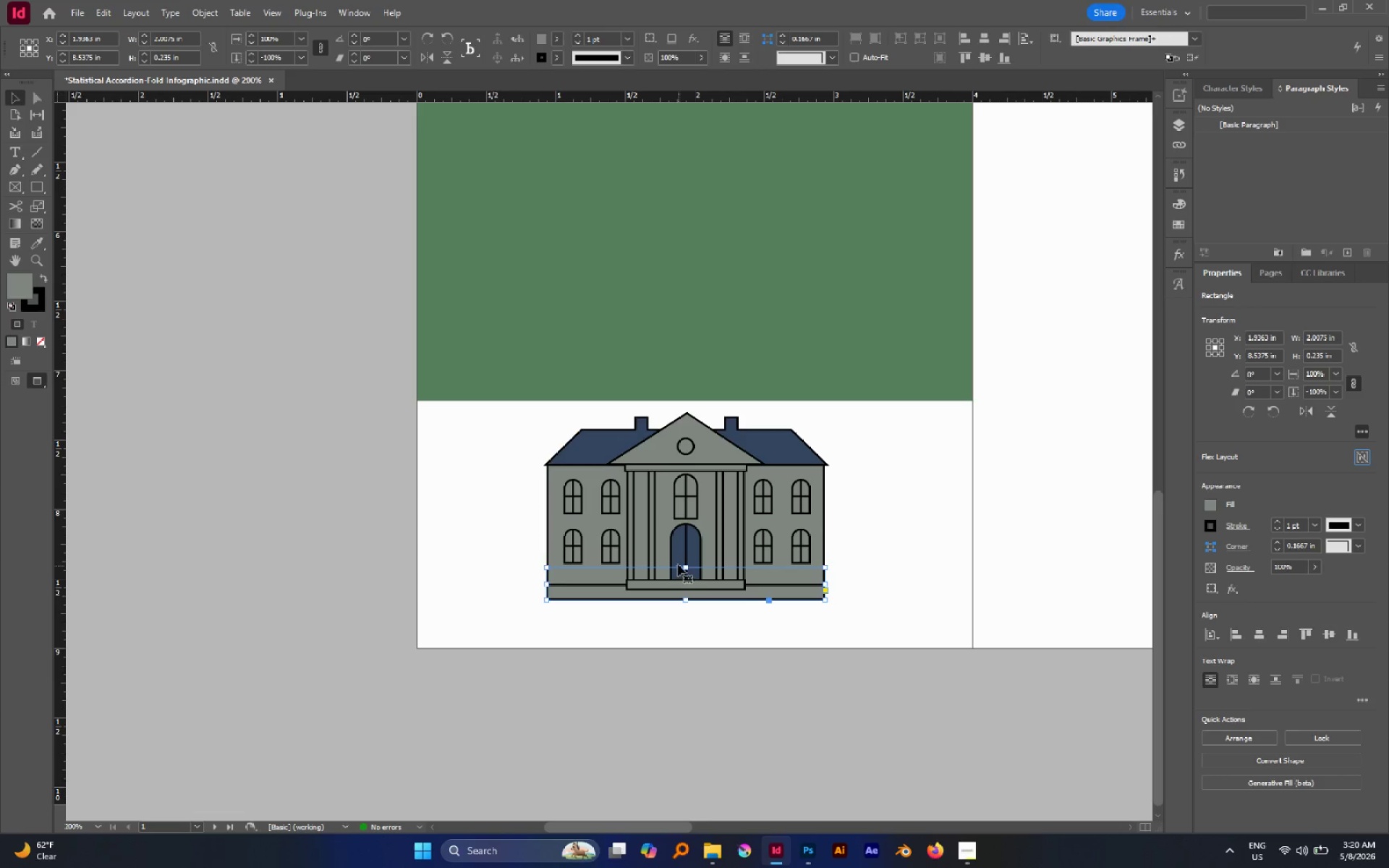 
key(I)
 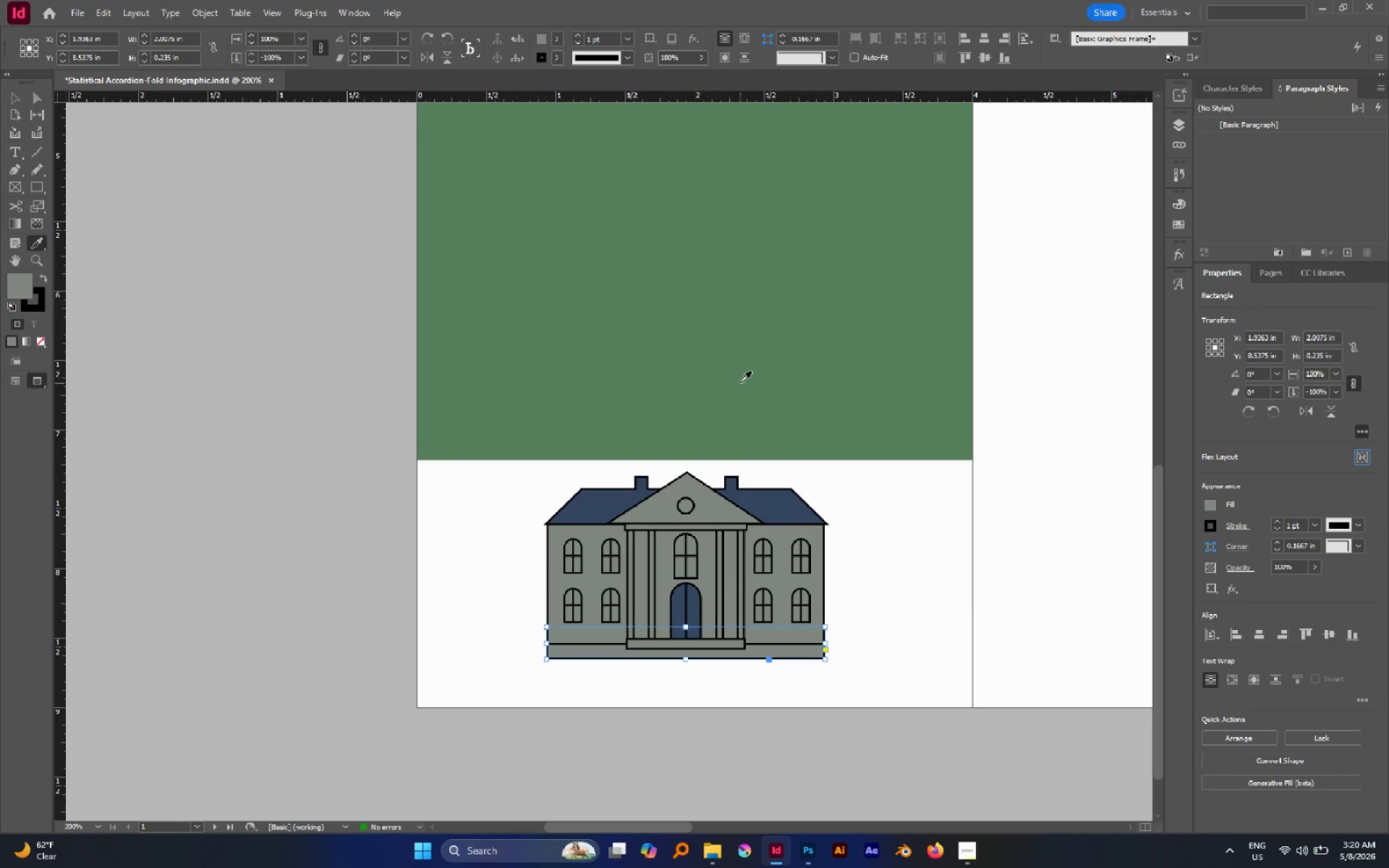 
left_click([740, 381])
 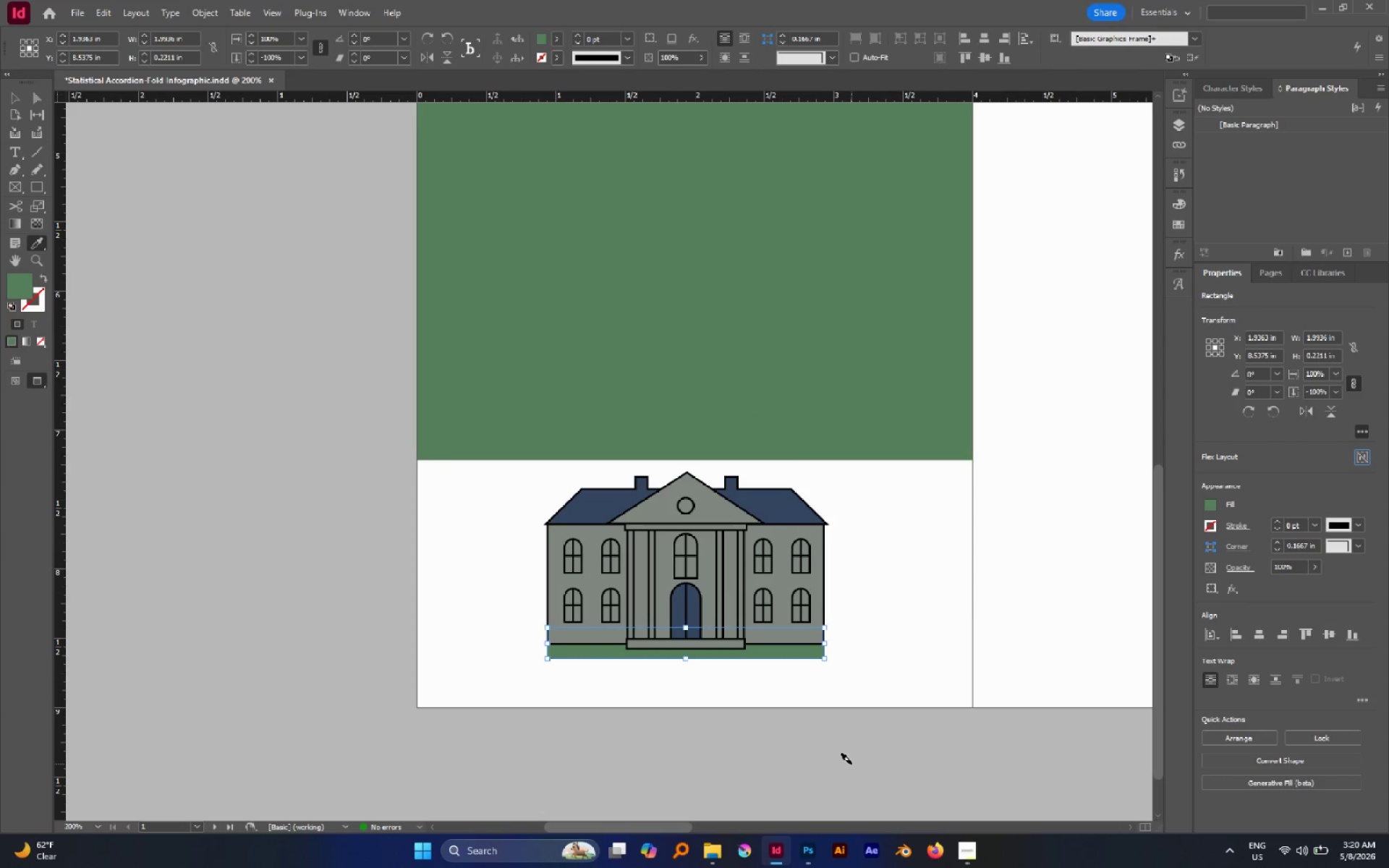 
scroll: coordinate [724, 562], scroll_direction: none, amount: 0.0
 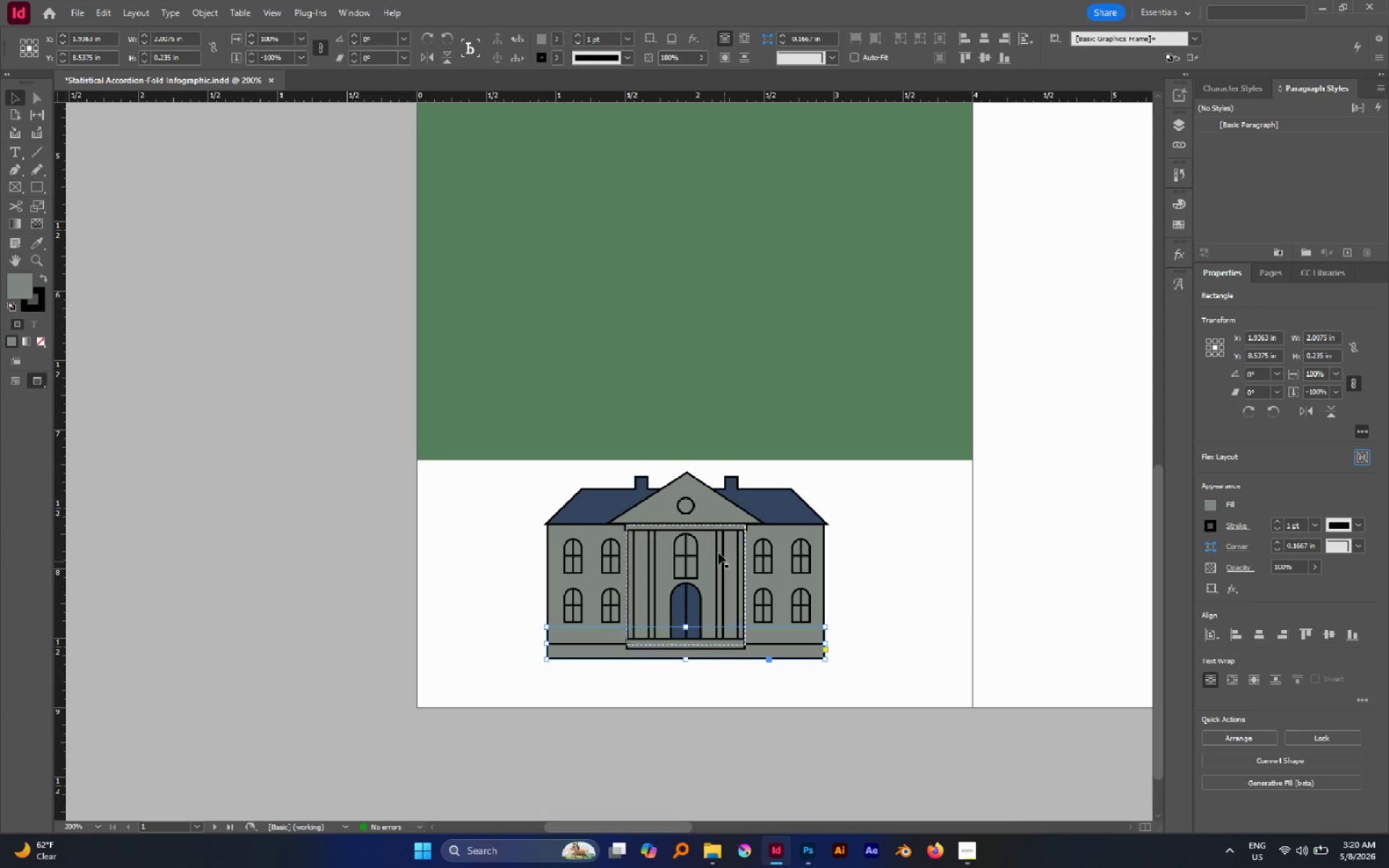 
key(V)
 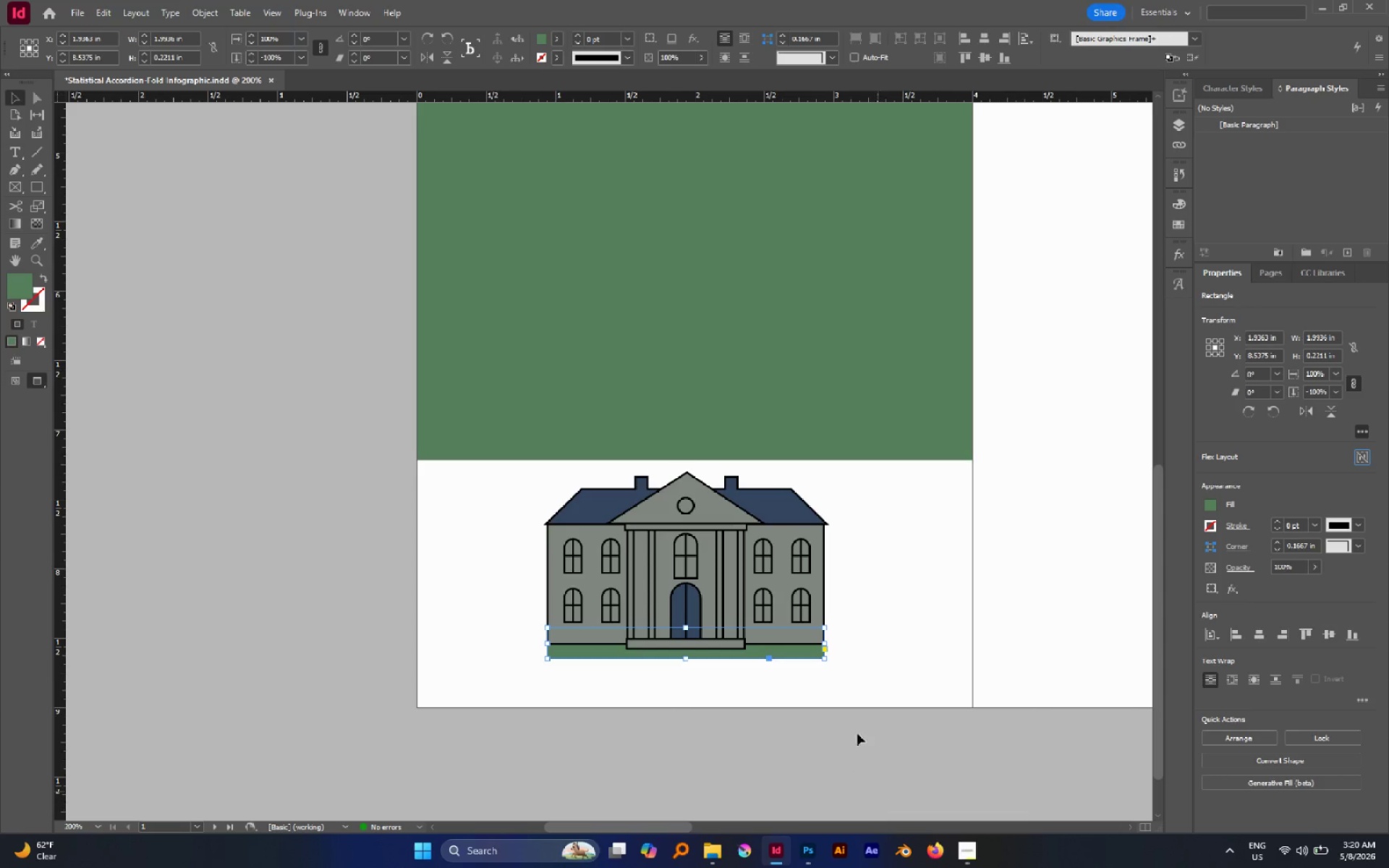 
left_click([851, 720])
 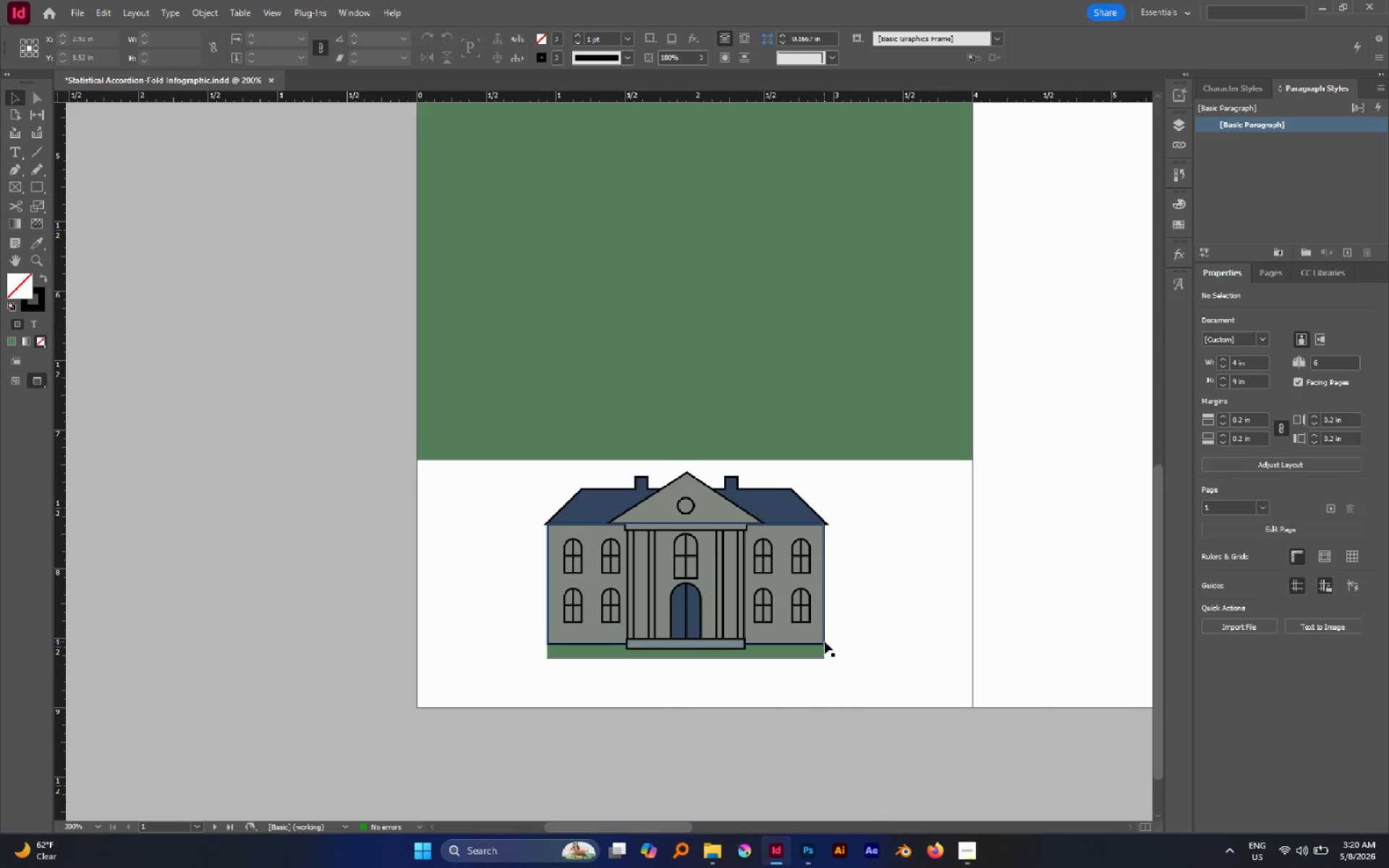 
hold_key(key=AltLeft, duration=1.28)
scroll: coordinate [832, 665], scroll_direction: up, amount: 3.0
 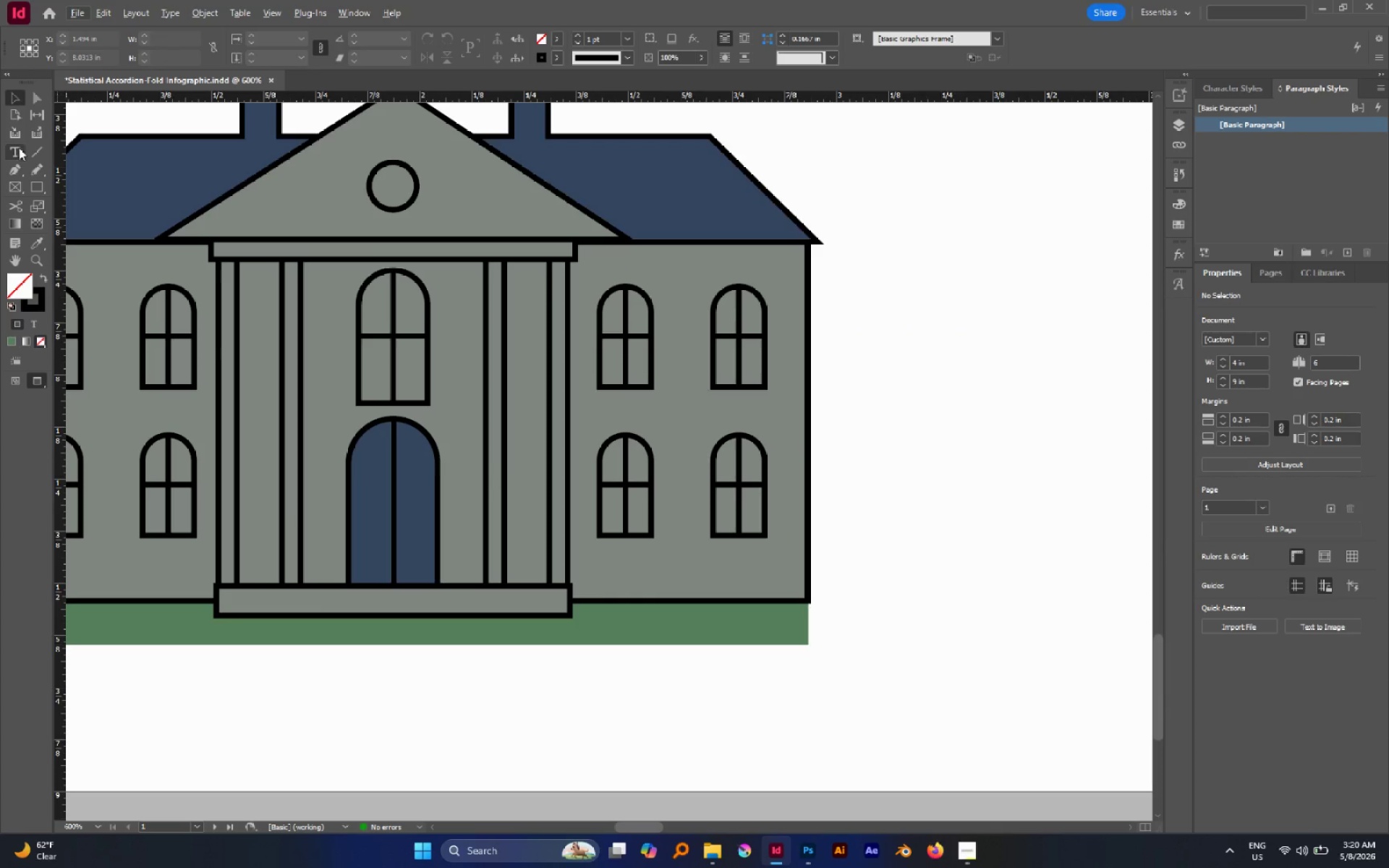 
left_click([30, 167])
 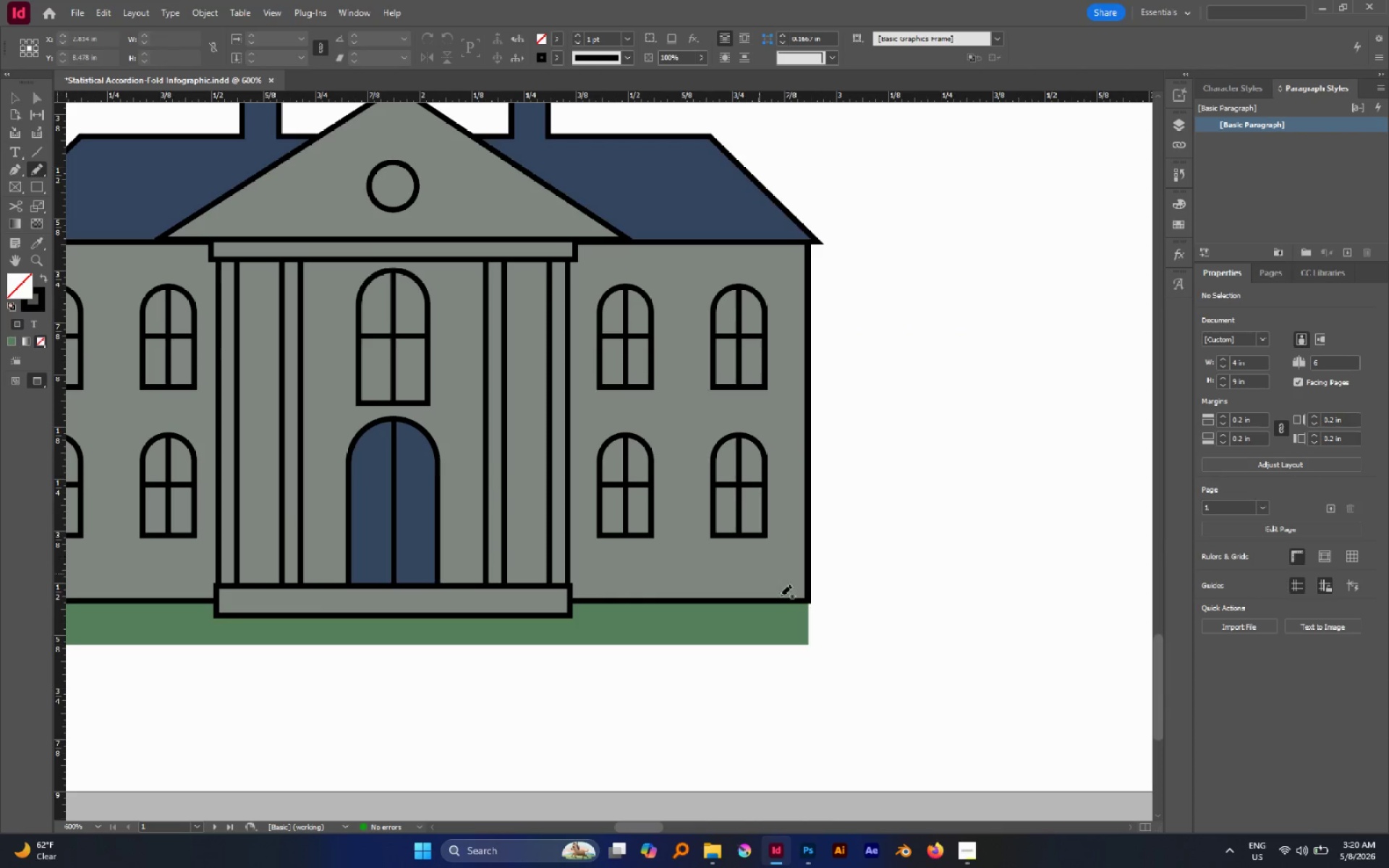 
left_click_drag(start_coordinate=[798, 612], to_coordinate=[810, 600])
 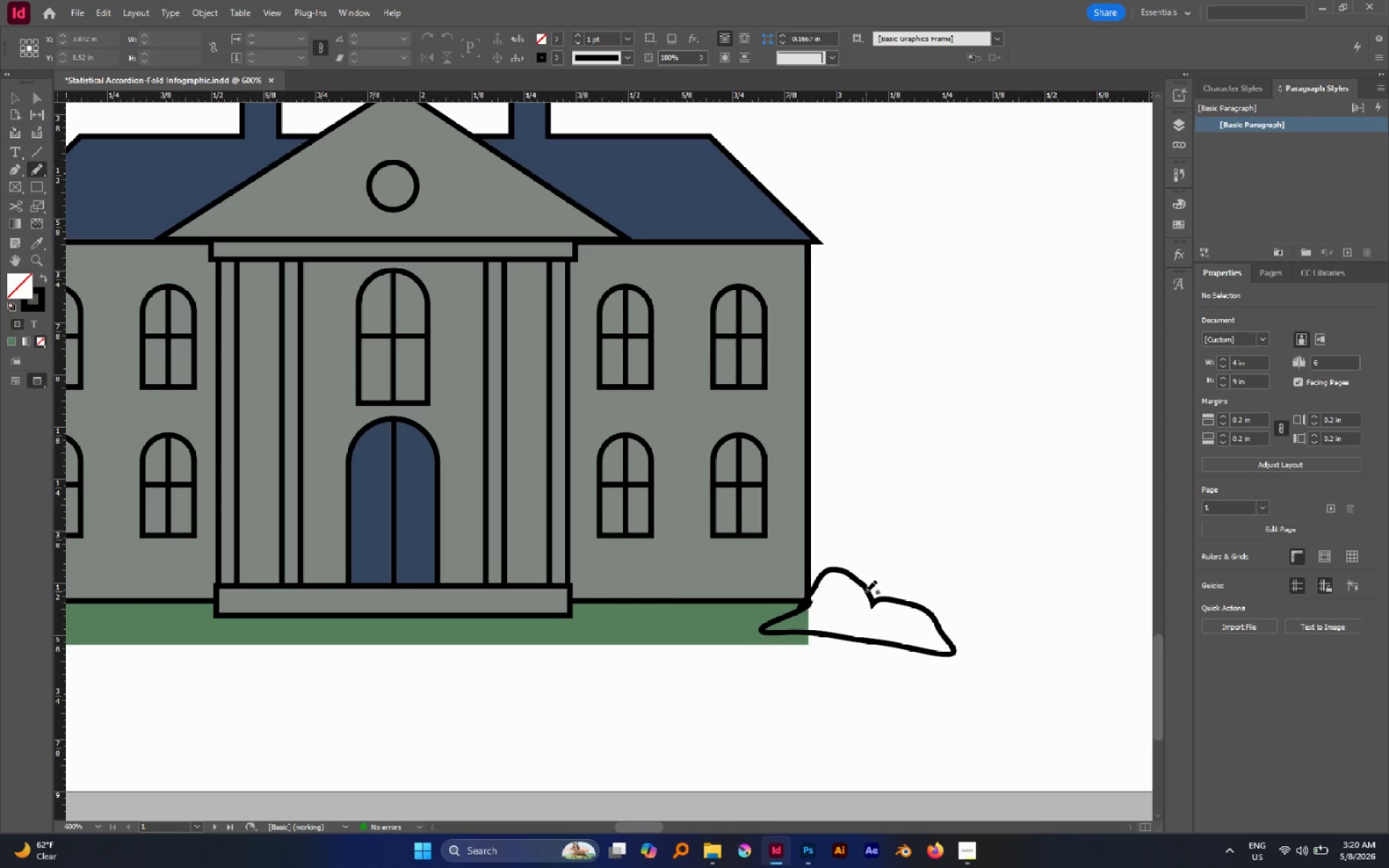 
key(V)
 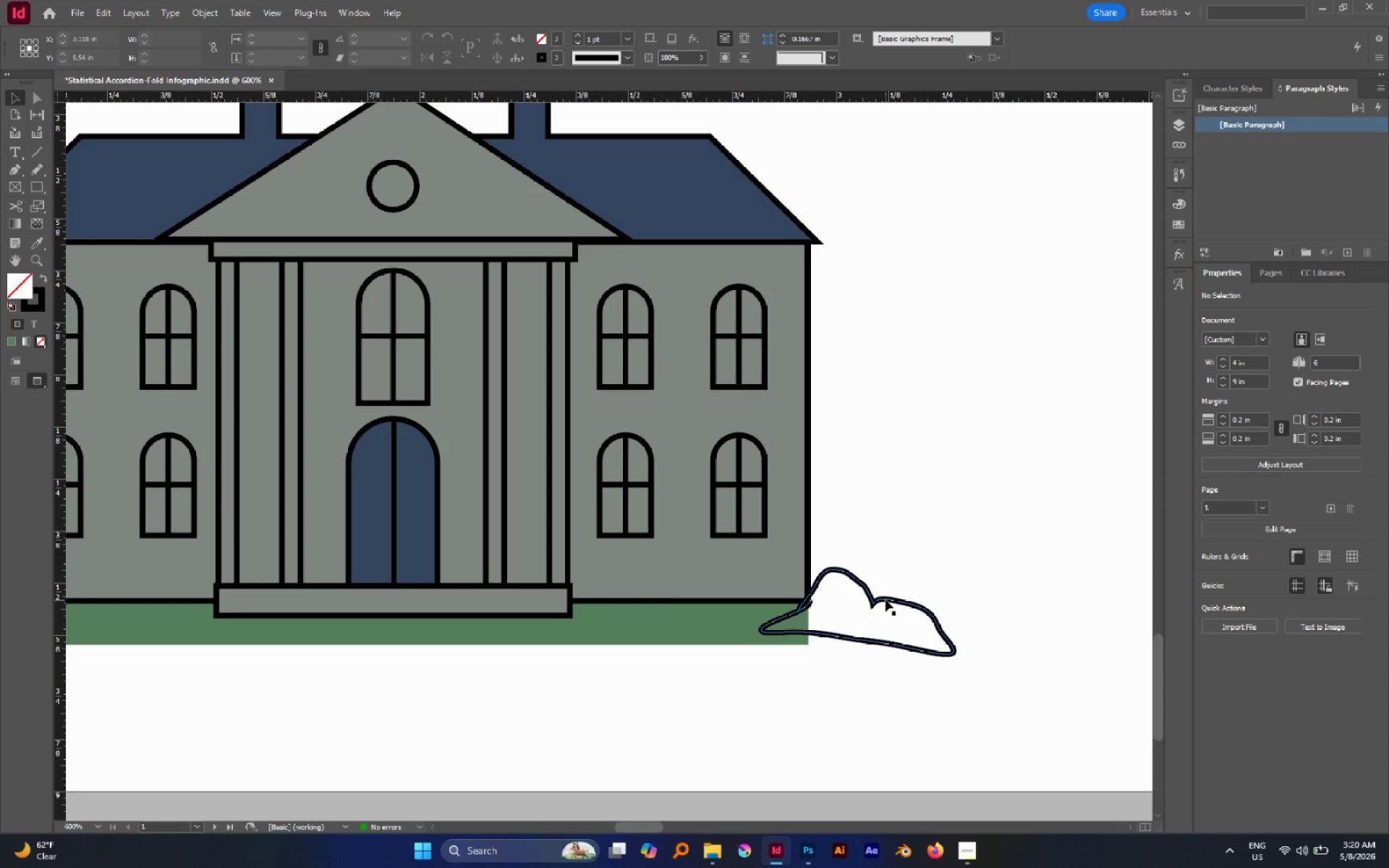 
left_click([885, 600])
 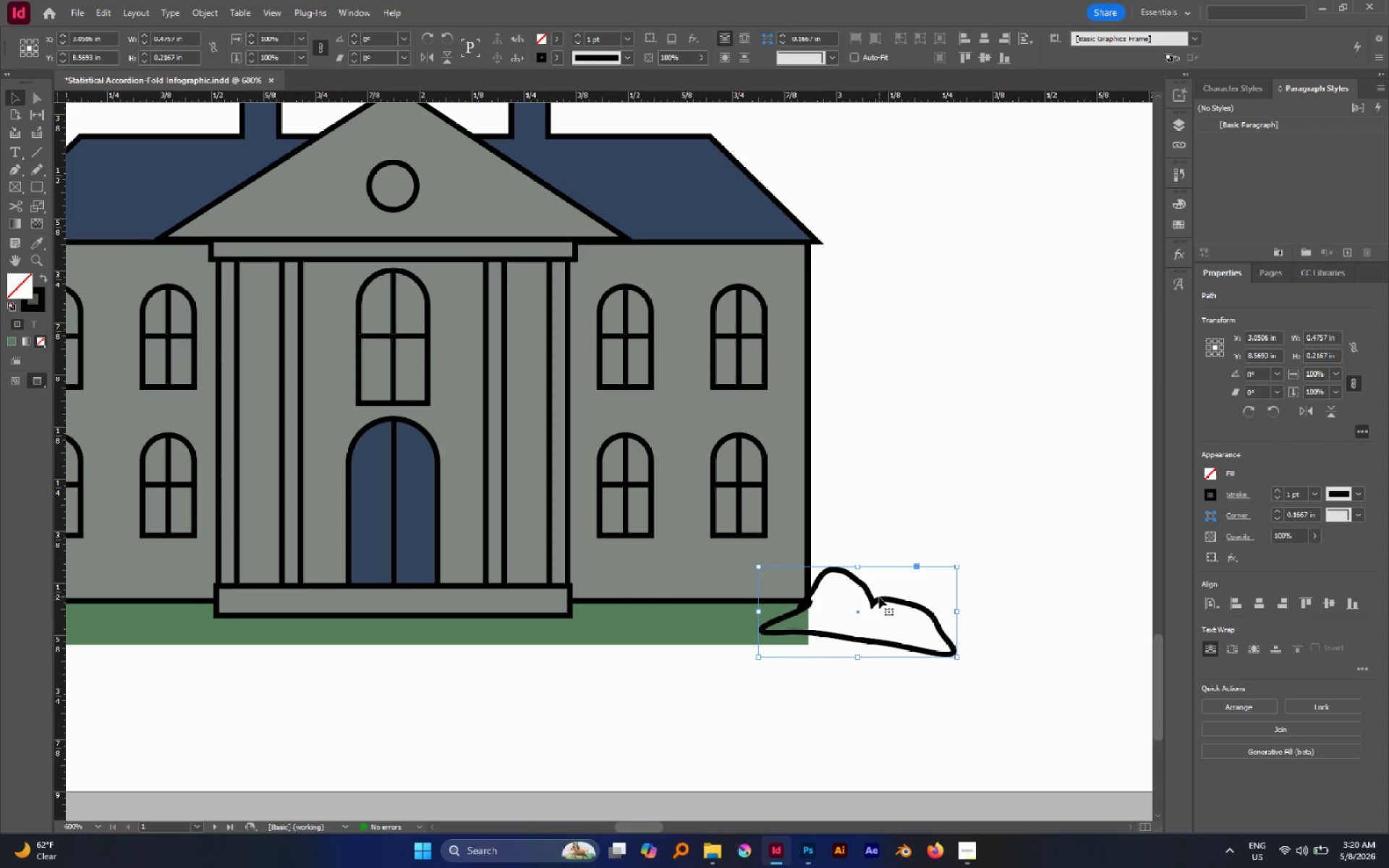 
key(Delete)
 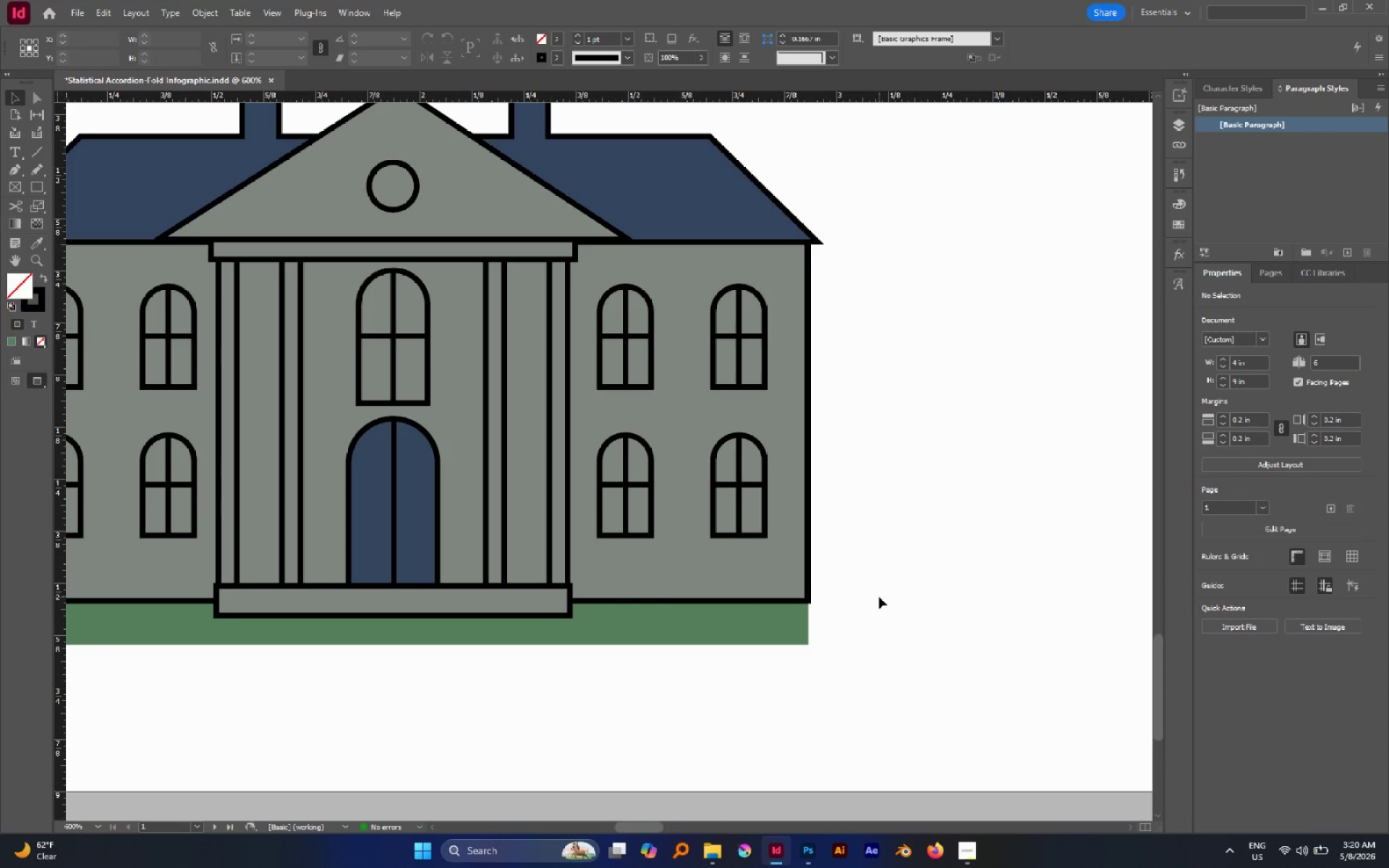 
key(P)
 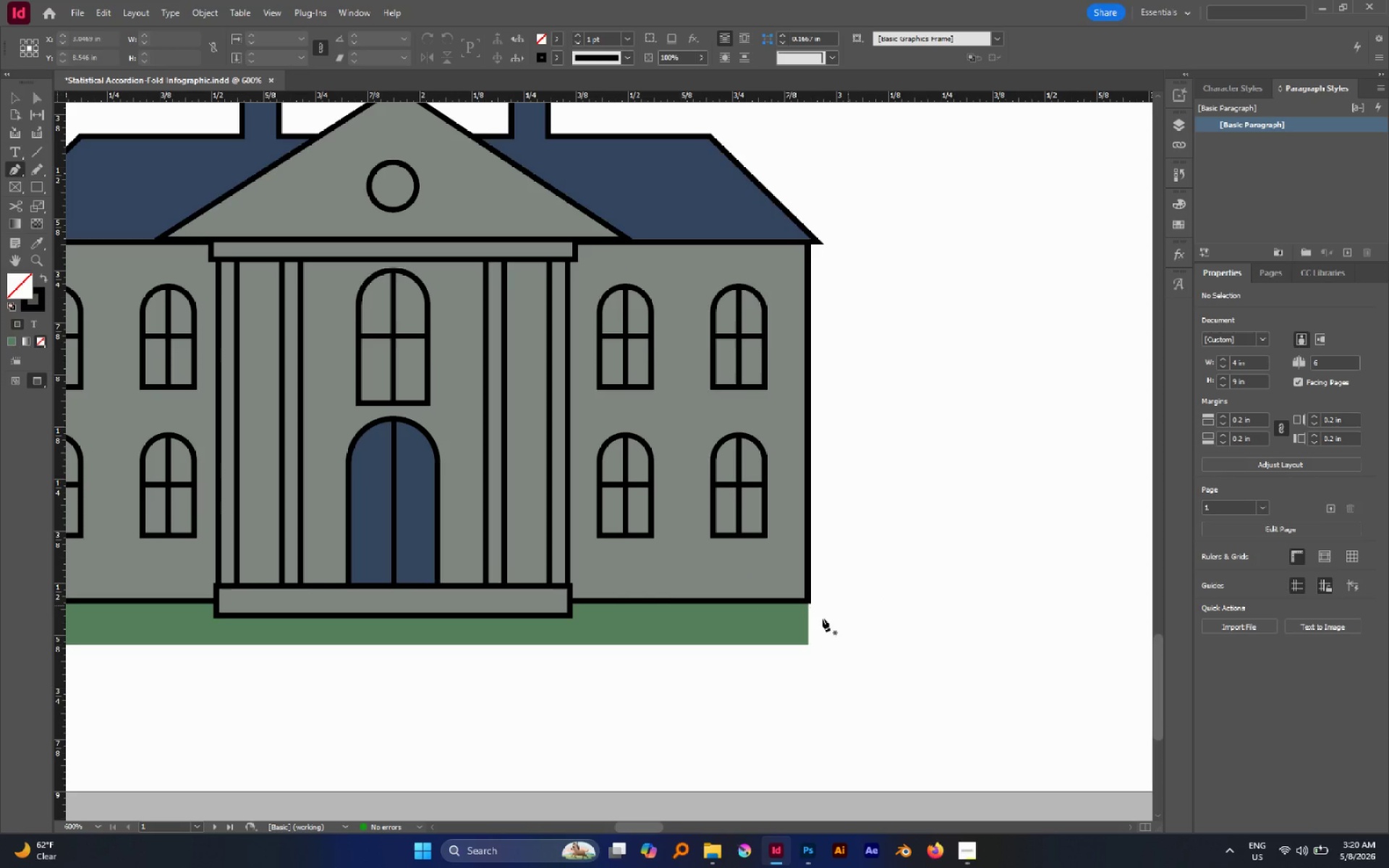 
left_click([747, 616])
 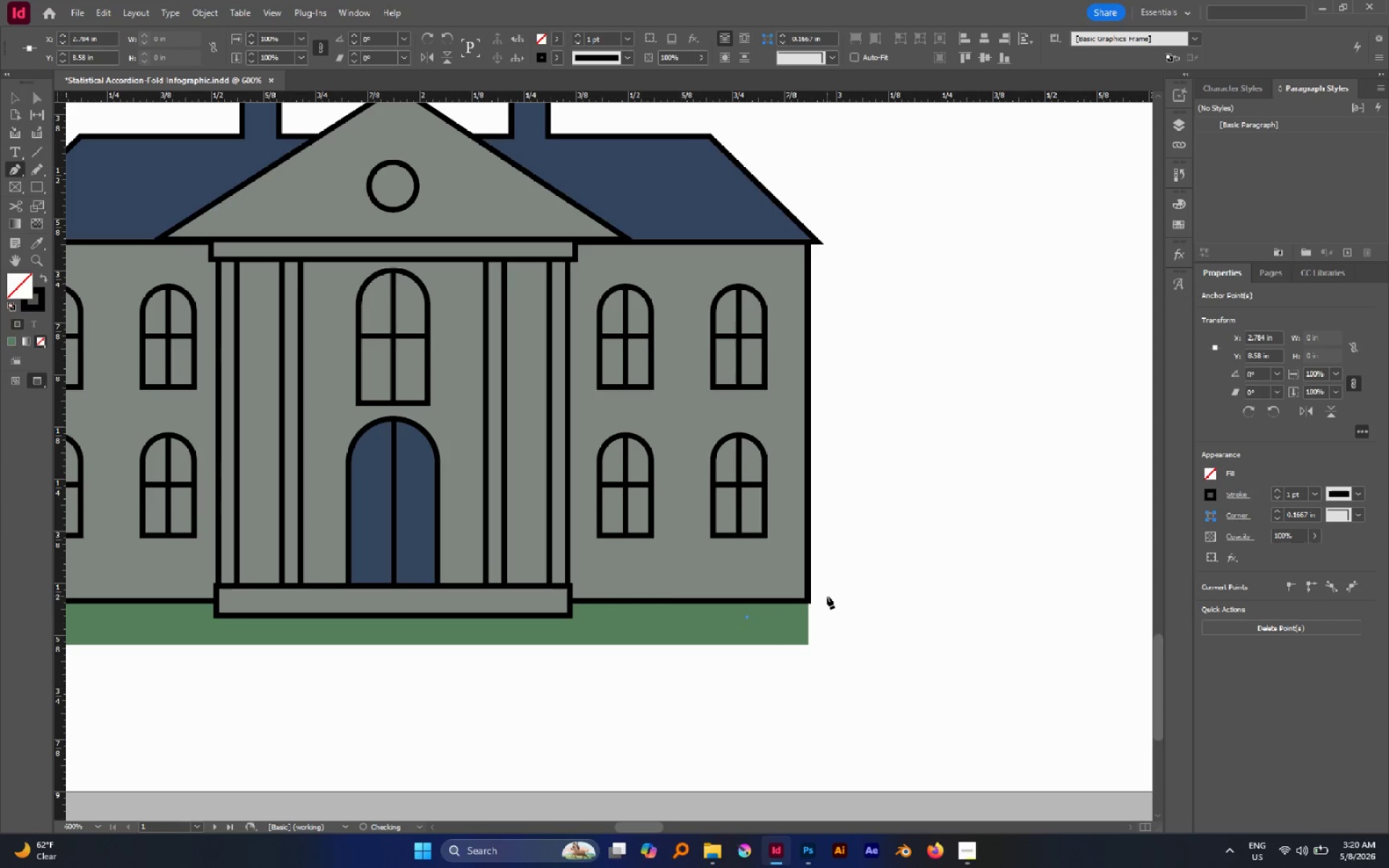 
left_click_drag(start_coordinate=[826, 596], to_coordinate=[858, 544])
 